 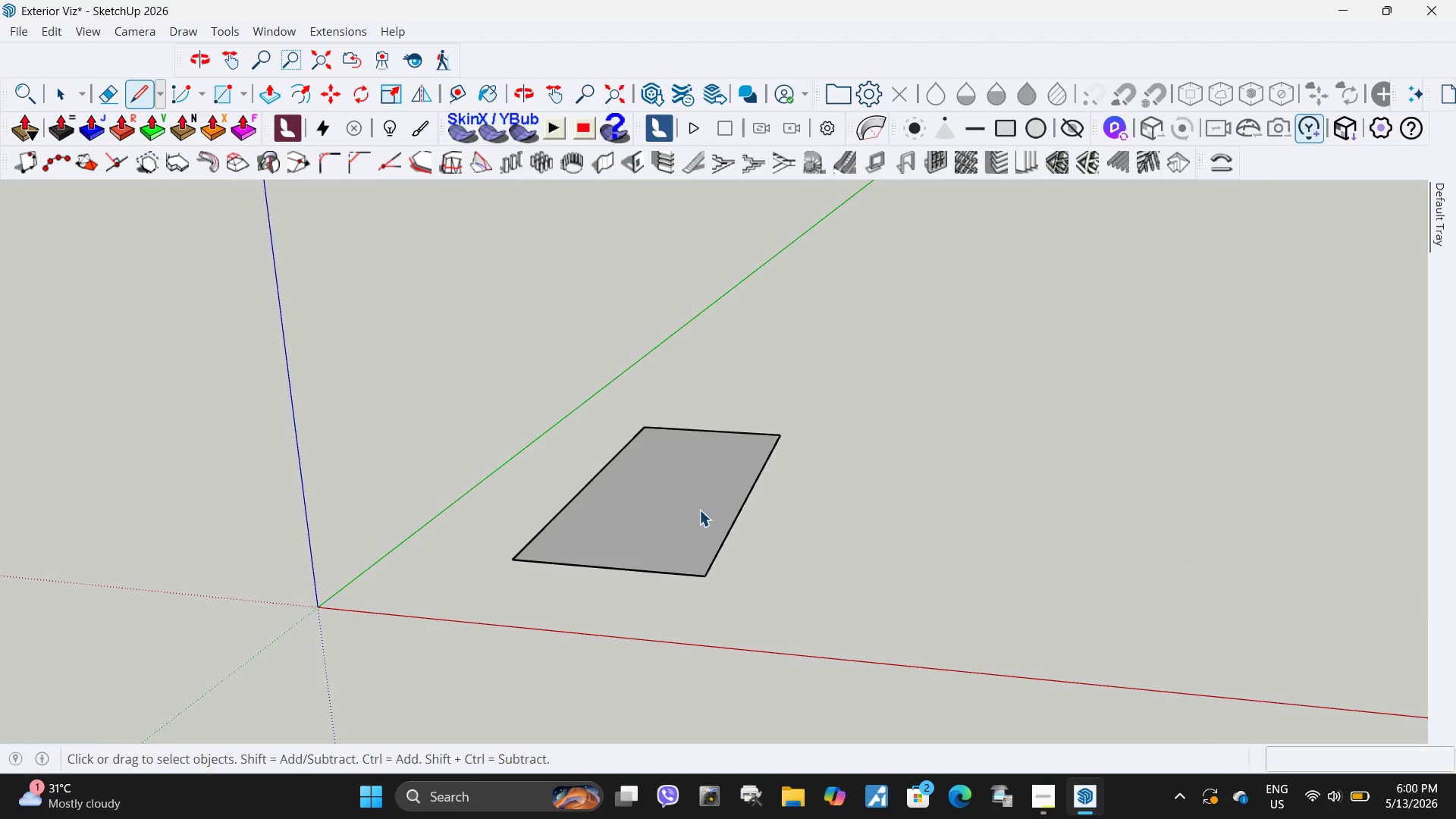 
key(Space)
 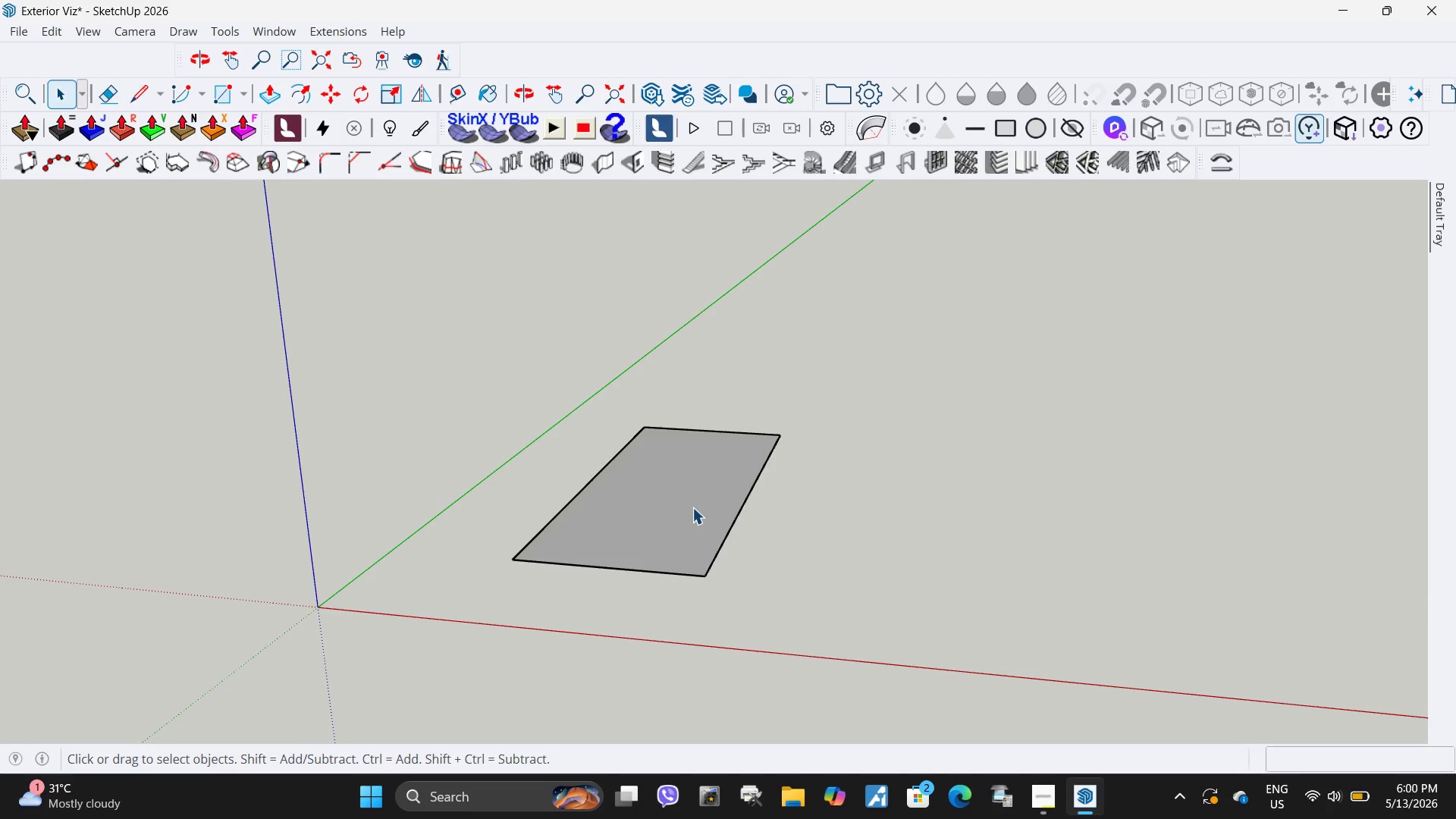 
left_click([692, 507])
 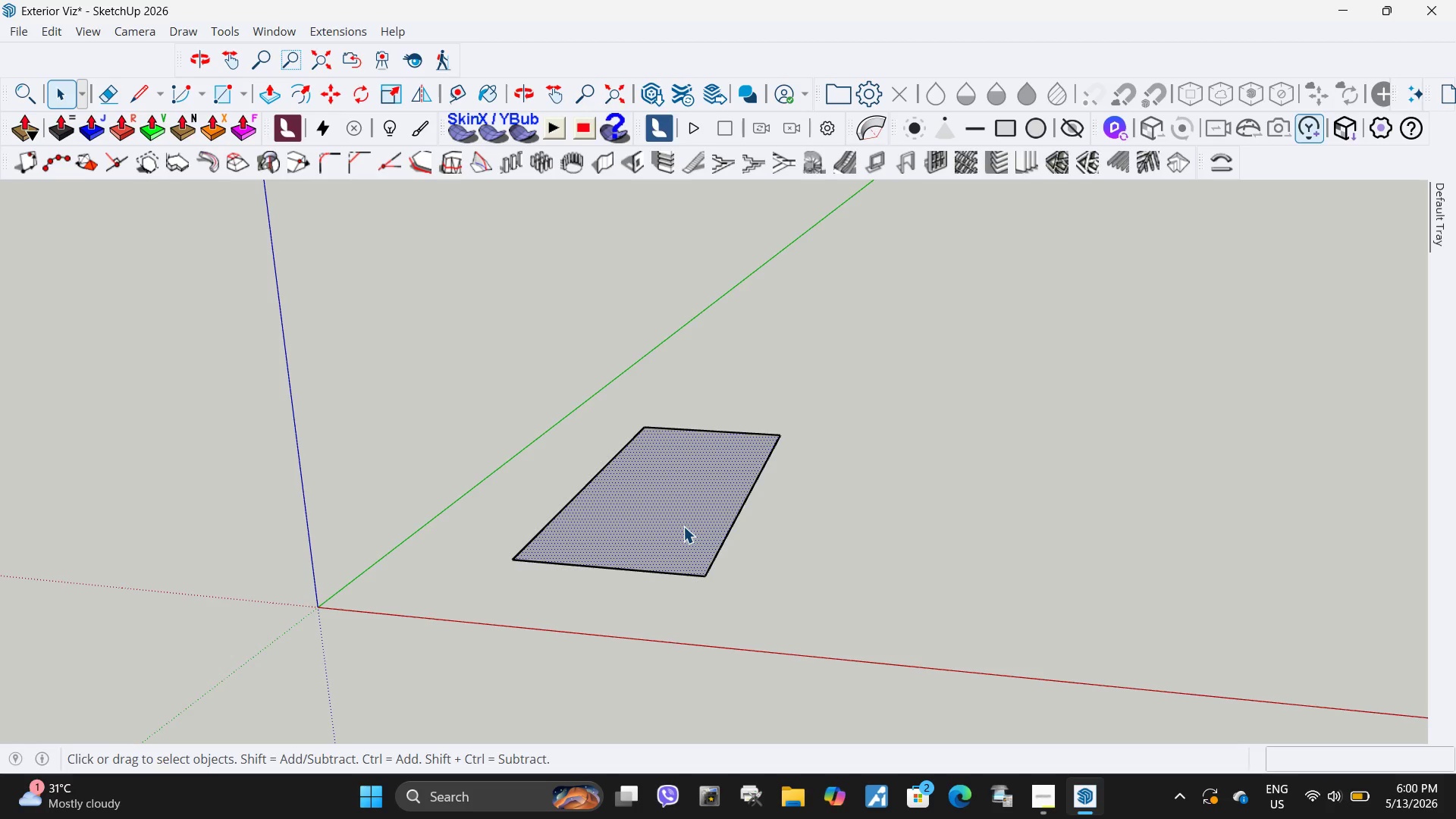 
scroll: coordinate [702, 516], scroll_direction: up, amount: 7.0
 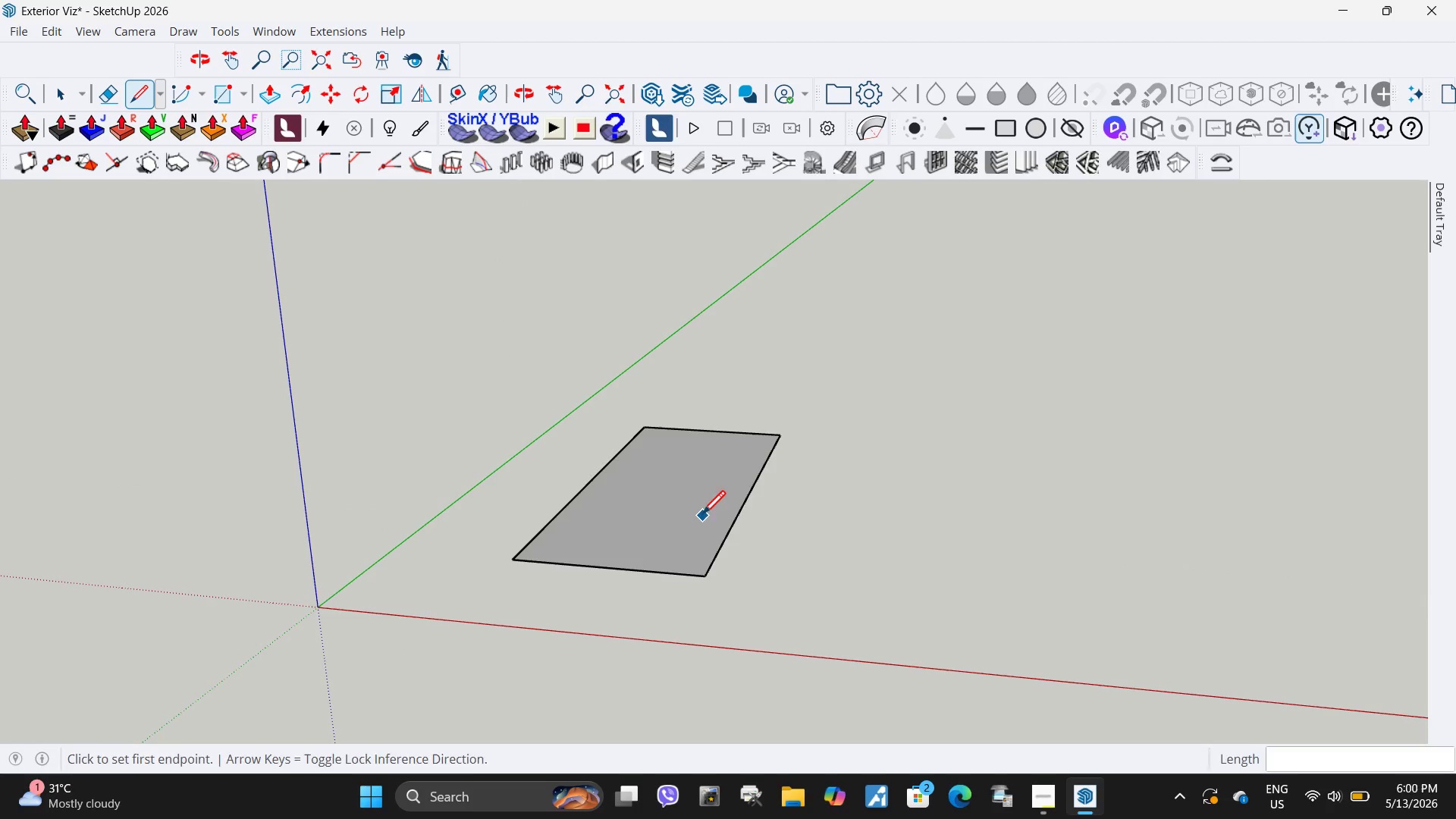 
key(P)
 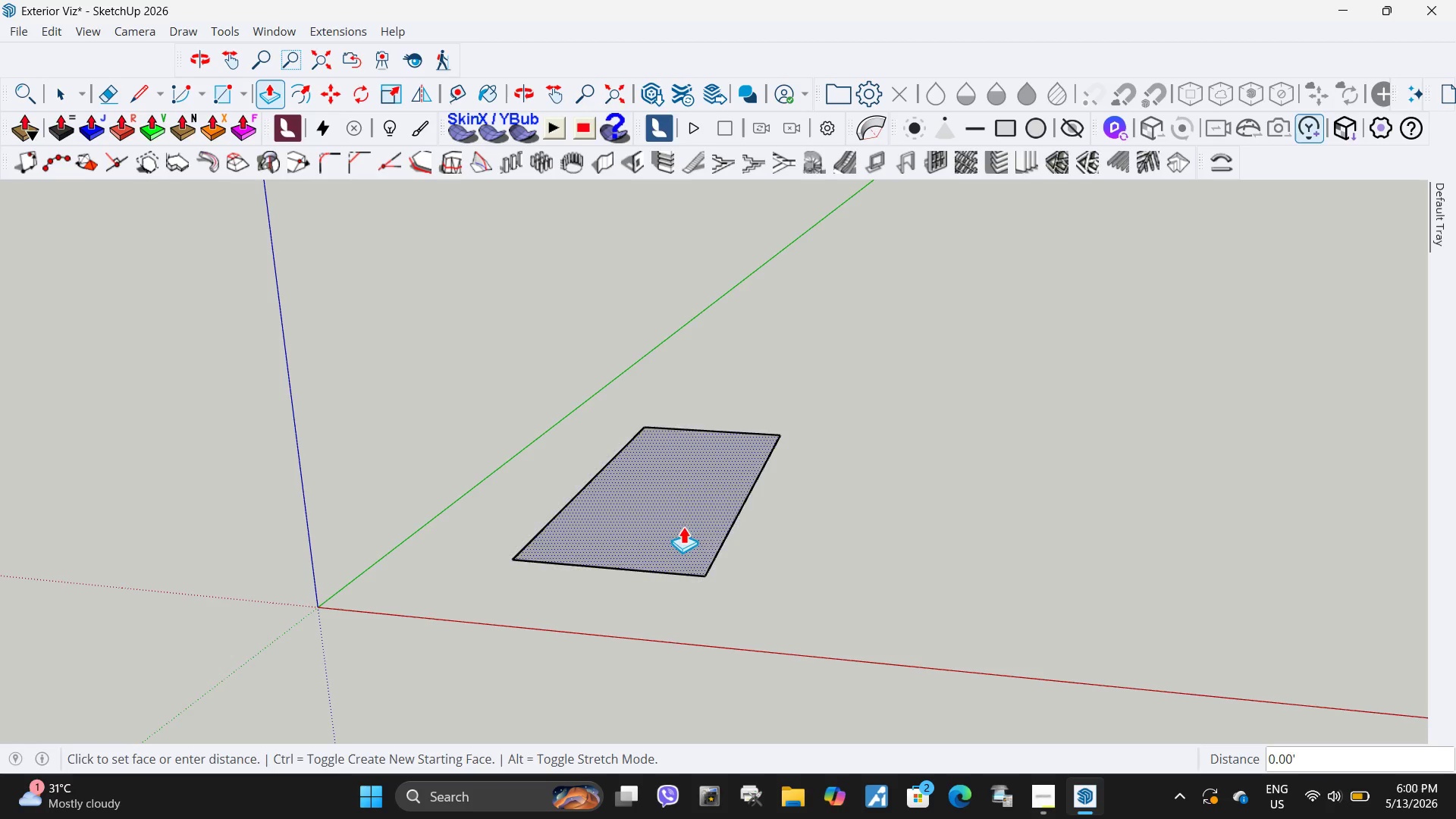 
left_click([683, 526])
 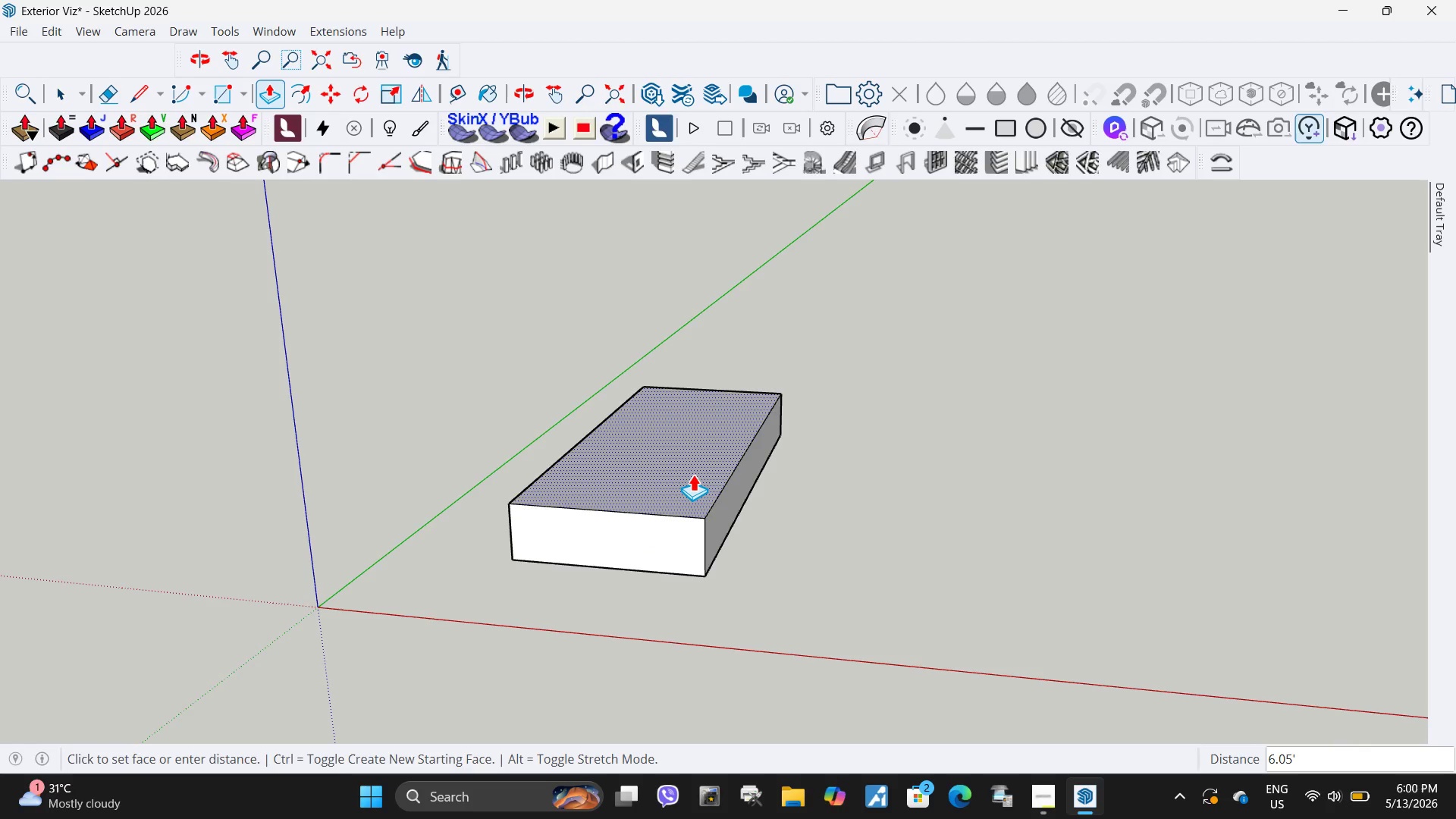 
type(59)
 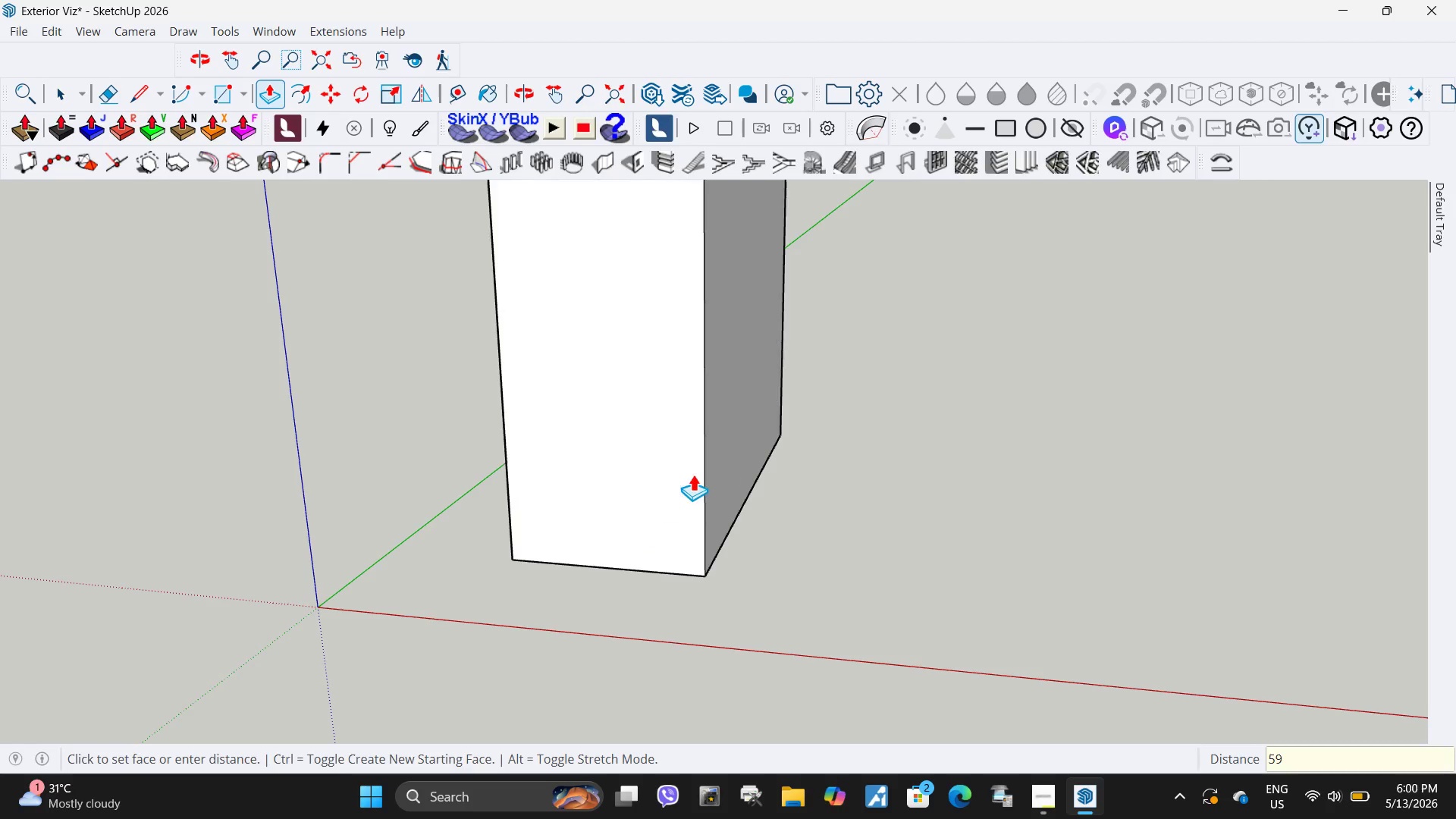 
key(Enter)
 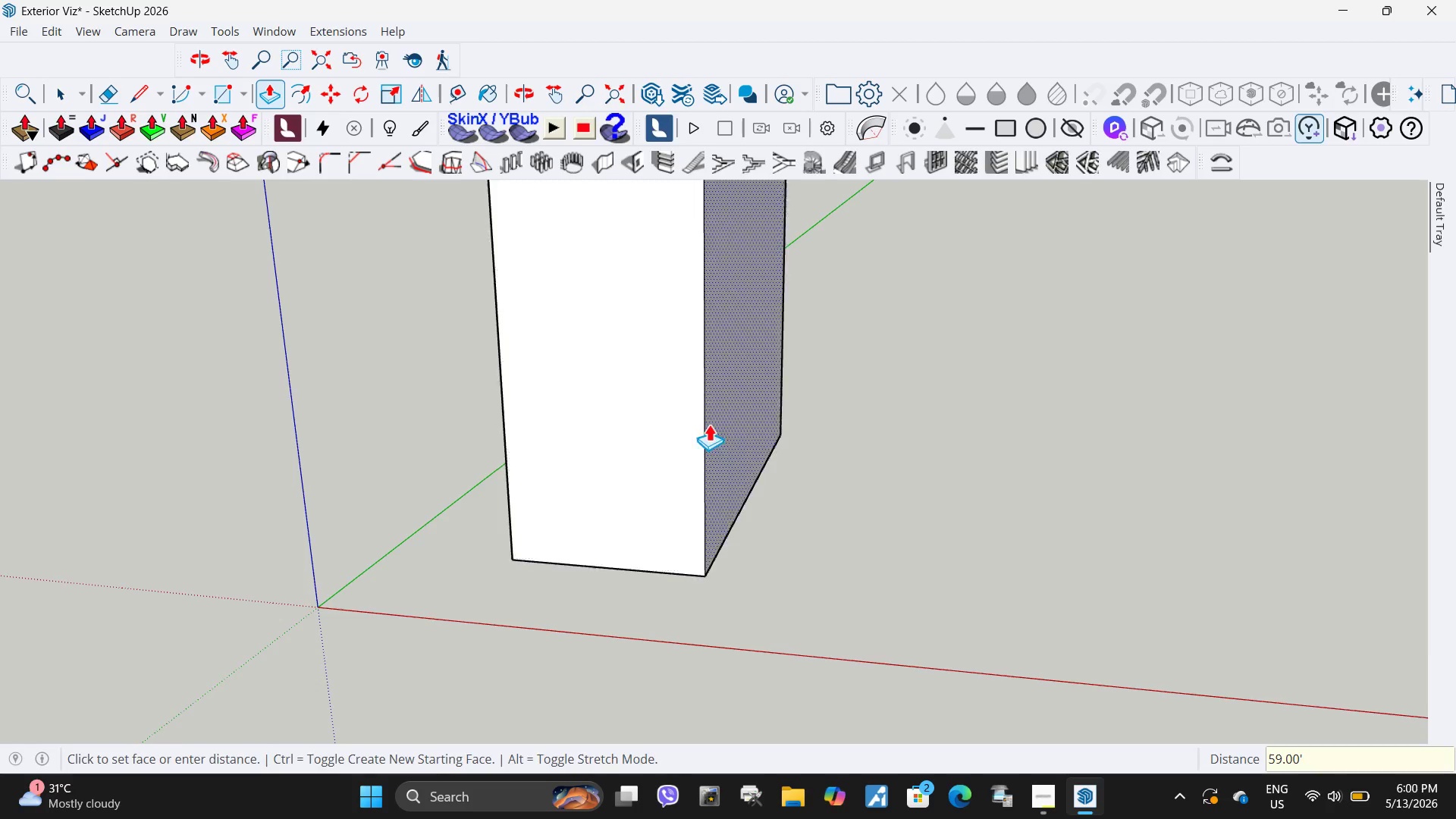 
scroll: coordinate [699, 462], scroll_direction: down, amount: 12.0
 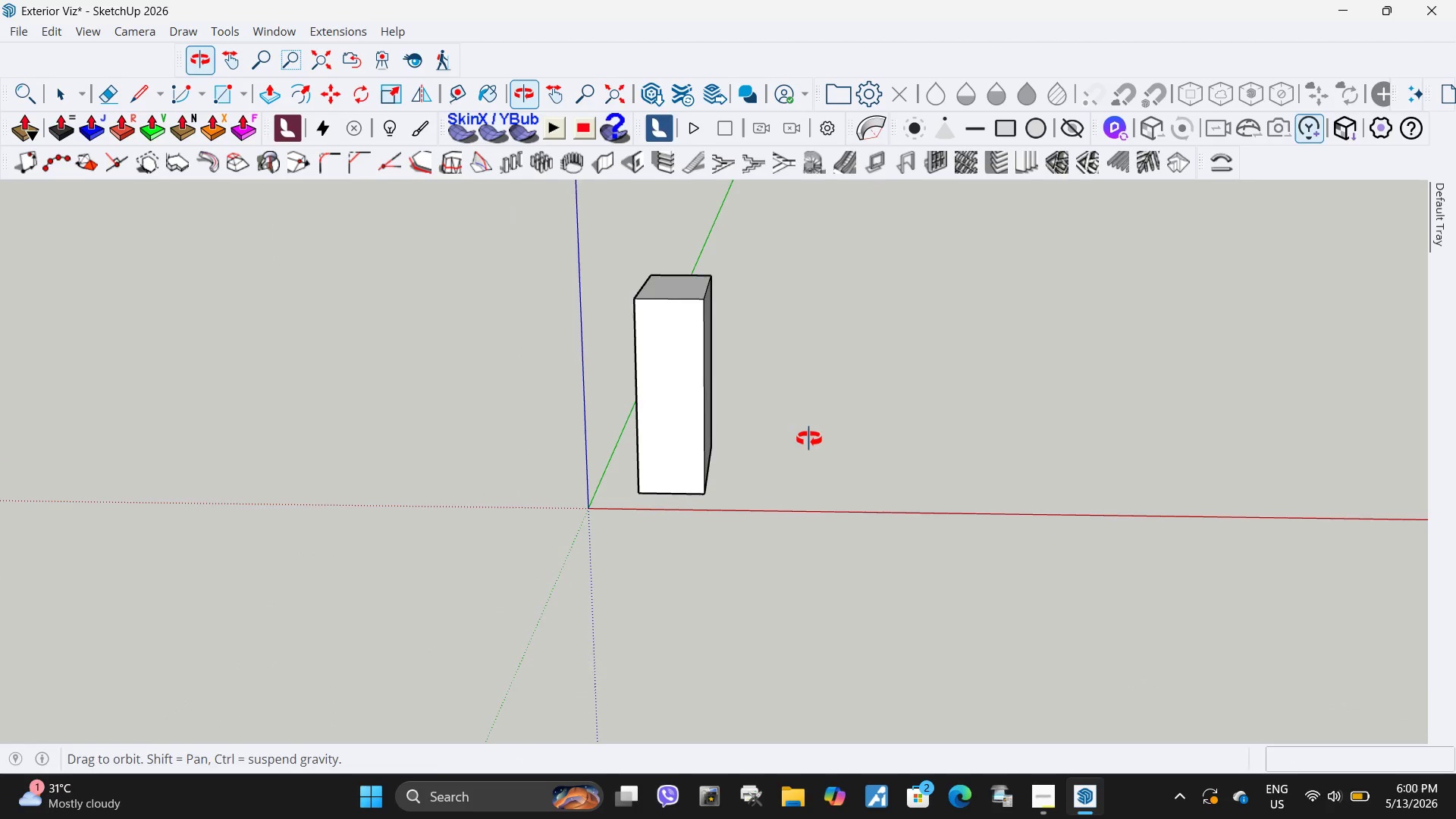 
key(Control+Z)
 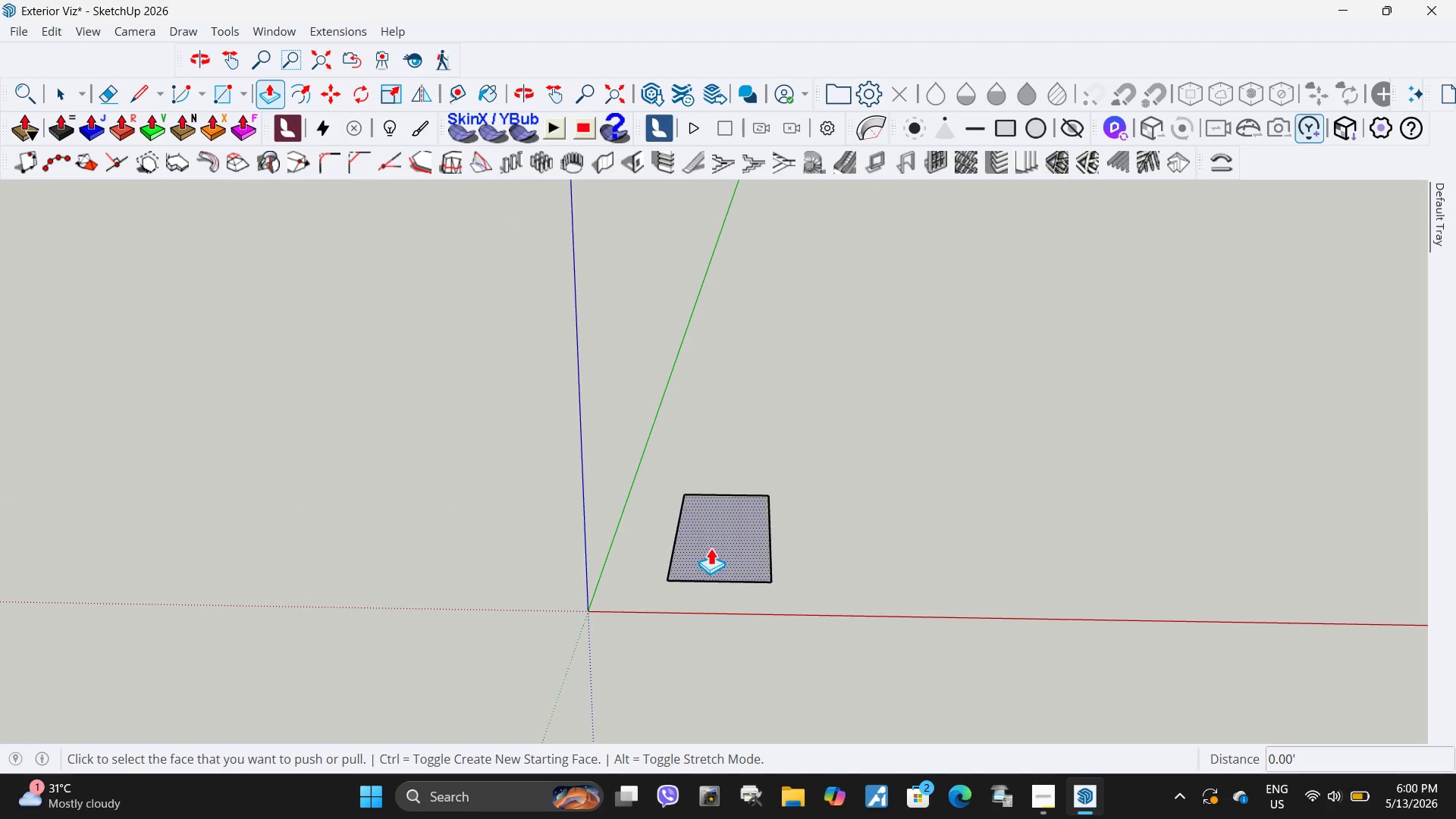 
scroll: coordinate [589, 341], scroll_direction: up, amount: 5.0
 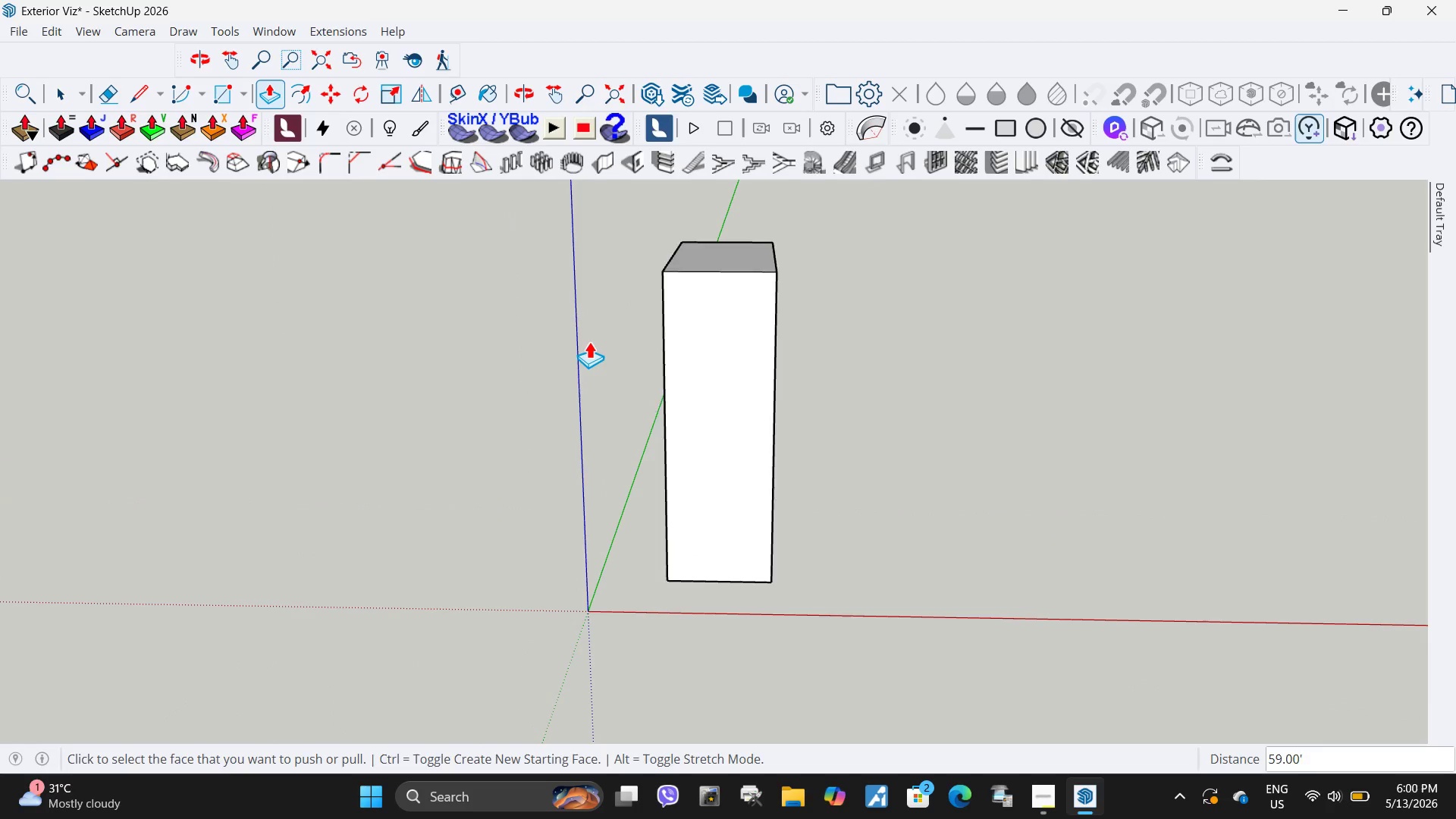 
key(Space)
 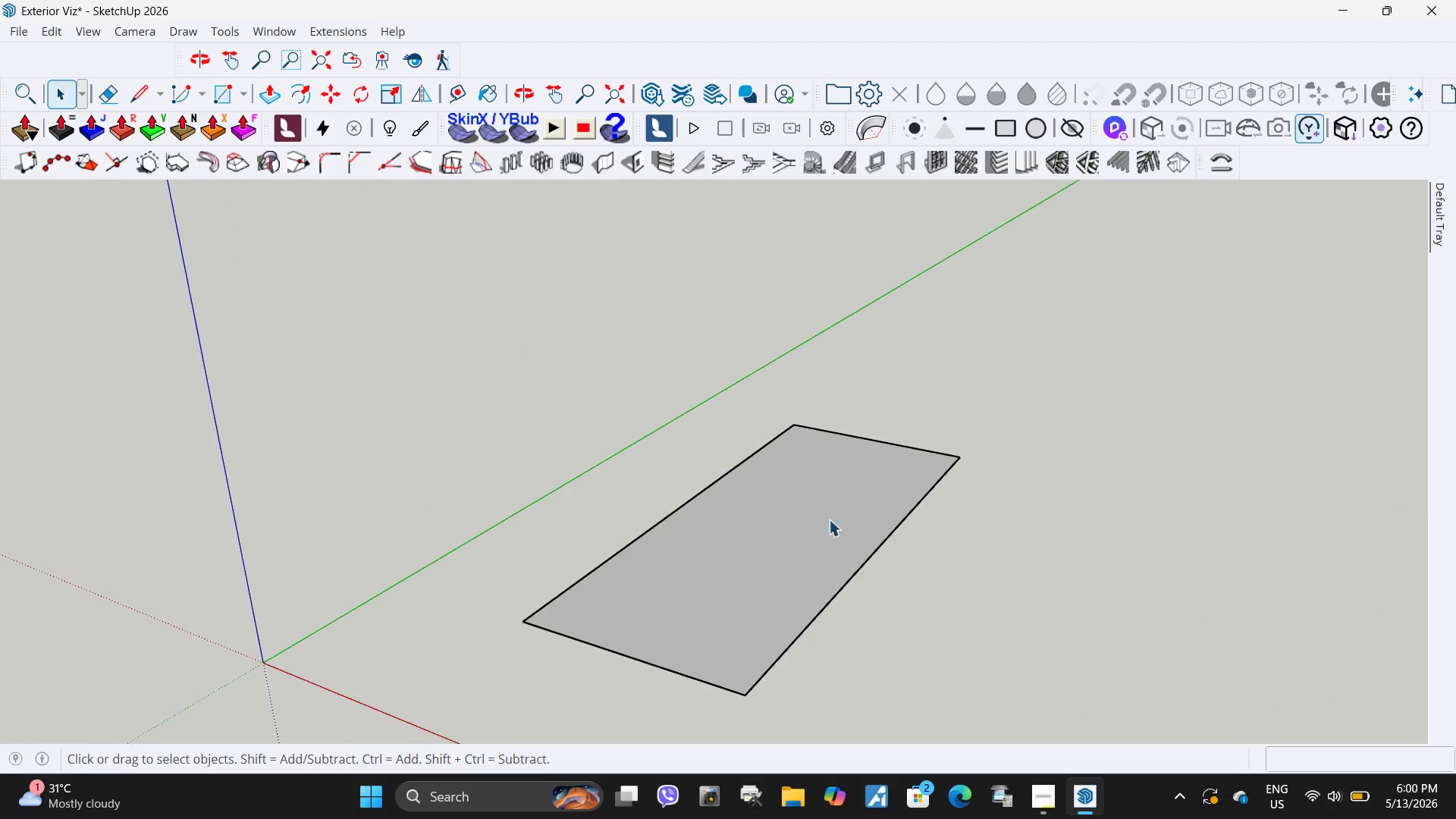 
scroll: coordinate [664, 576], scroll_direction: up, amount: 7.0
 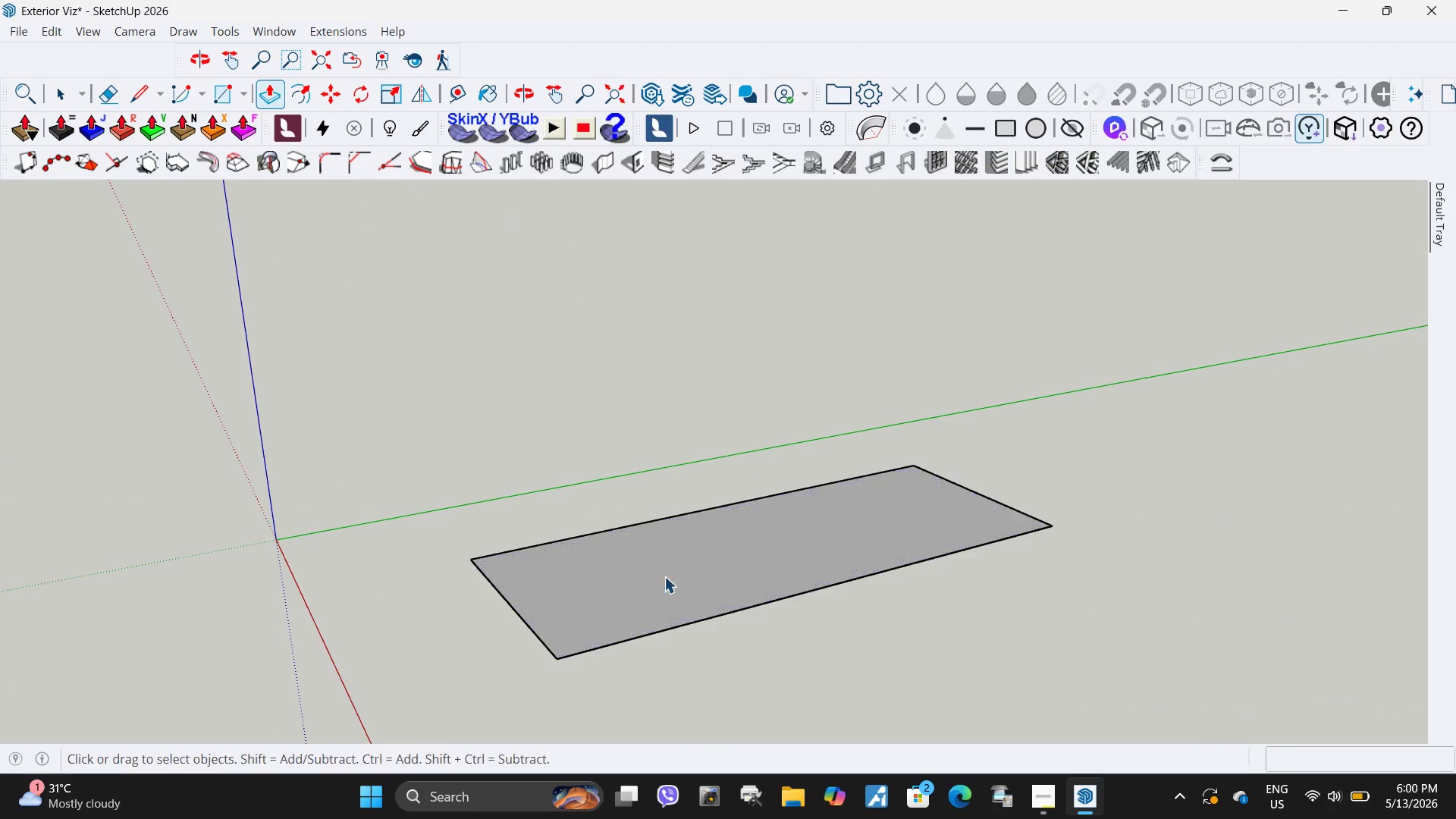 
scroll: coordinate [821, 491], scroll_direction: down, amount: 5.0
 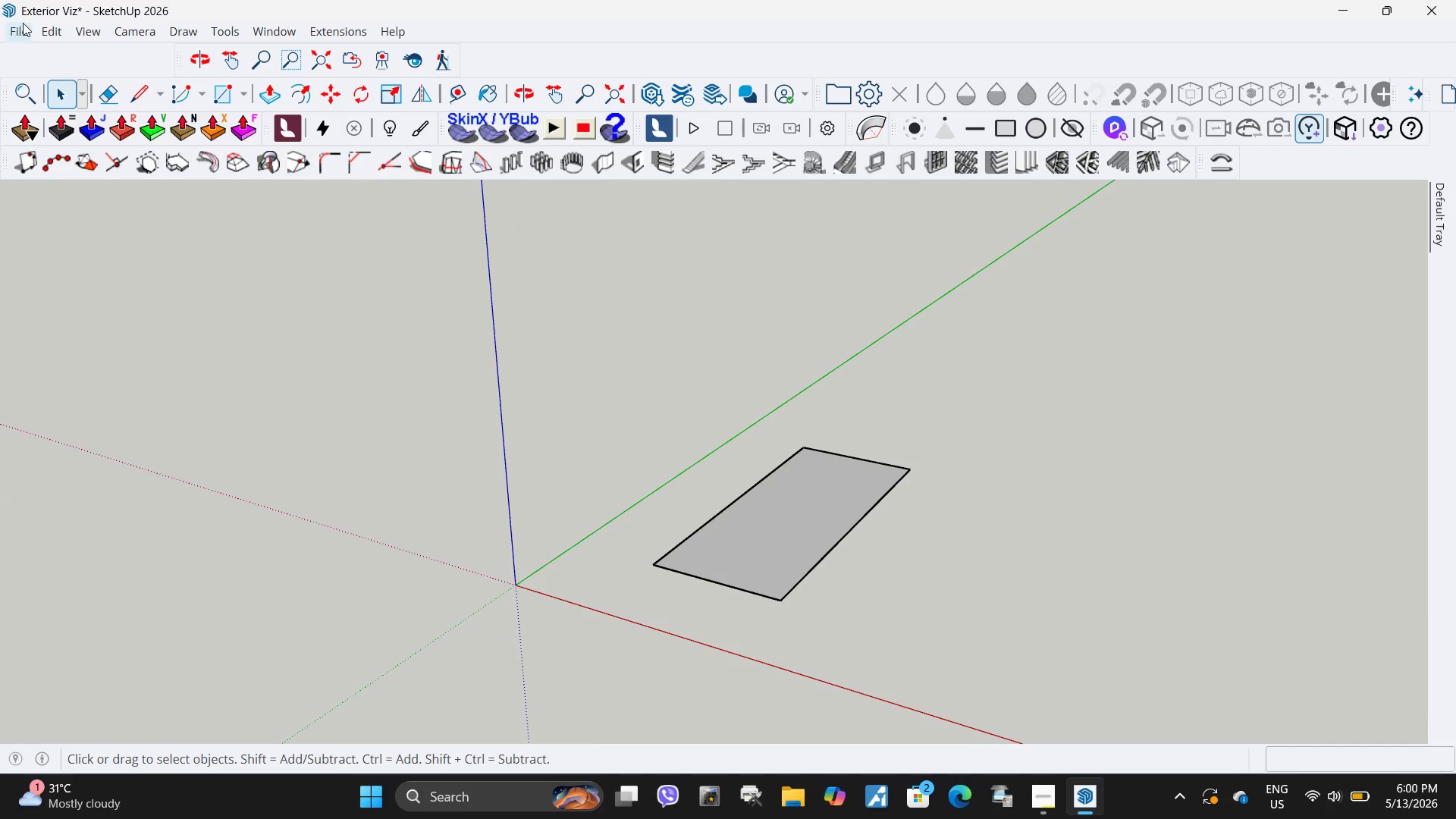 
left_click([23, 23])
 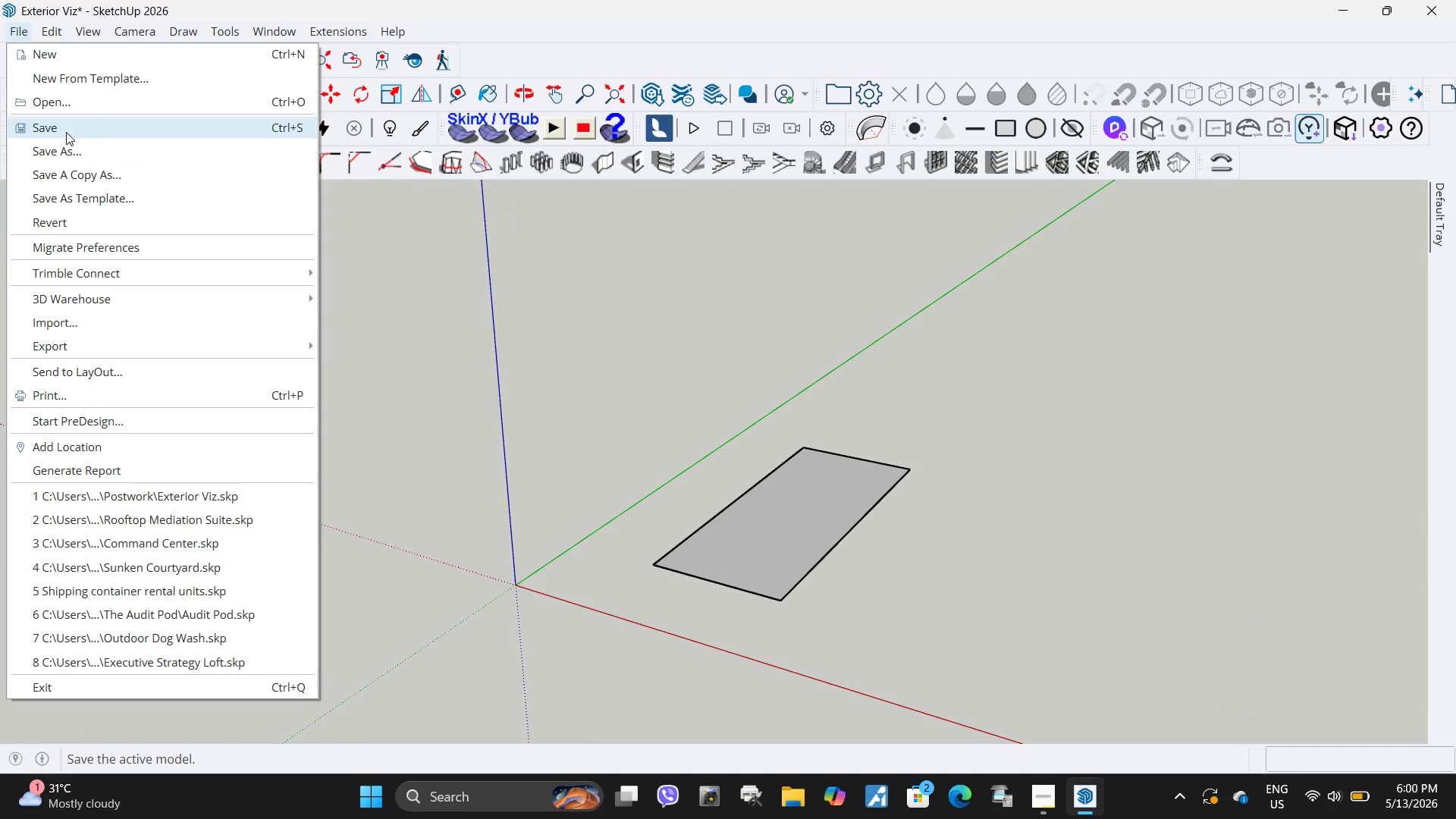 
left_click([66, 132])
 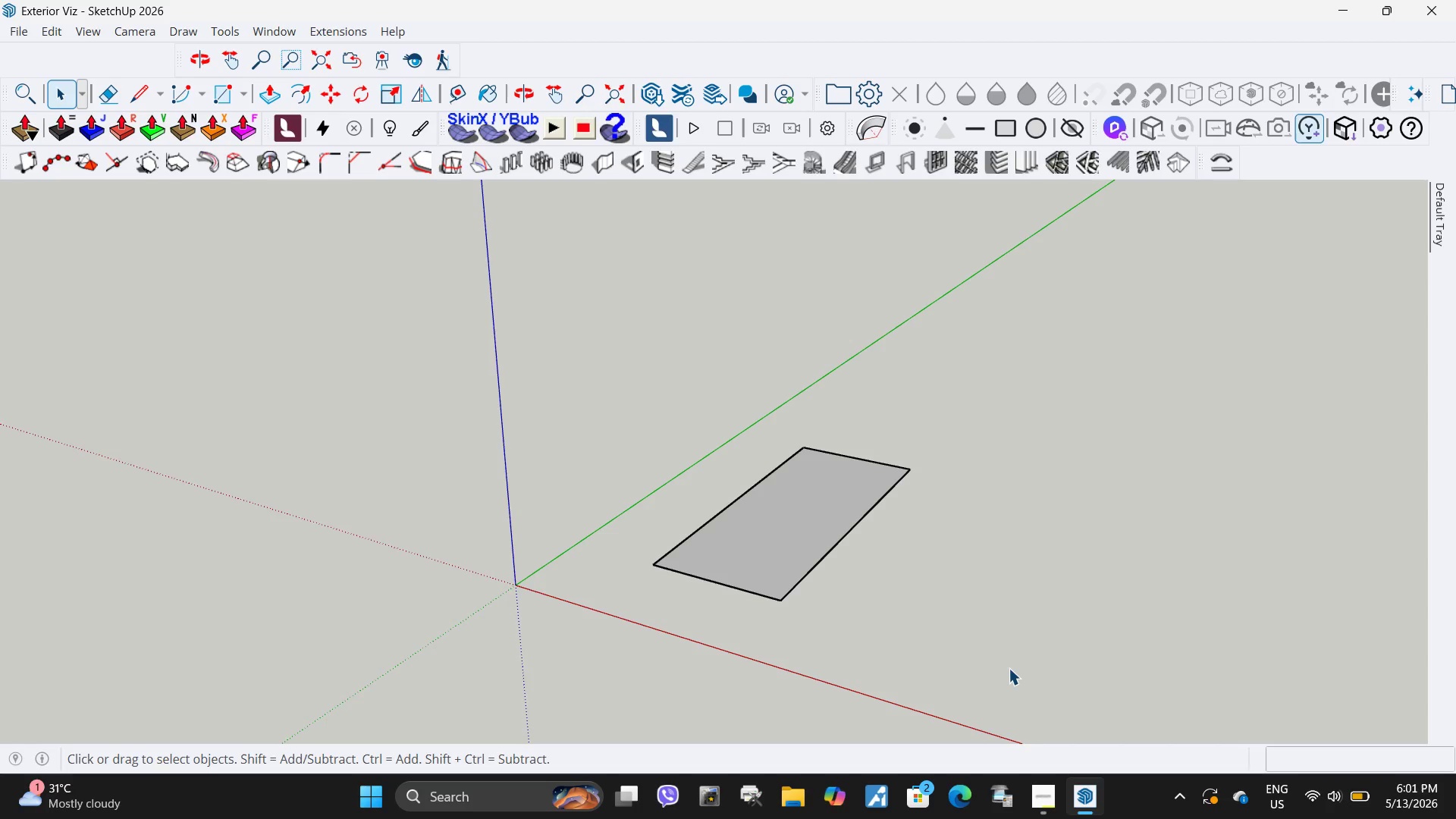 
wait(26.91)
 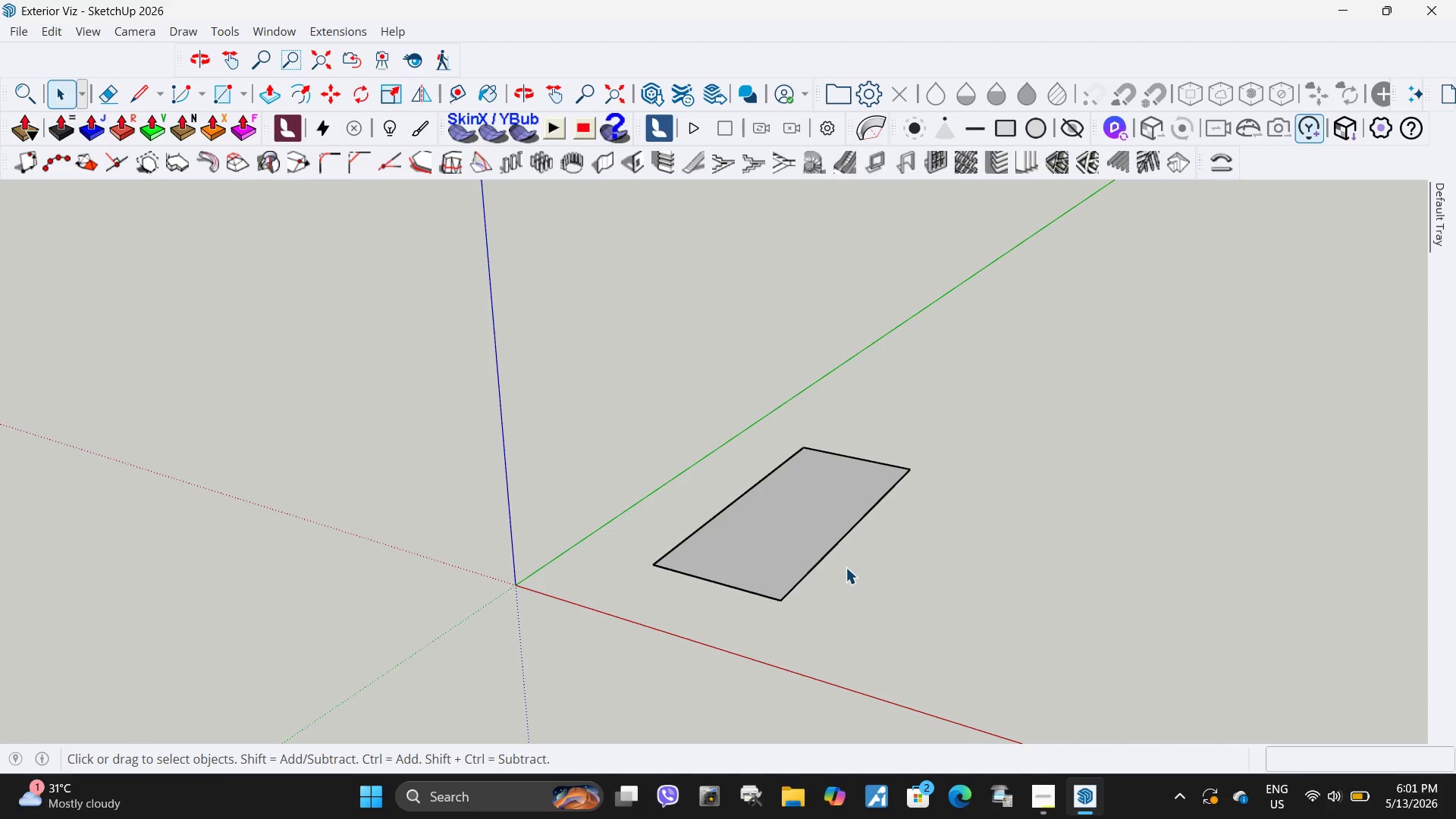 
left_click([846, 567])
 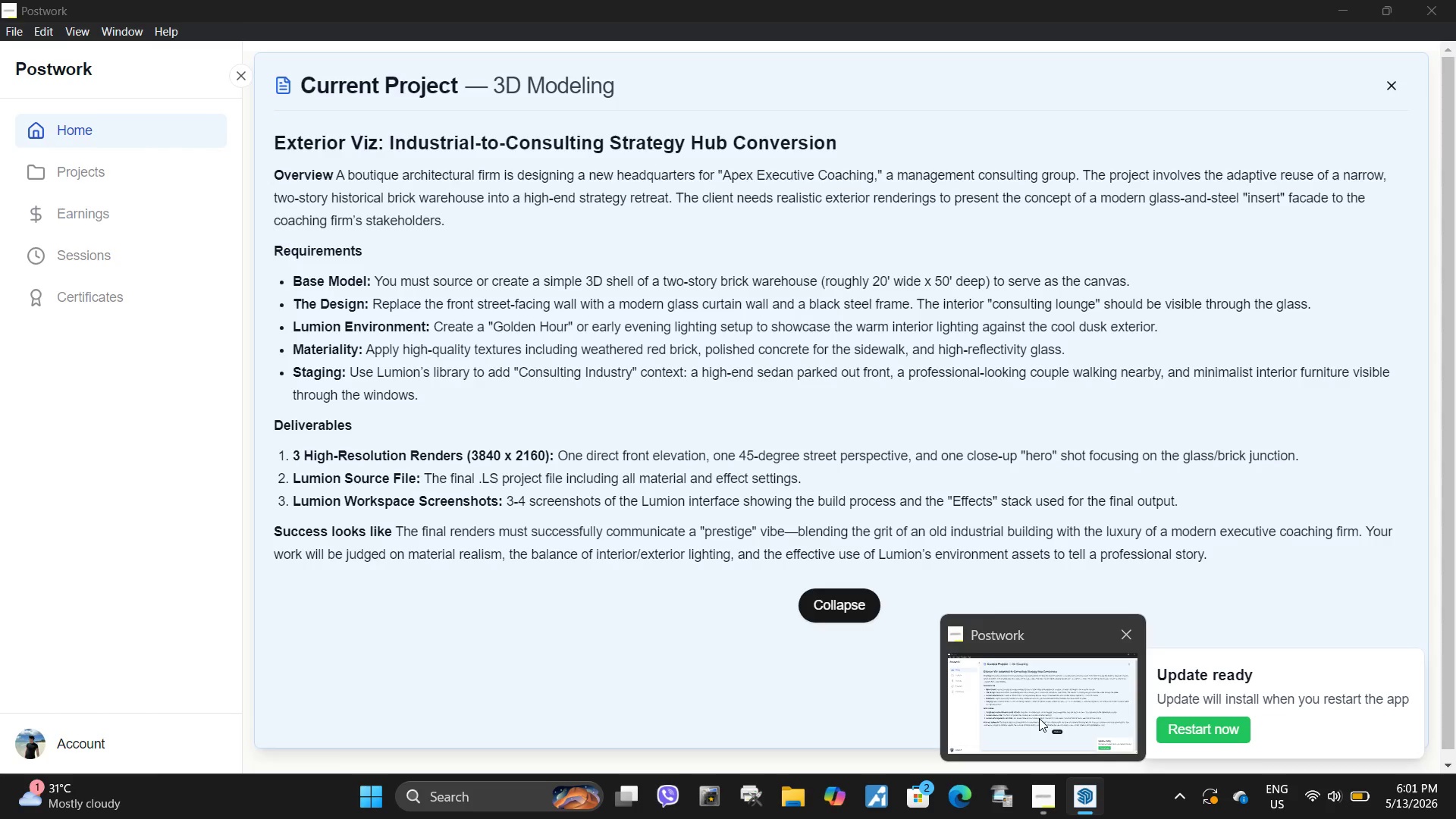 
scroll: coordinate [758, 568], scroll_direction: down, amount: 2.0
 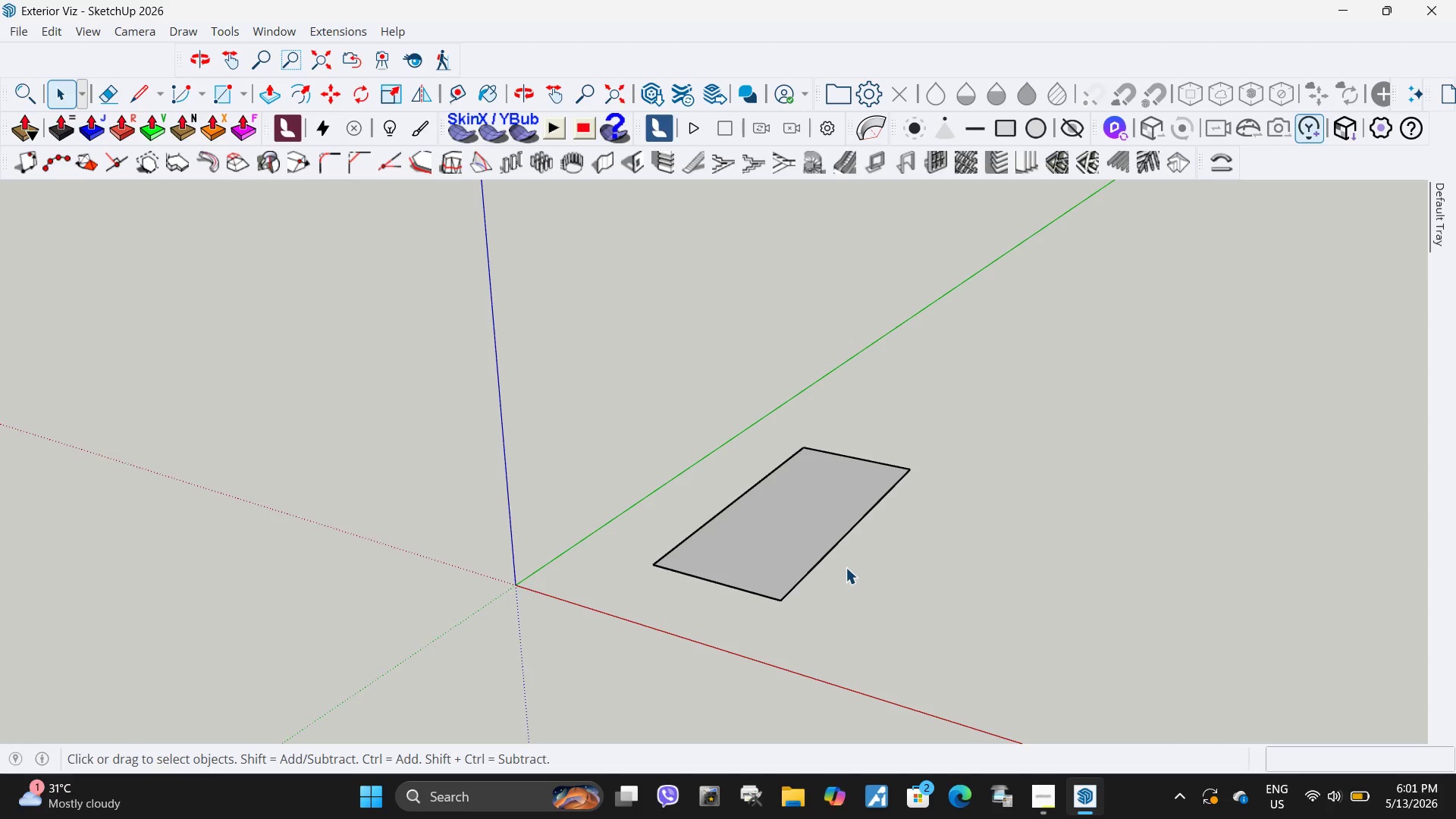 
wait(11.69)
 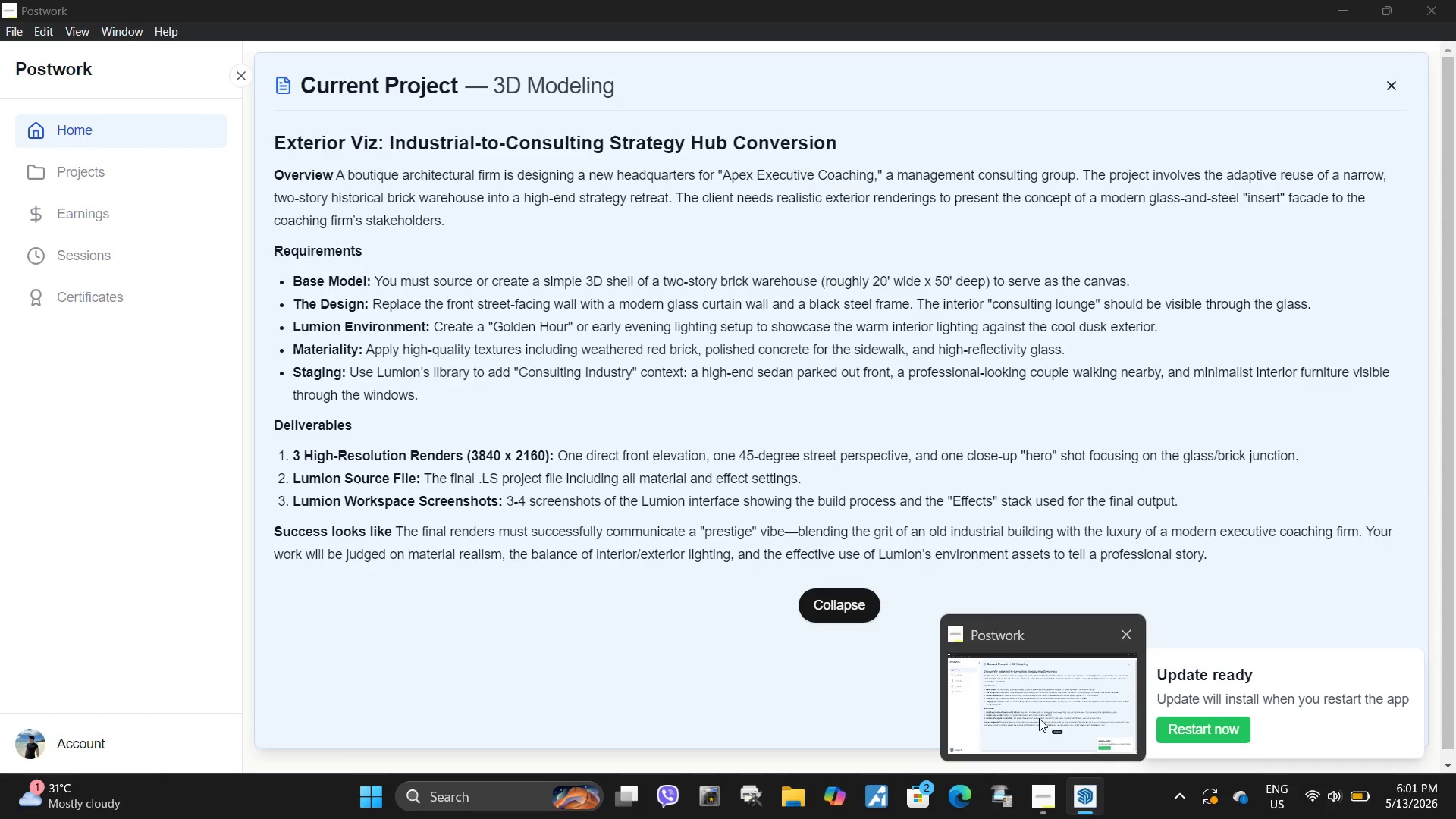 
left_click([470, 789])
 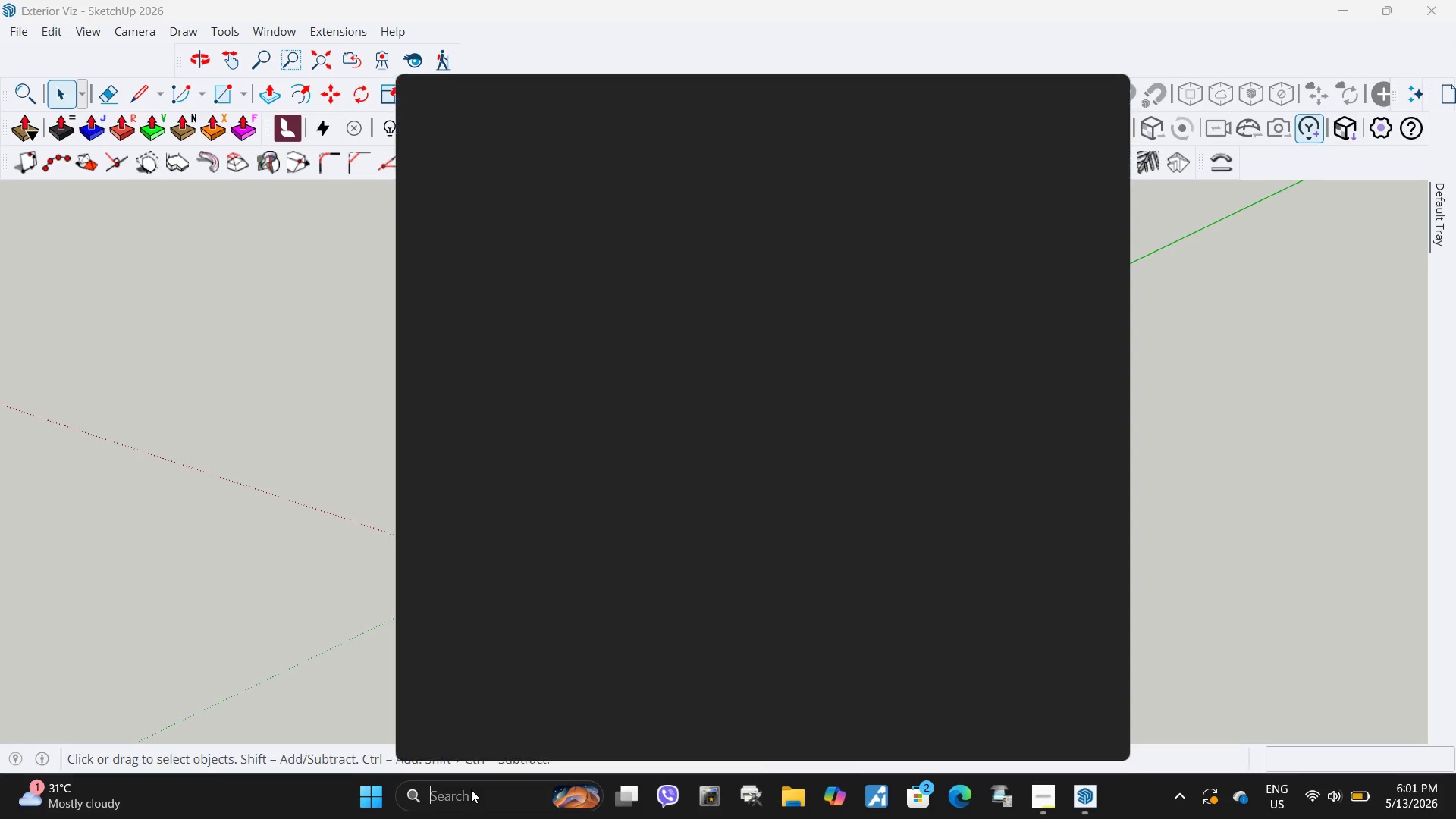 
type(chrome)
 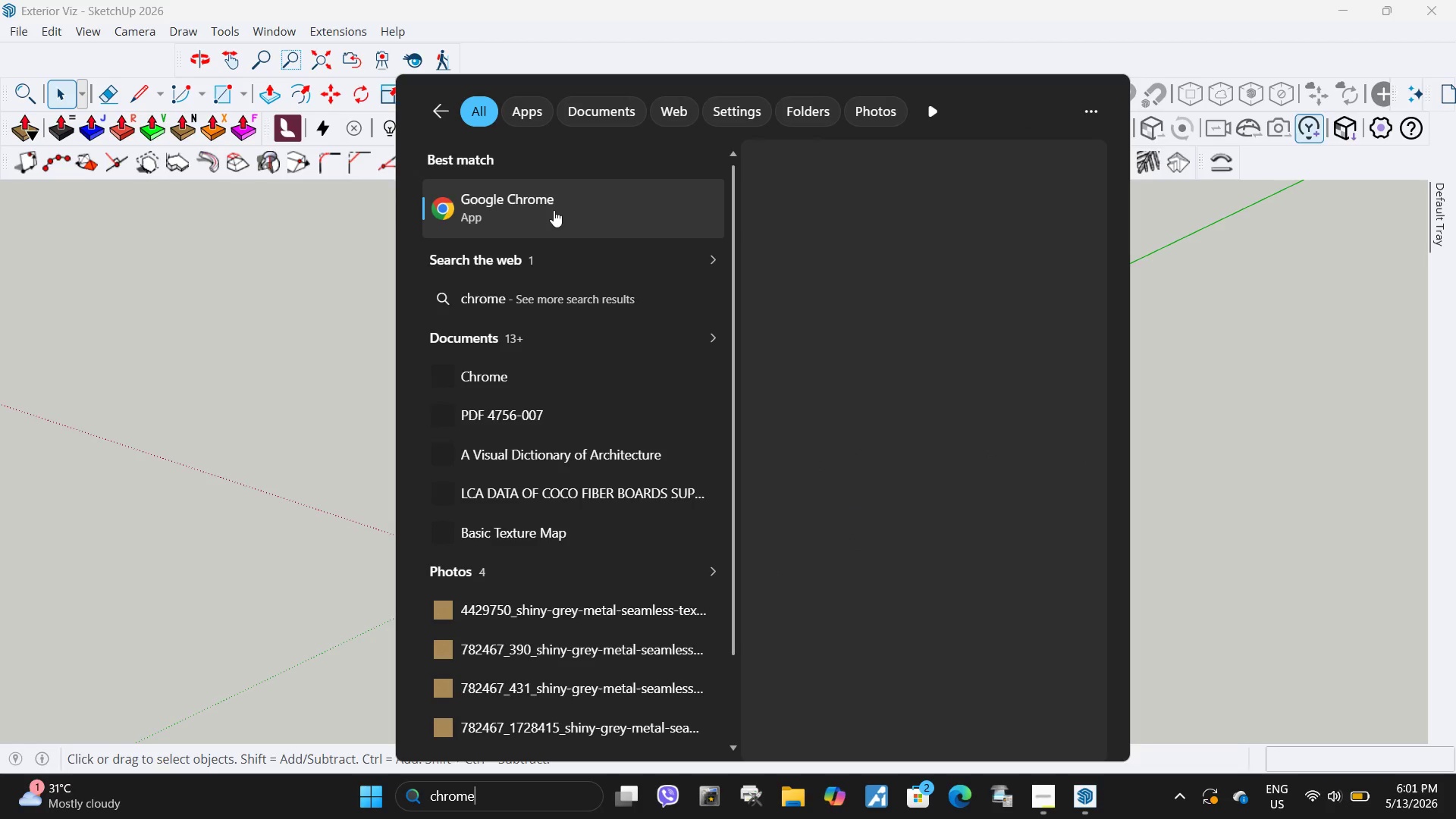 
left_click([556, 218])
 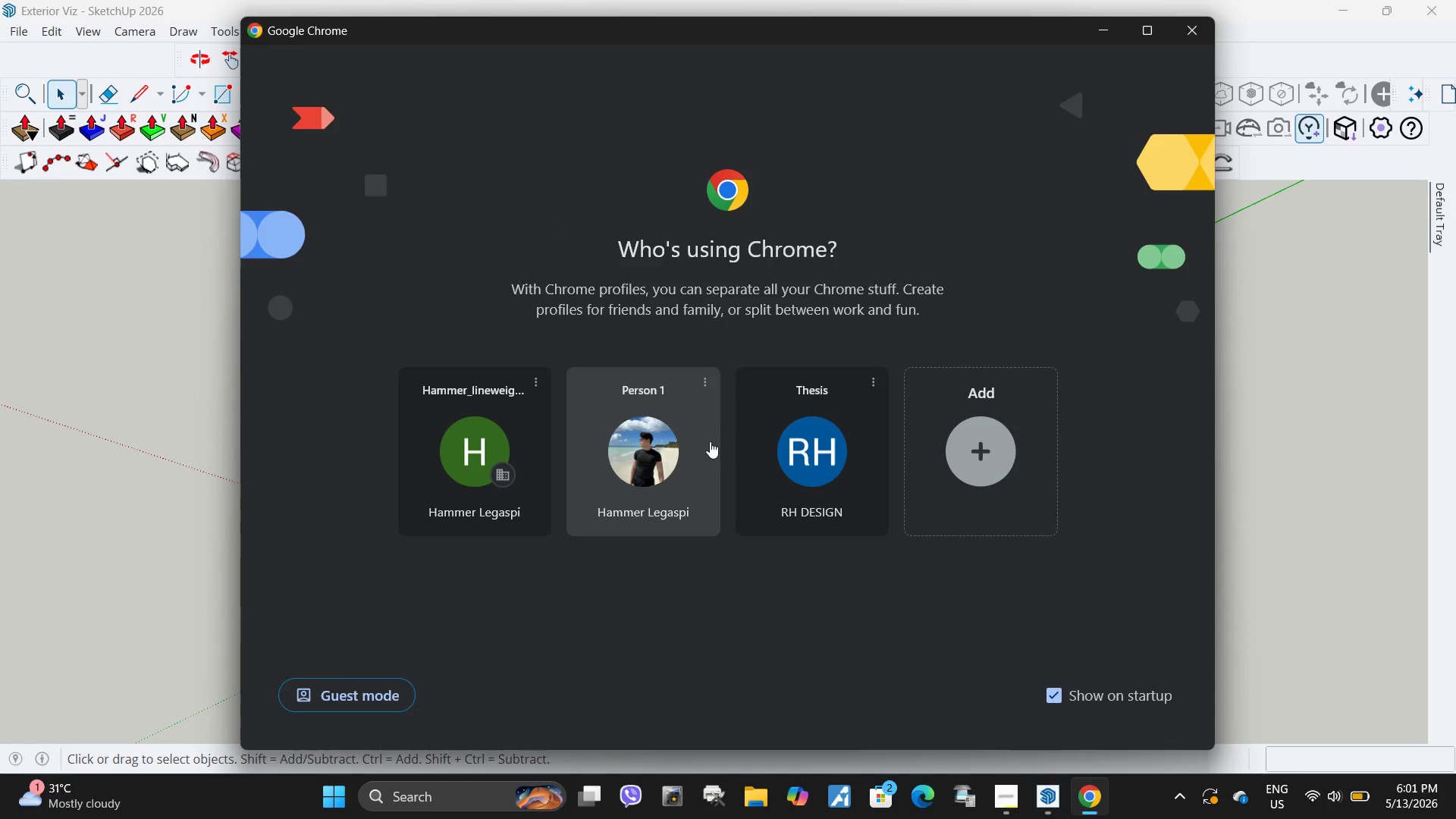 
wait(6.62)
 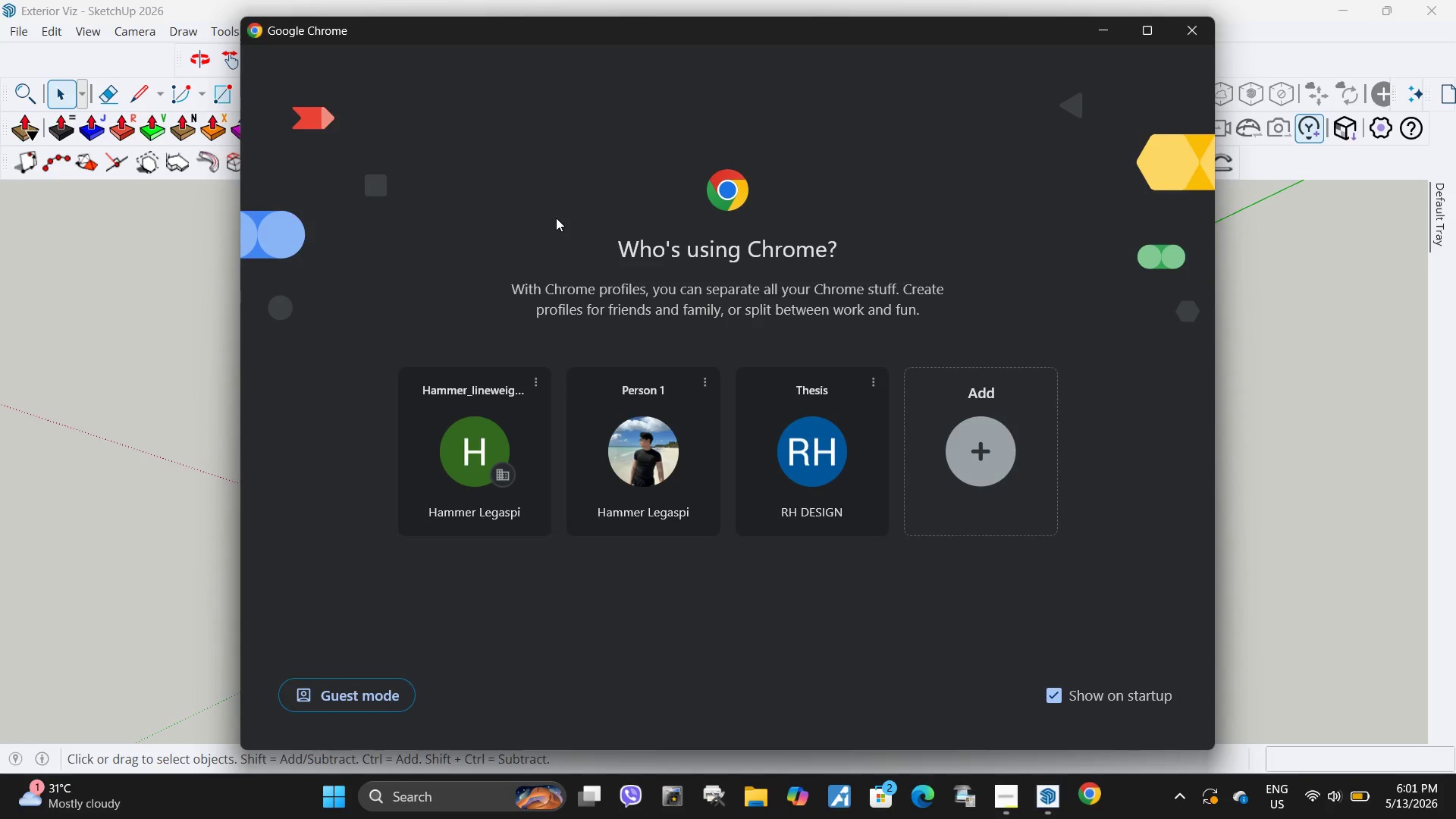 
left_click([654, 445])
 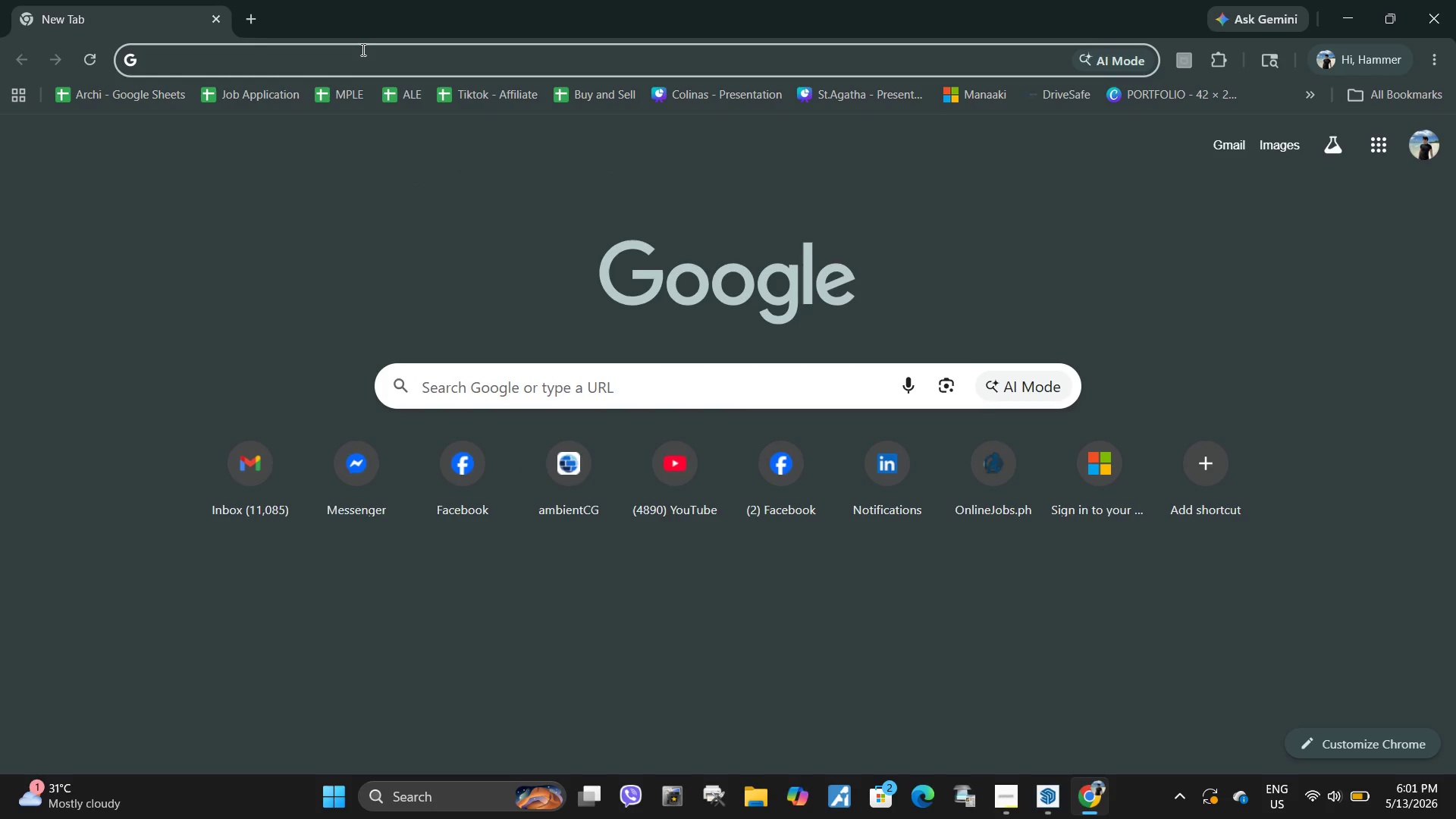 
type(two storey brickho)
 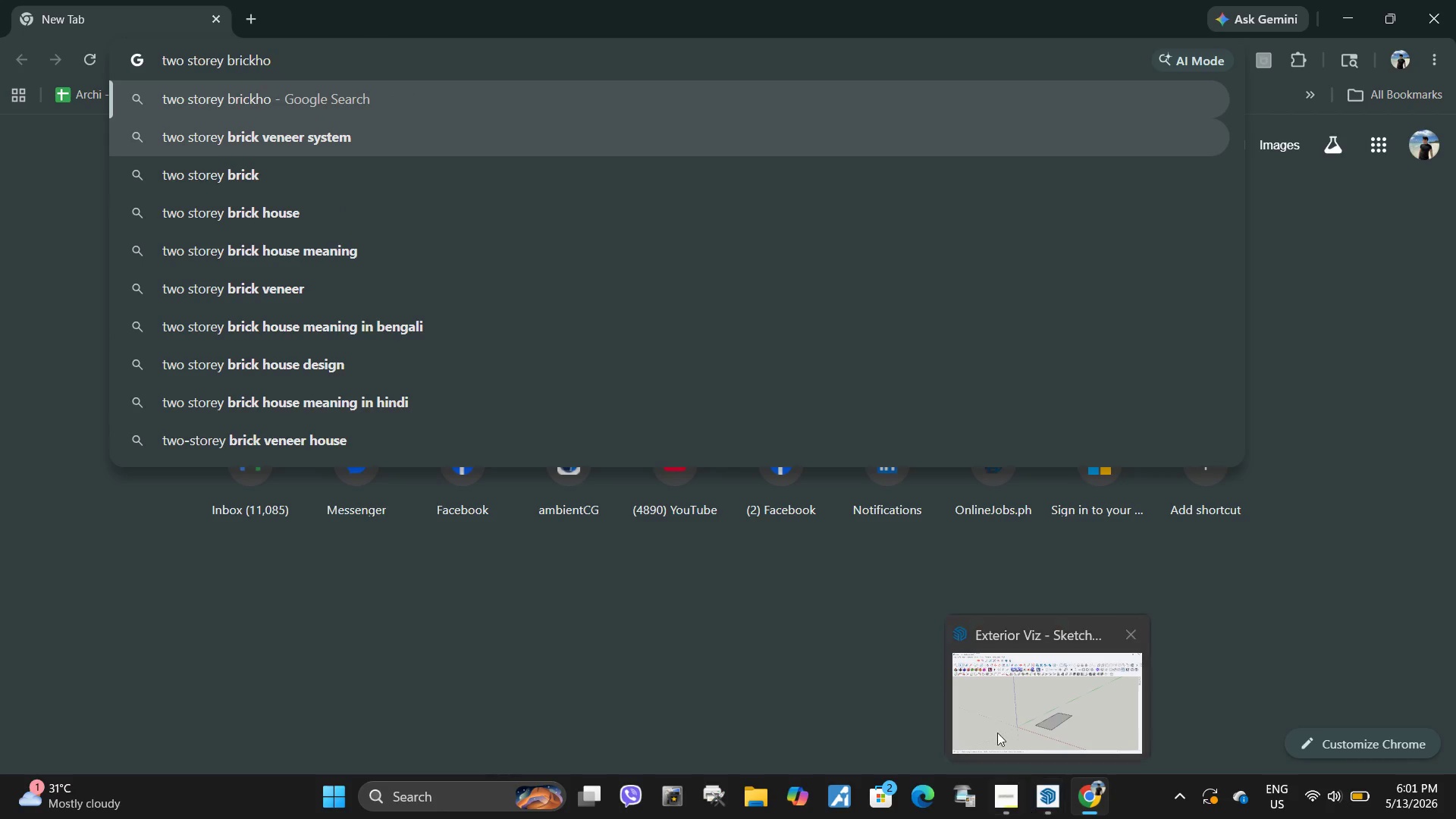 
mouse_move([1007, 720])
 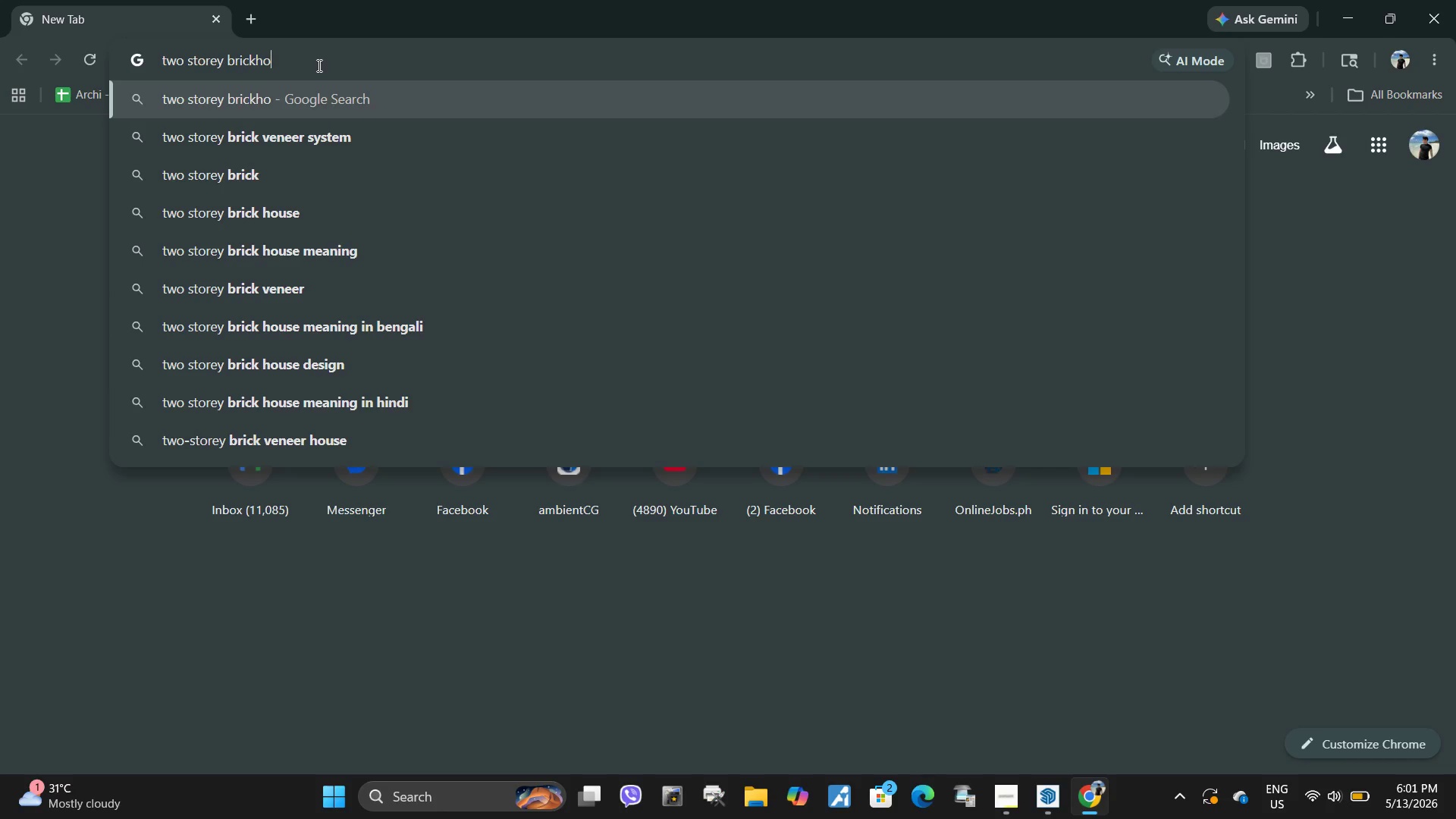 
key(Backspace)
key(Backspace)
type( warehouse skp)
 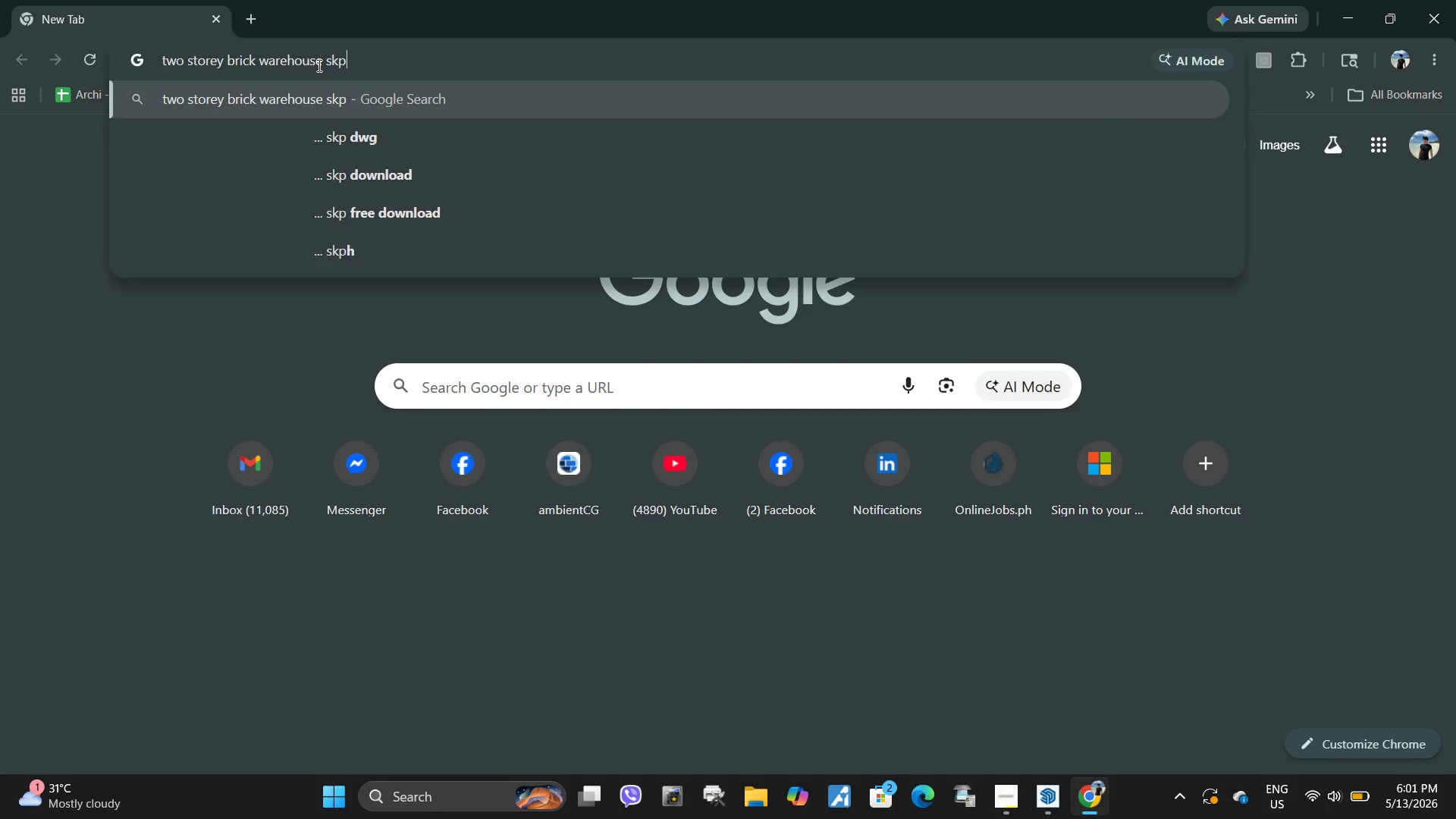 
key(Enter)
 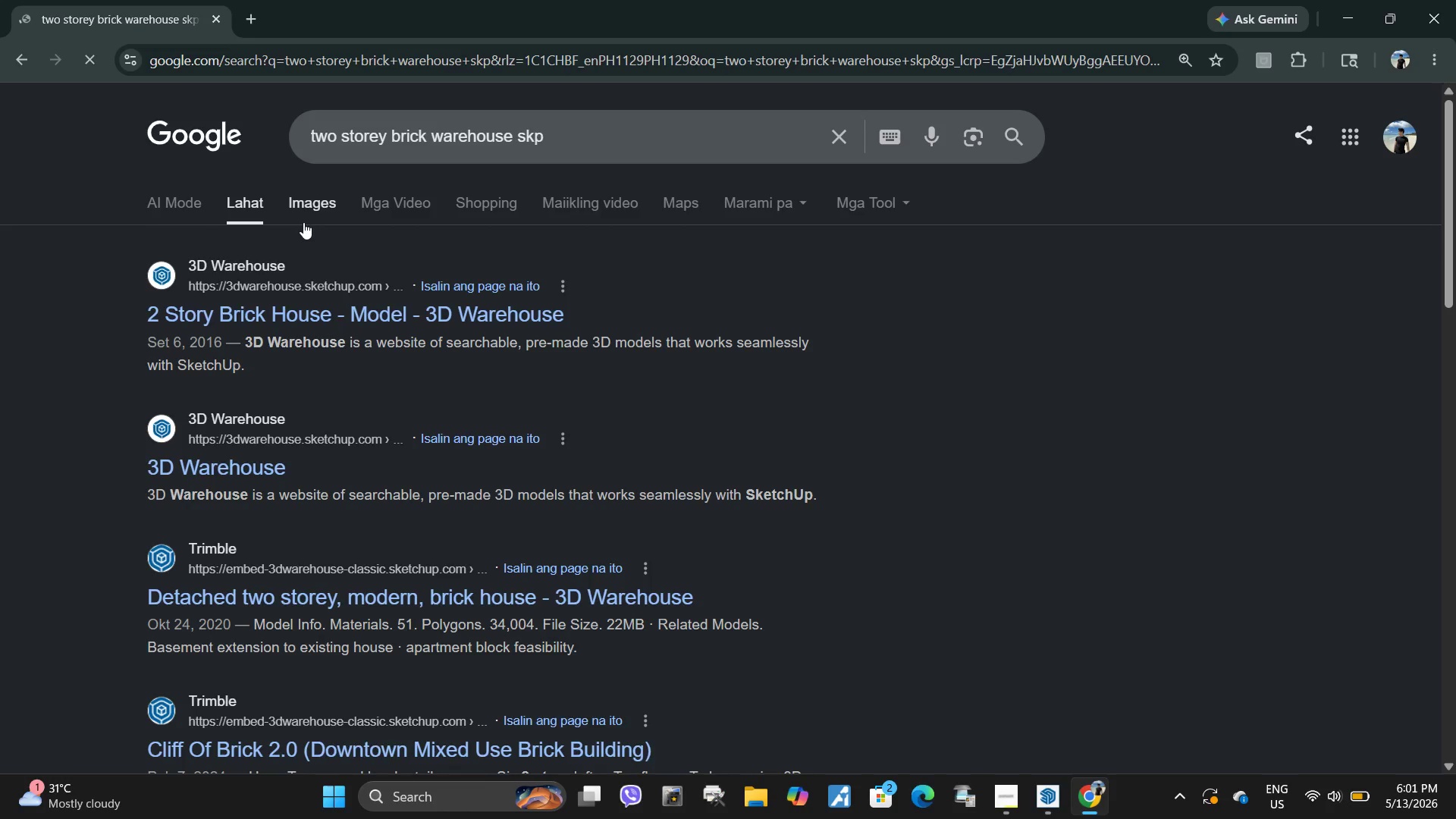 
left_click([315, 208])
 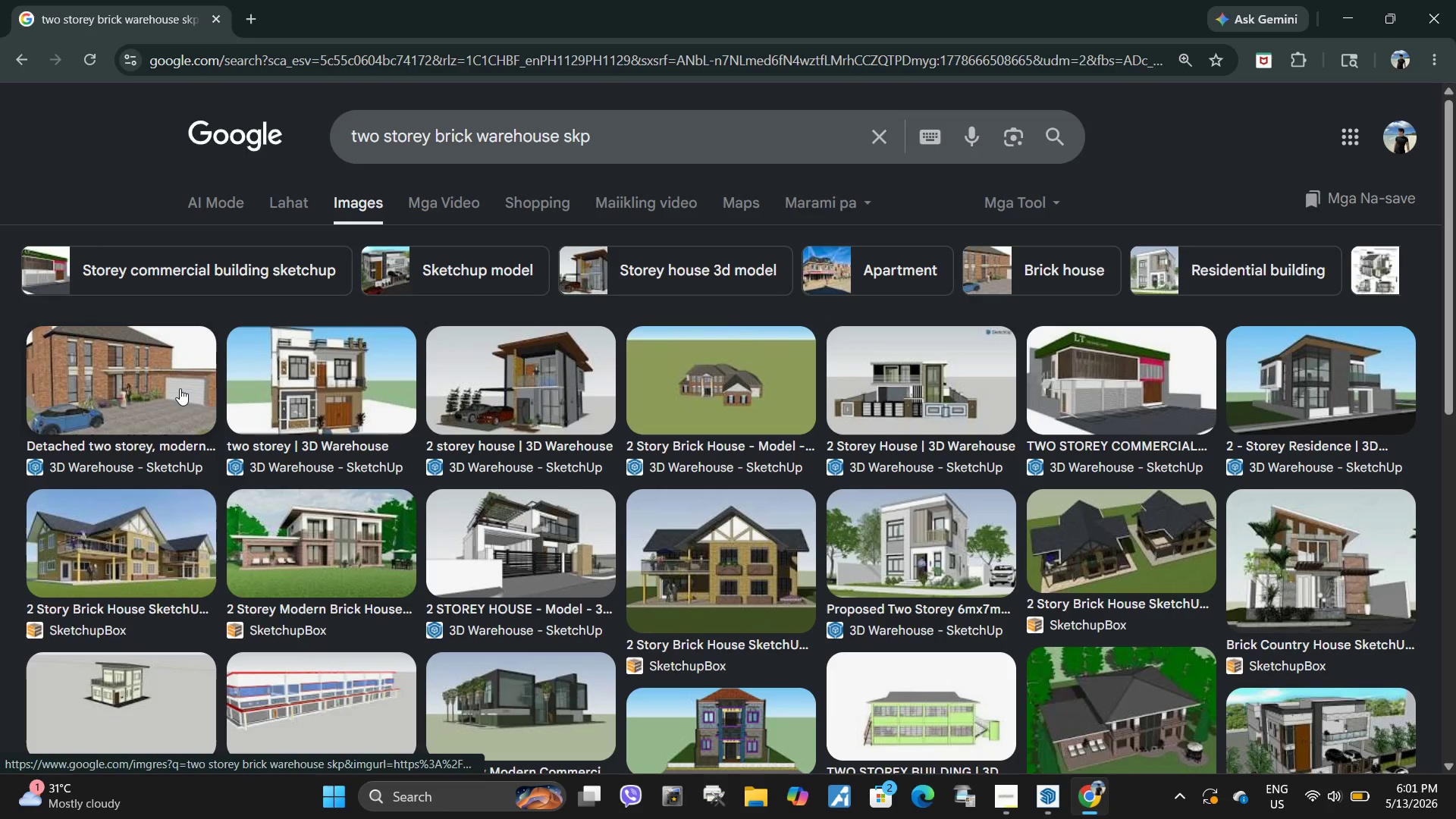 
wait(11.97)
 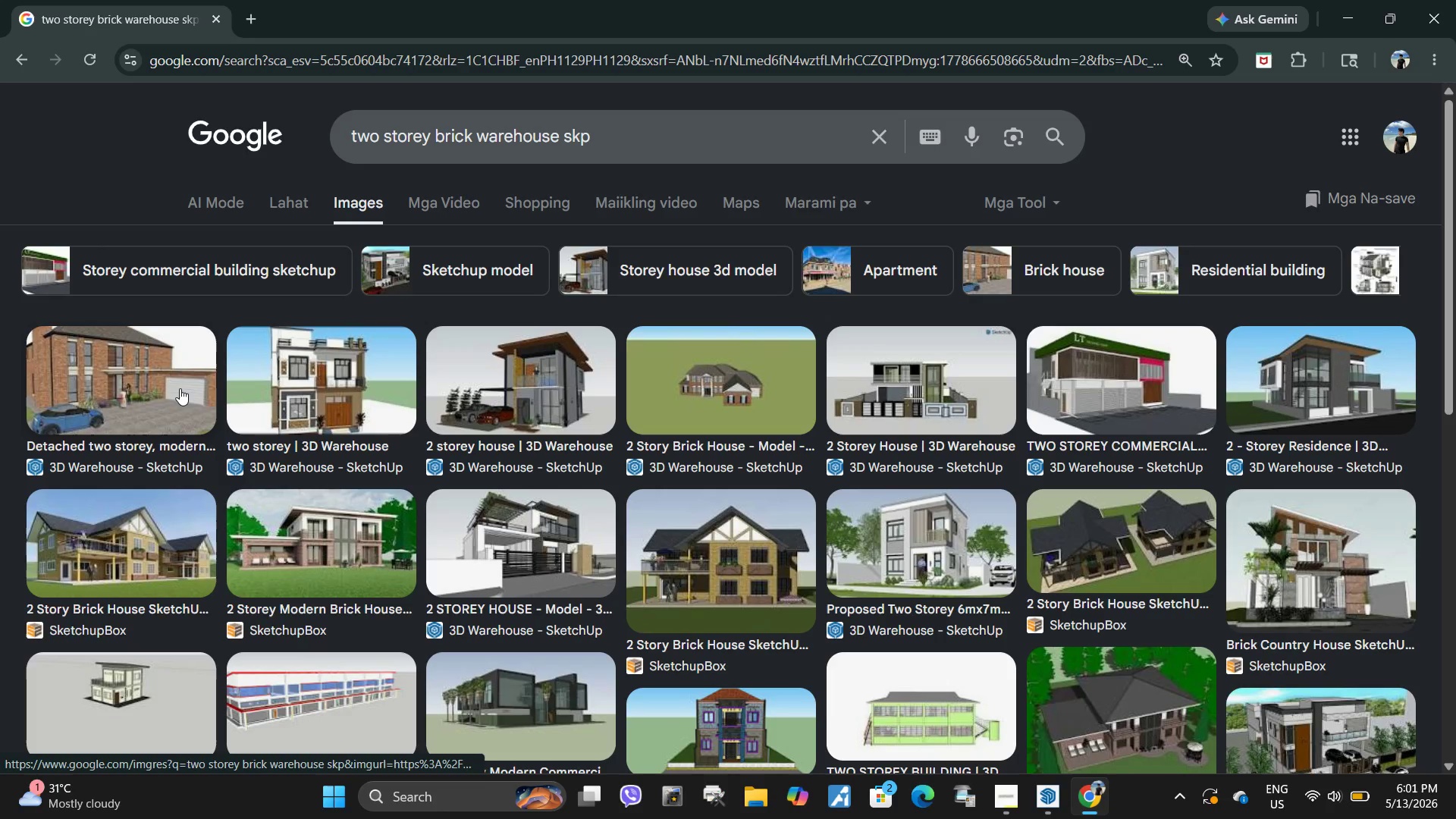 
scroll: coordinate [843, 576], scroll_direction: down, amount: 3.0
 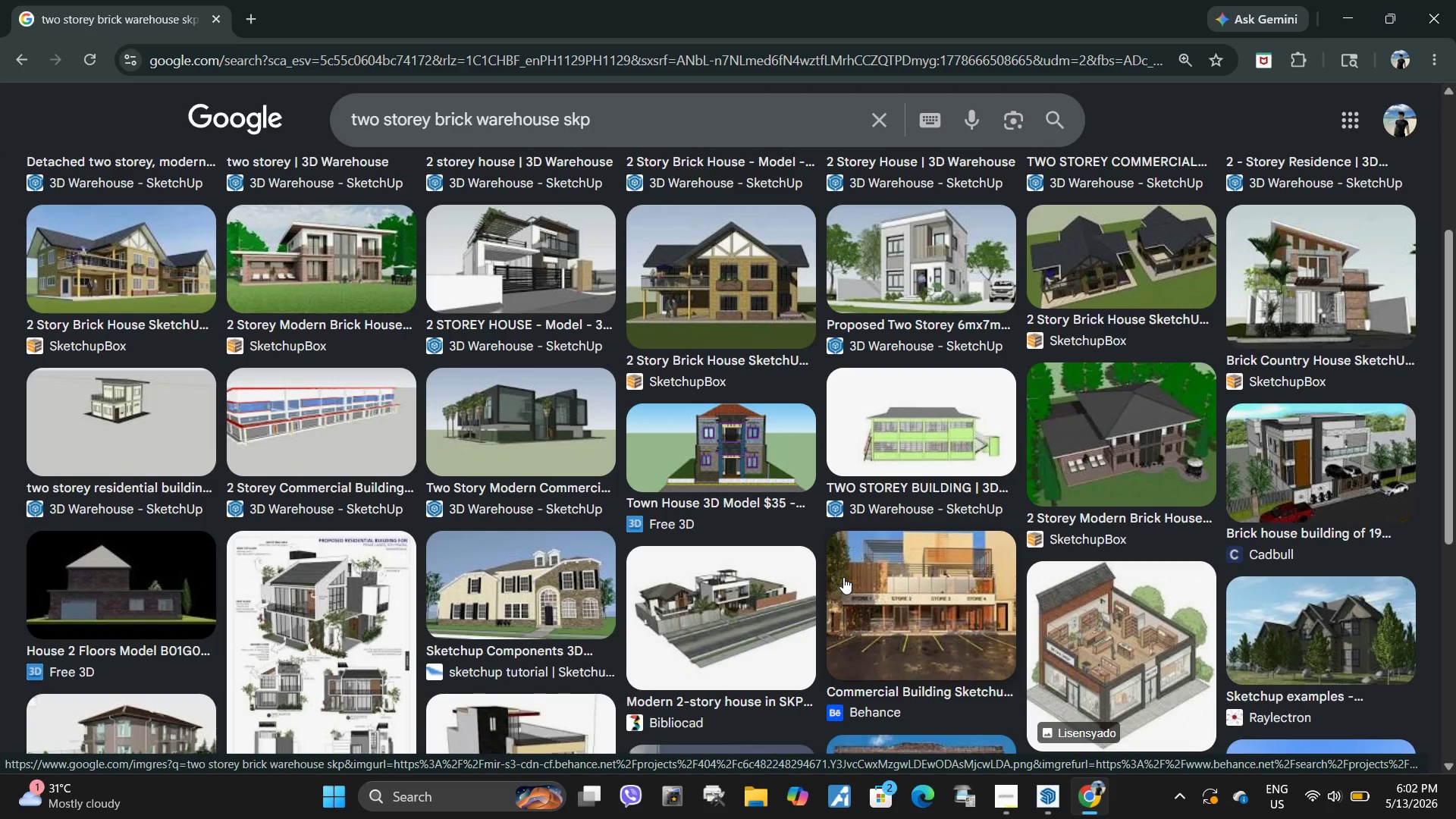 
wait(7.93)
 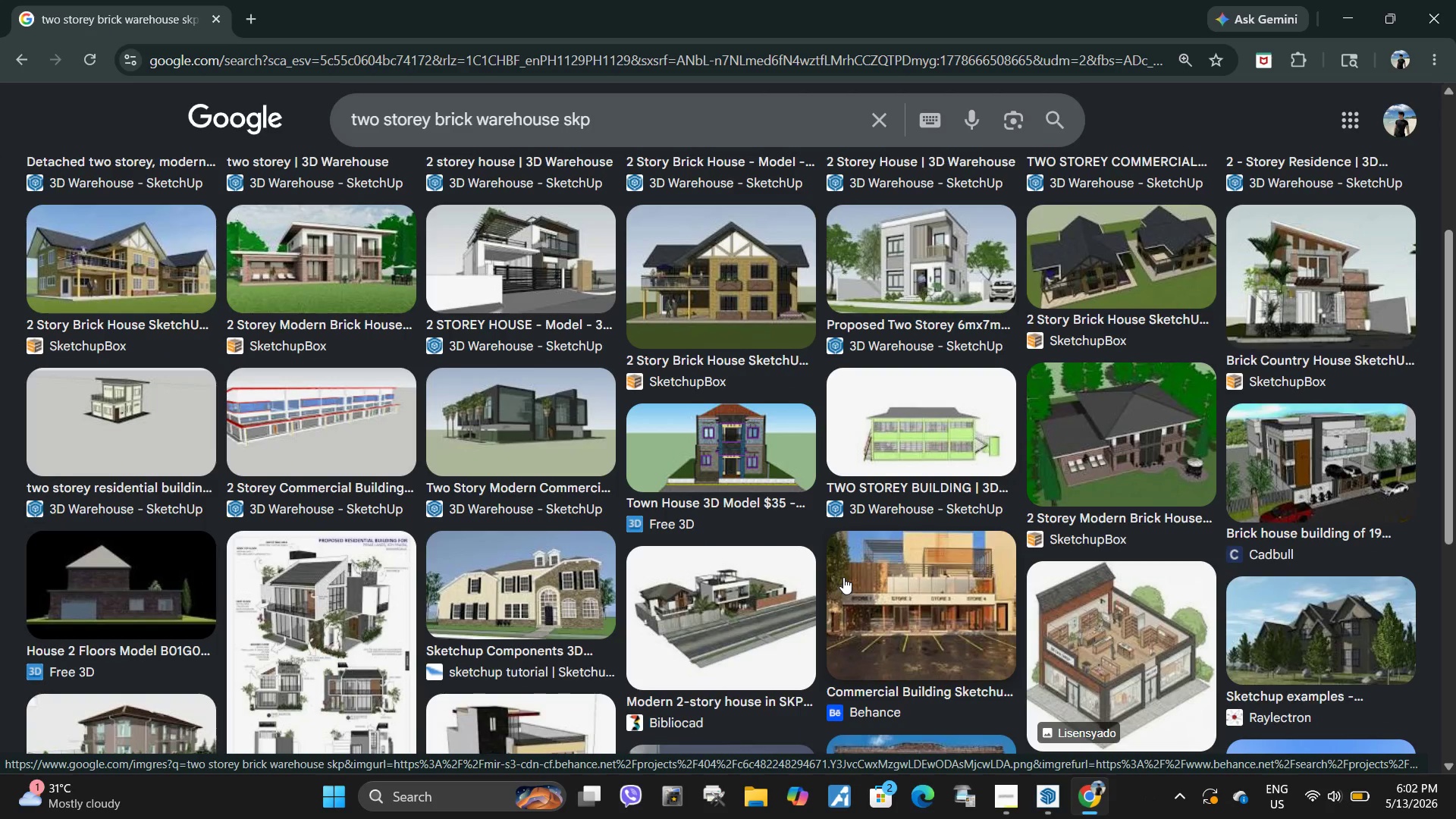 
left_click([141, 256])
 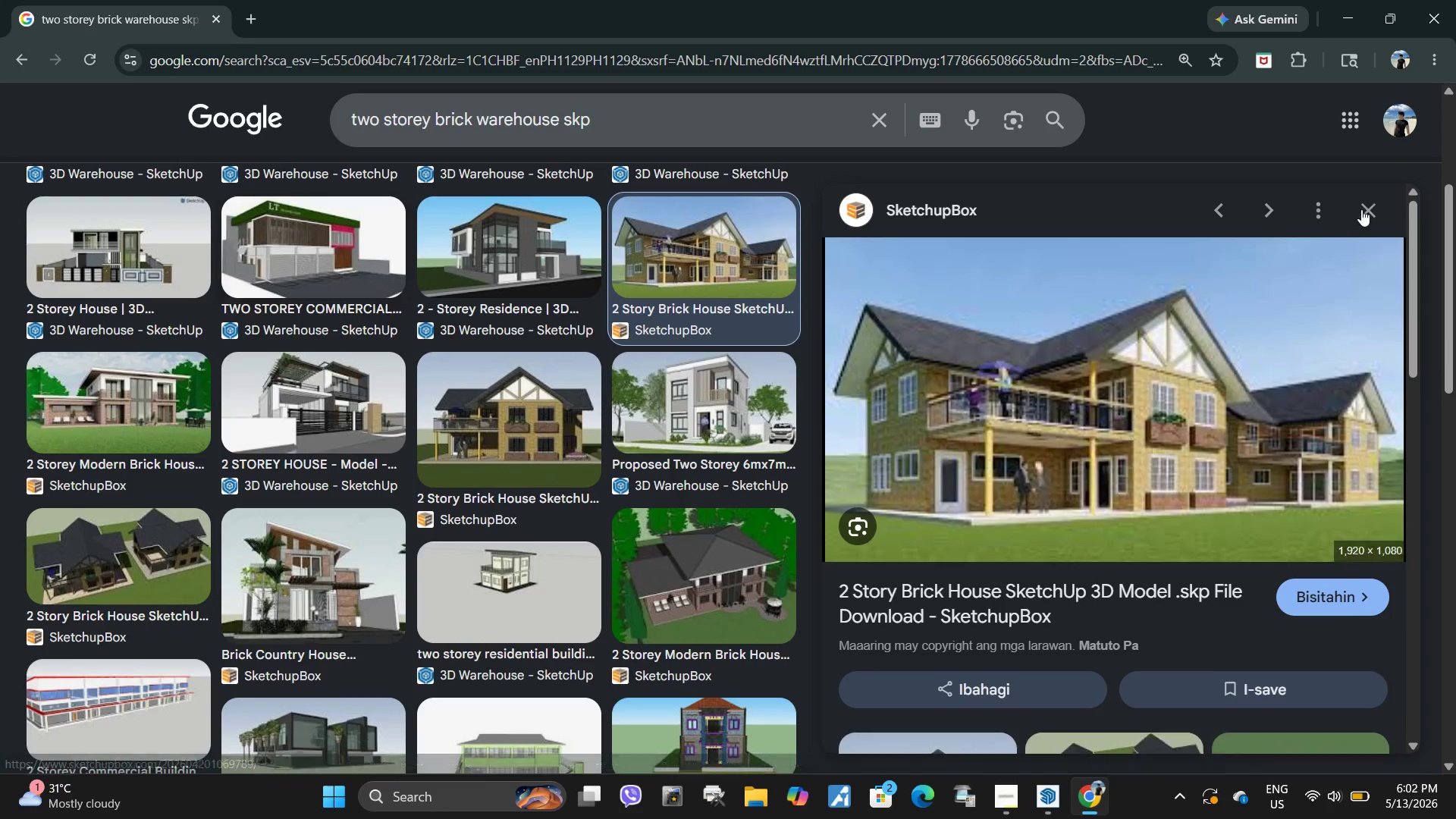 
left_click([1362, 208])
 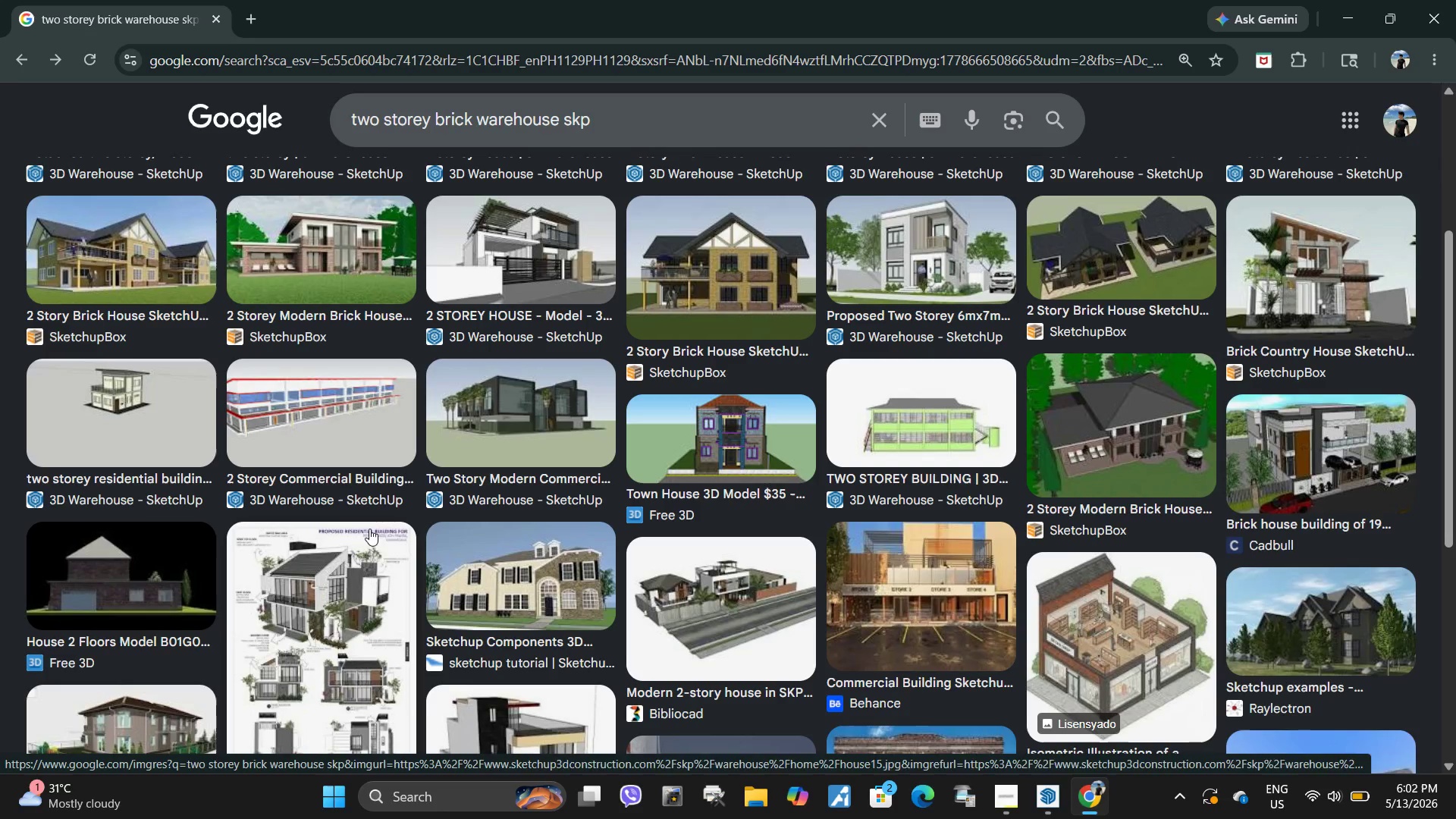 
scroll: coordinate [358, 524], scroll_direction: up, amount: 3.0
 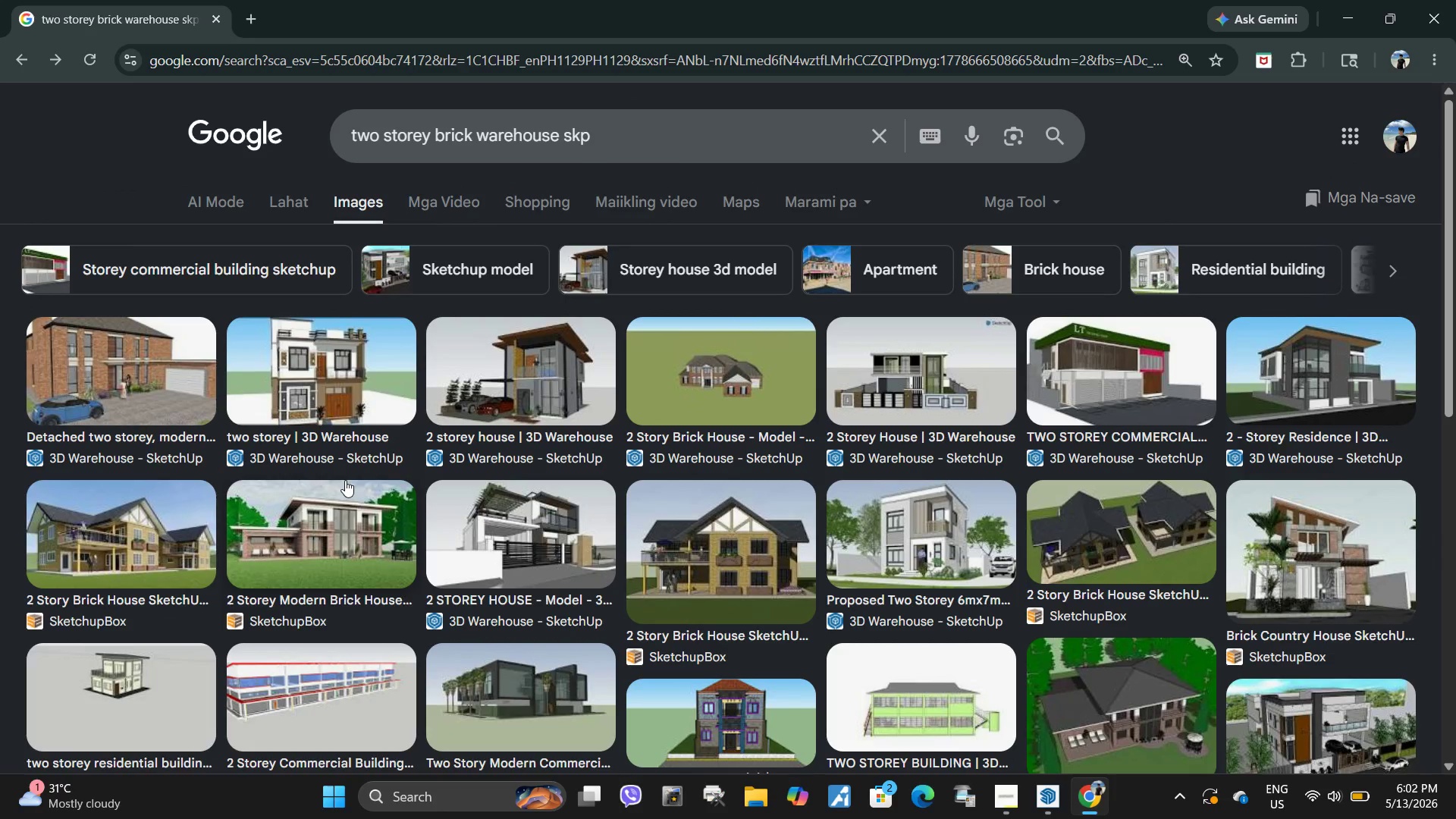 
wait(6.12)
 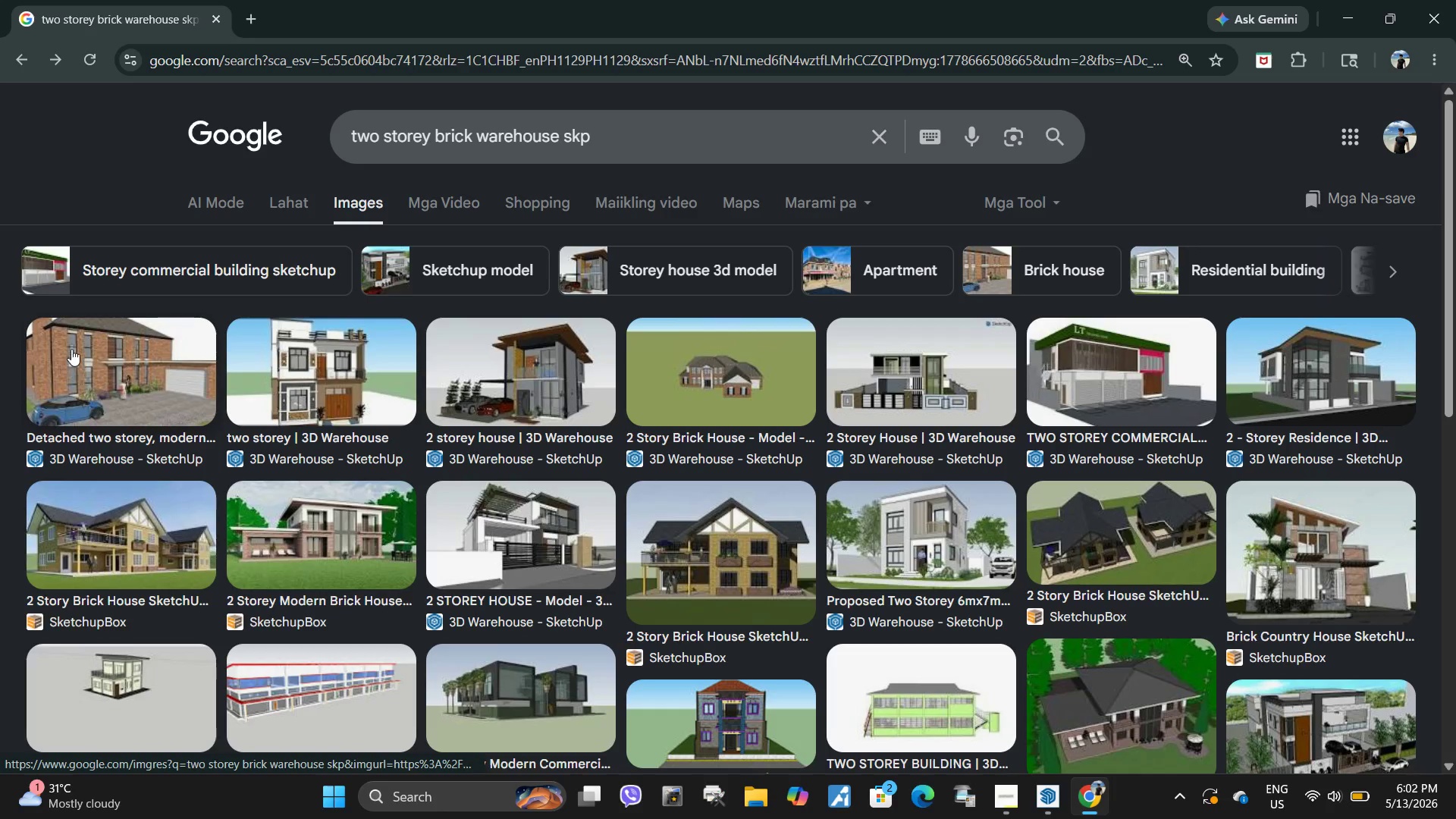 
left_click([71, 348])
 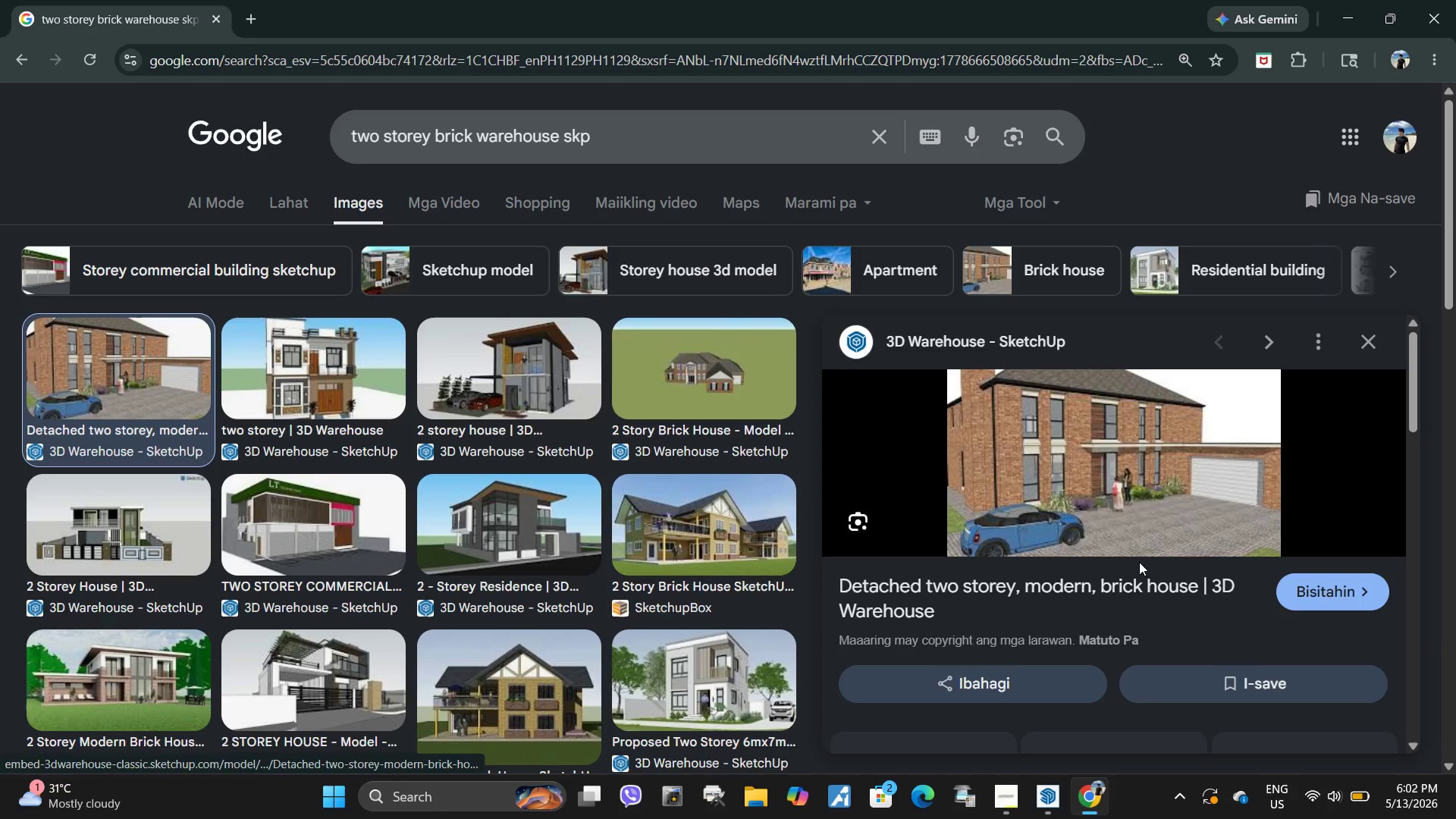 
scroll: coordinate [67, 369], scroll_direction: up, amount: 2.0
 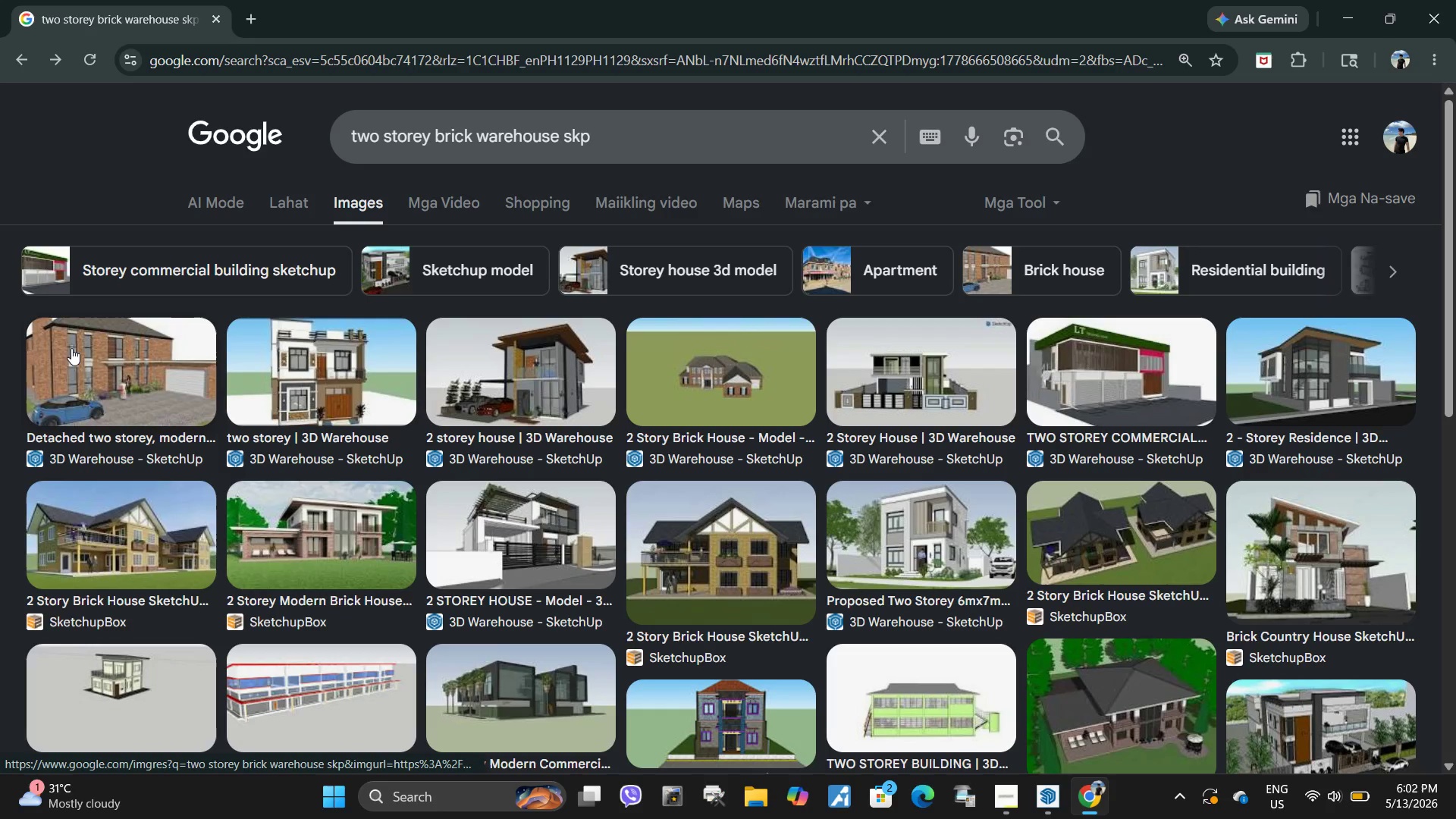 
scroll: coordinate [1094, 558], scroll_direction: down, amount: 6.0
 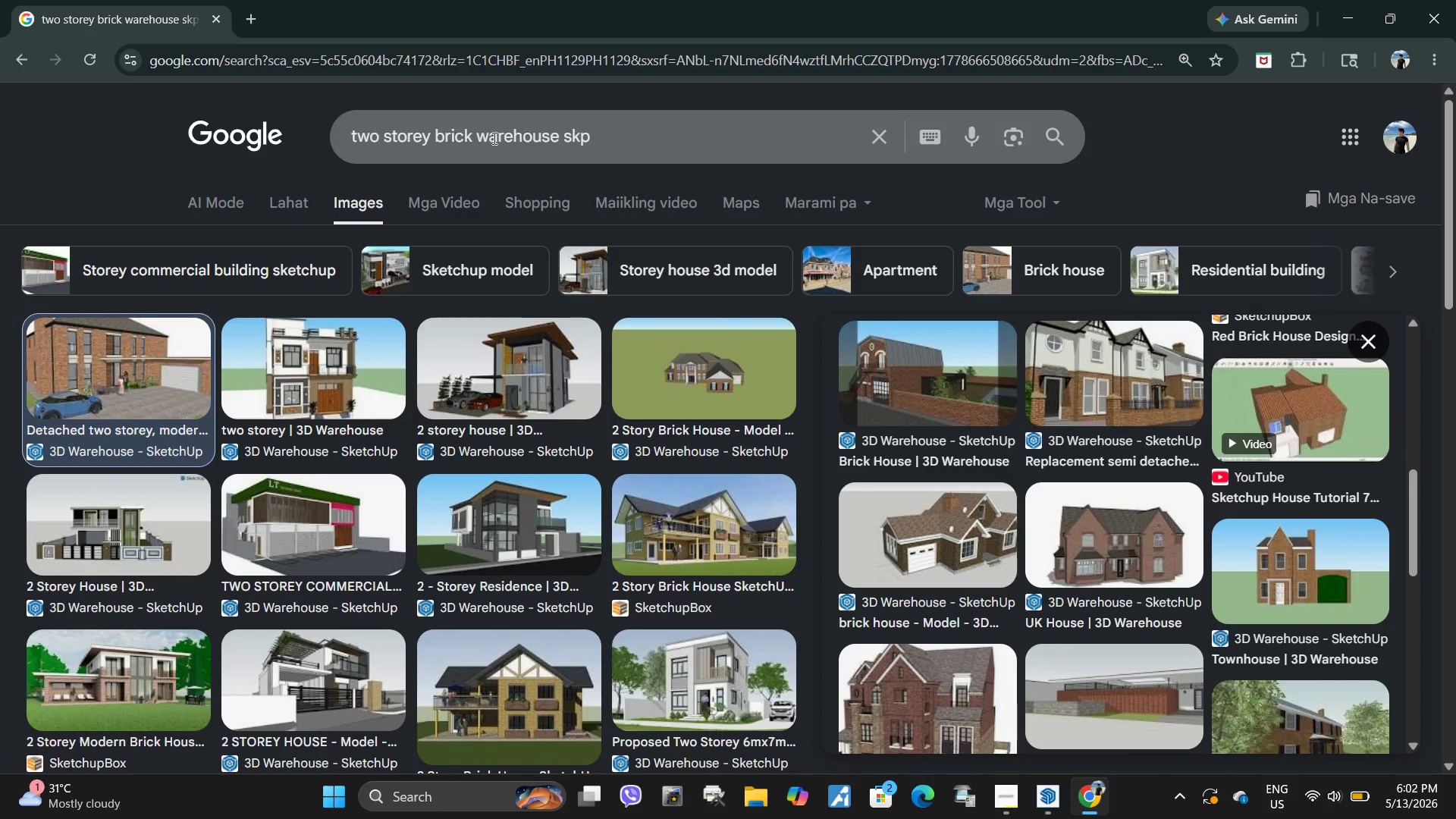 
wait(10.78)
 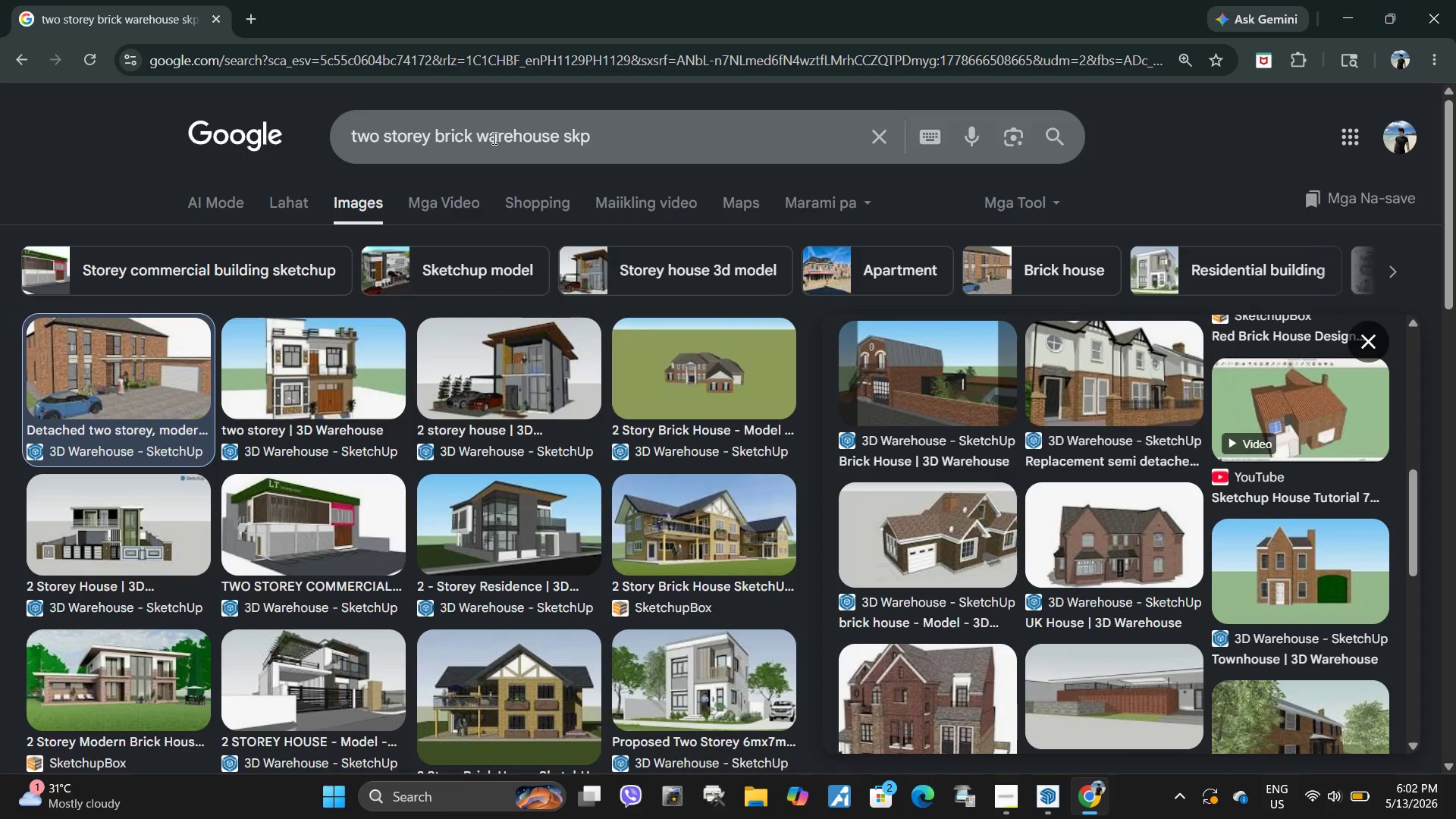 
scroll: coordinate [911, 593], scroll_direction: down, amount: 7.0
 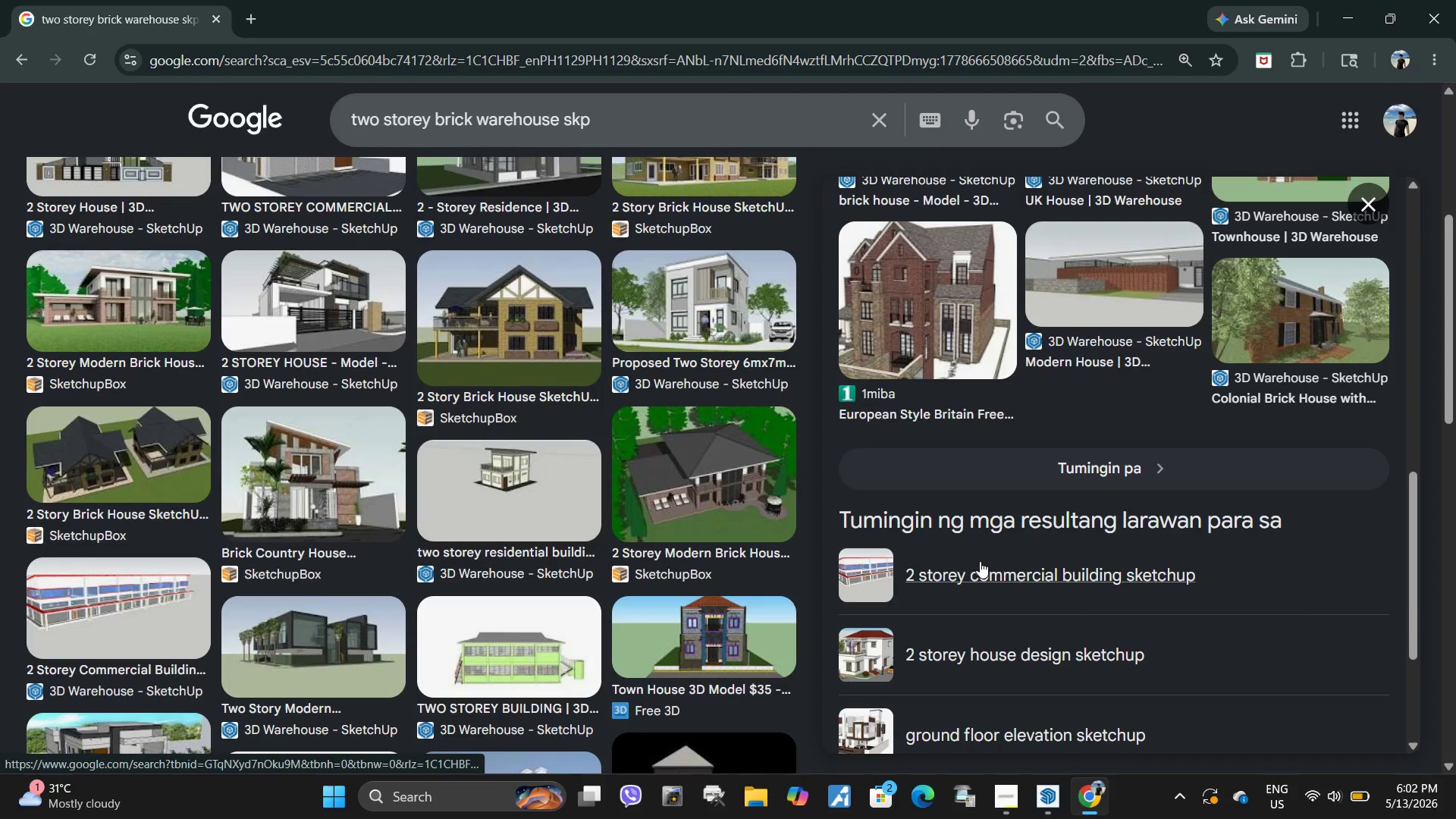 
scroll: coordinate [980, 561], scroll_direction: up, amount: 5.0
 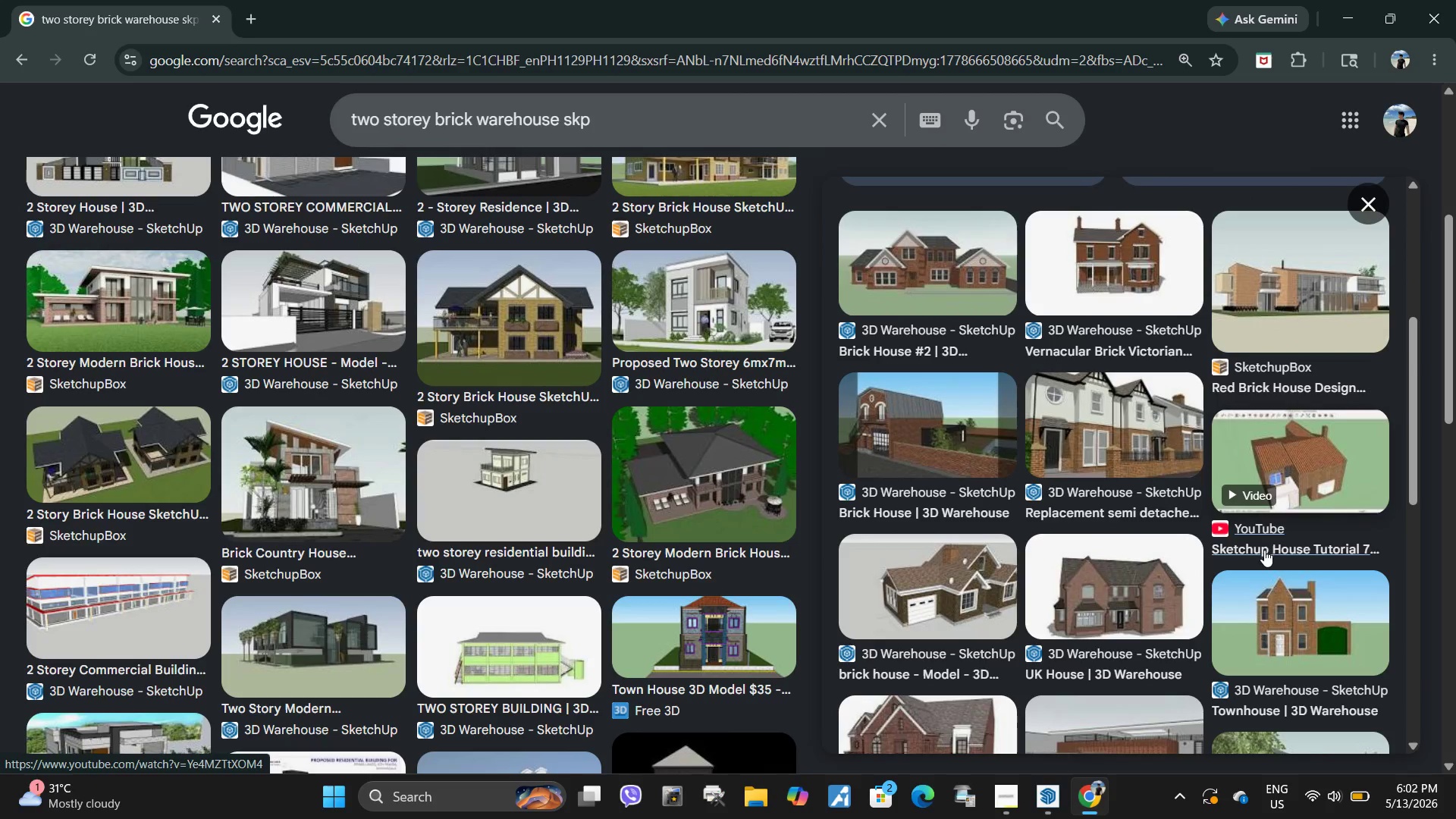 
scroll: coordinate [1264, 550], scroll_direction: down, amount: 1.0
 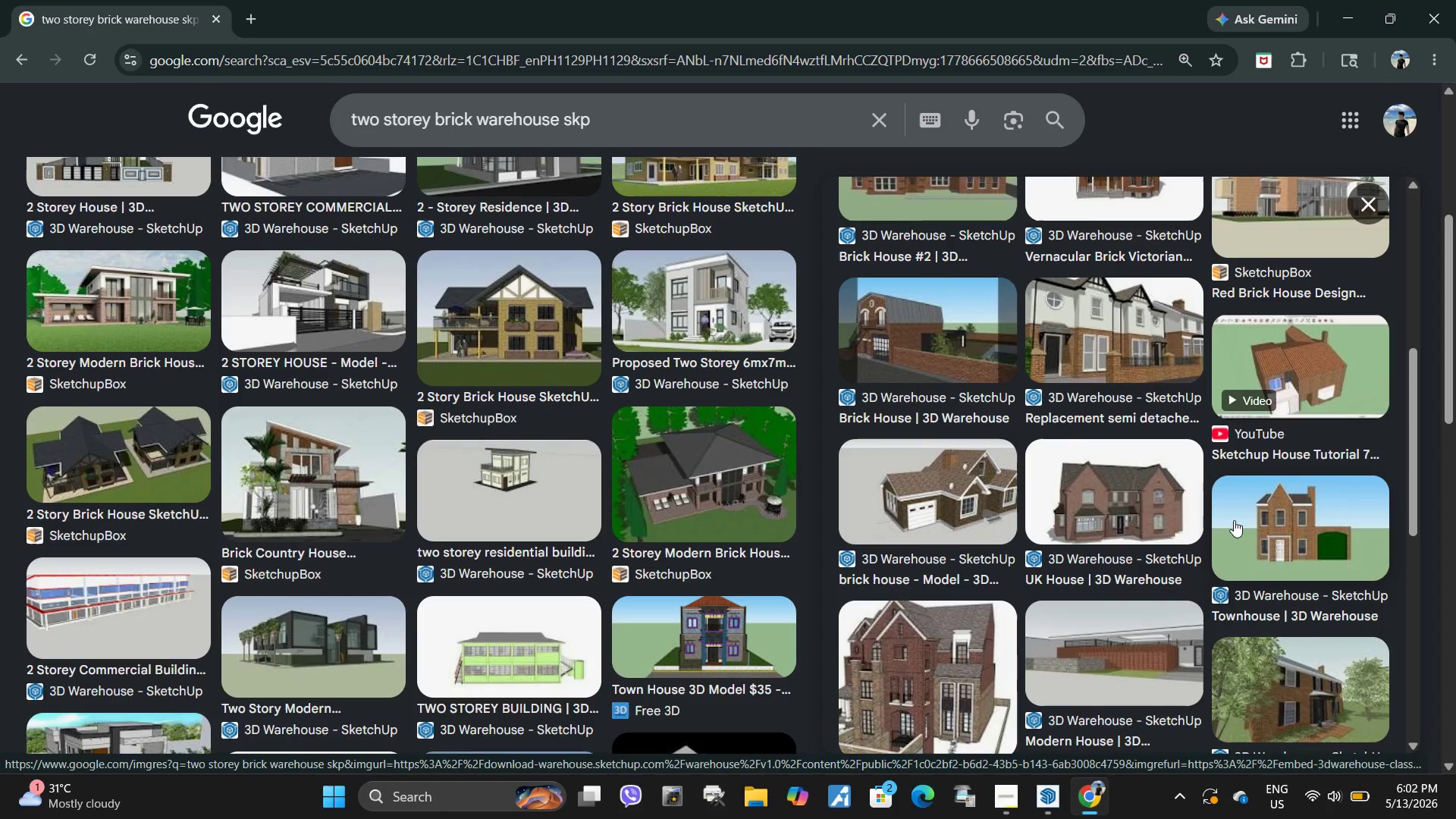 
wait(8.53)
 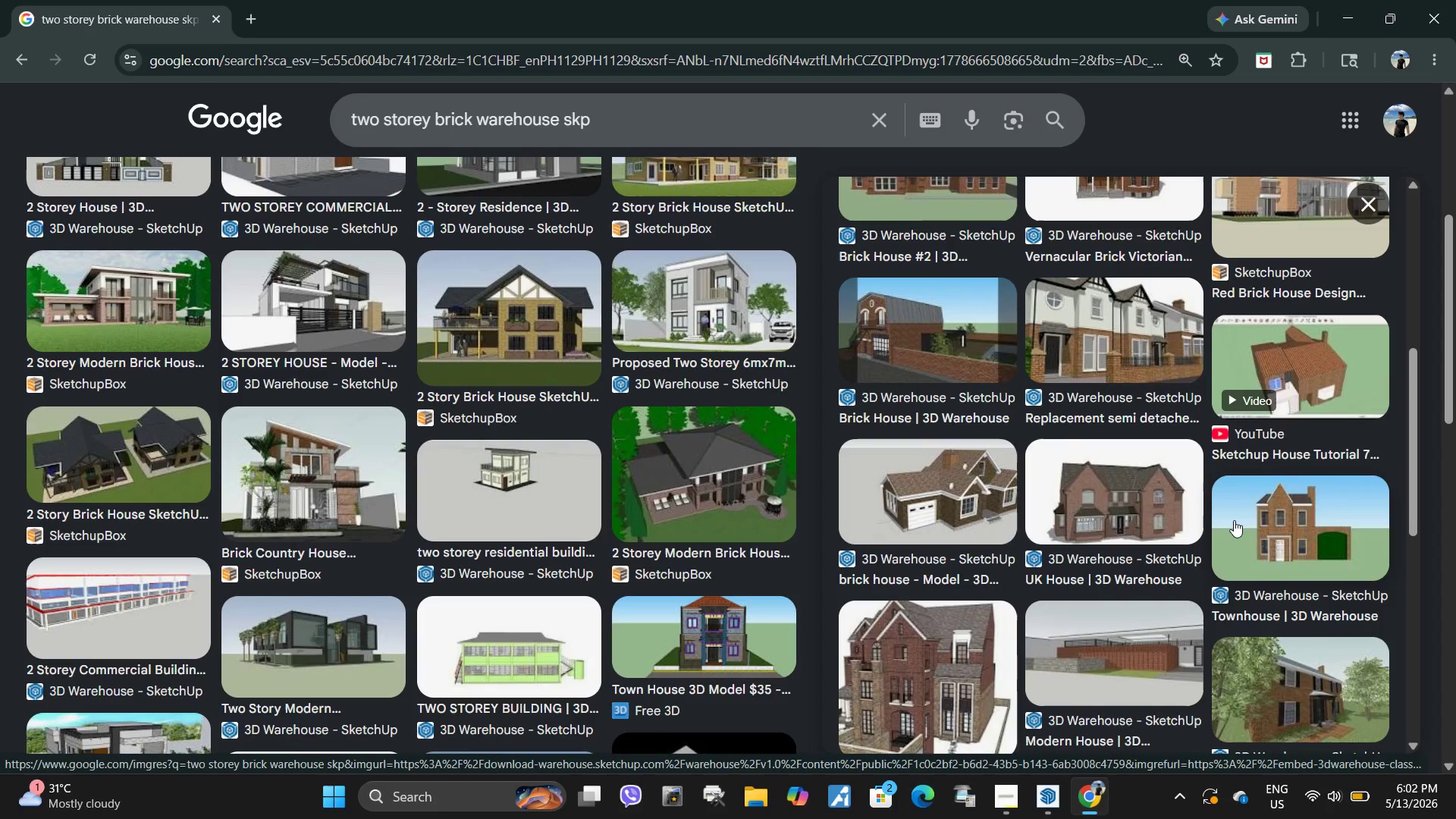 
left_click_drag(start_coordinate=[473, 117], to_coordinate=[193, 130])
 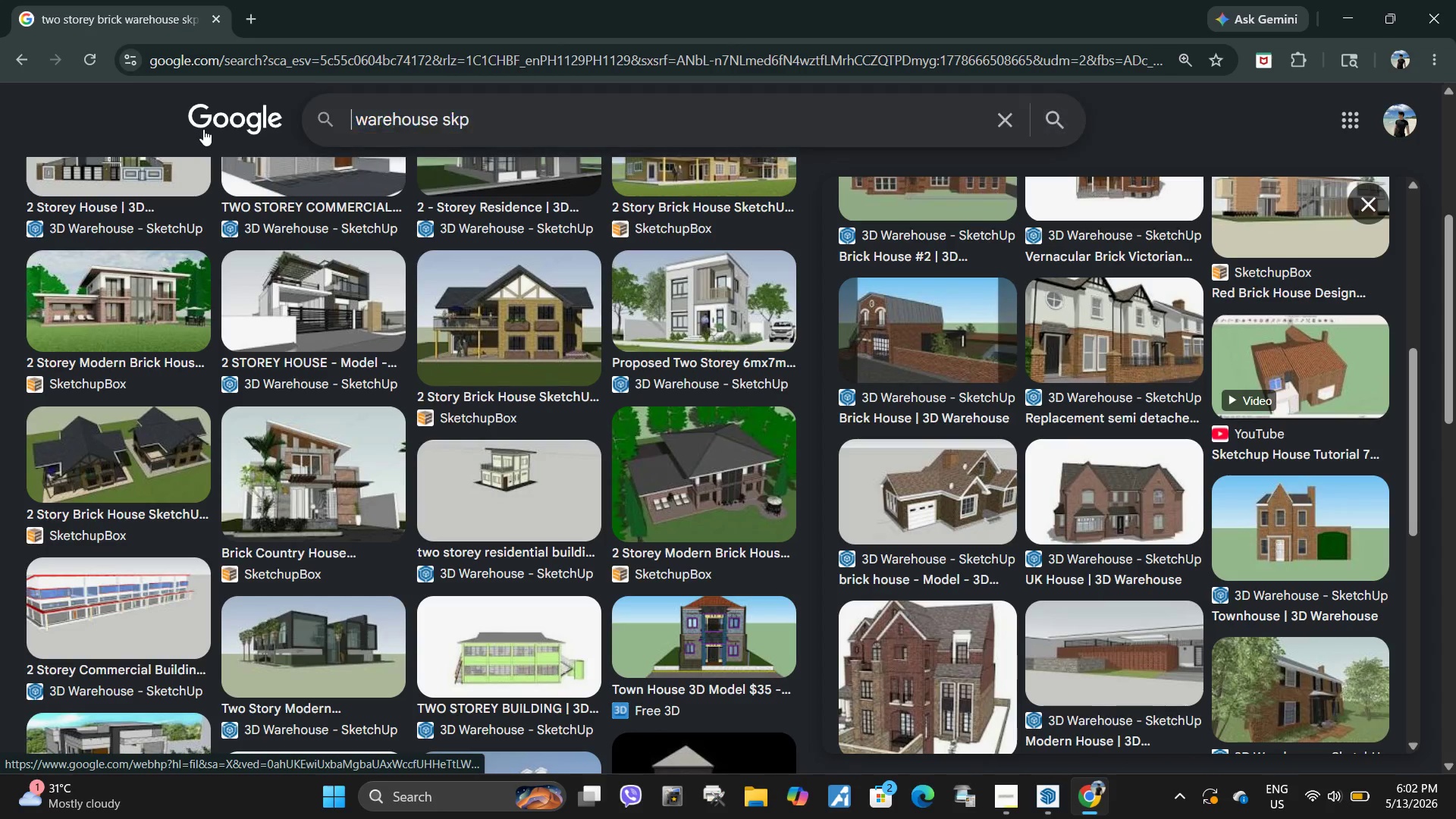 
key(Backspace)
 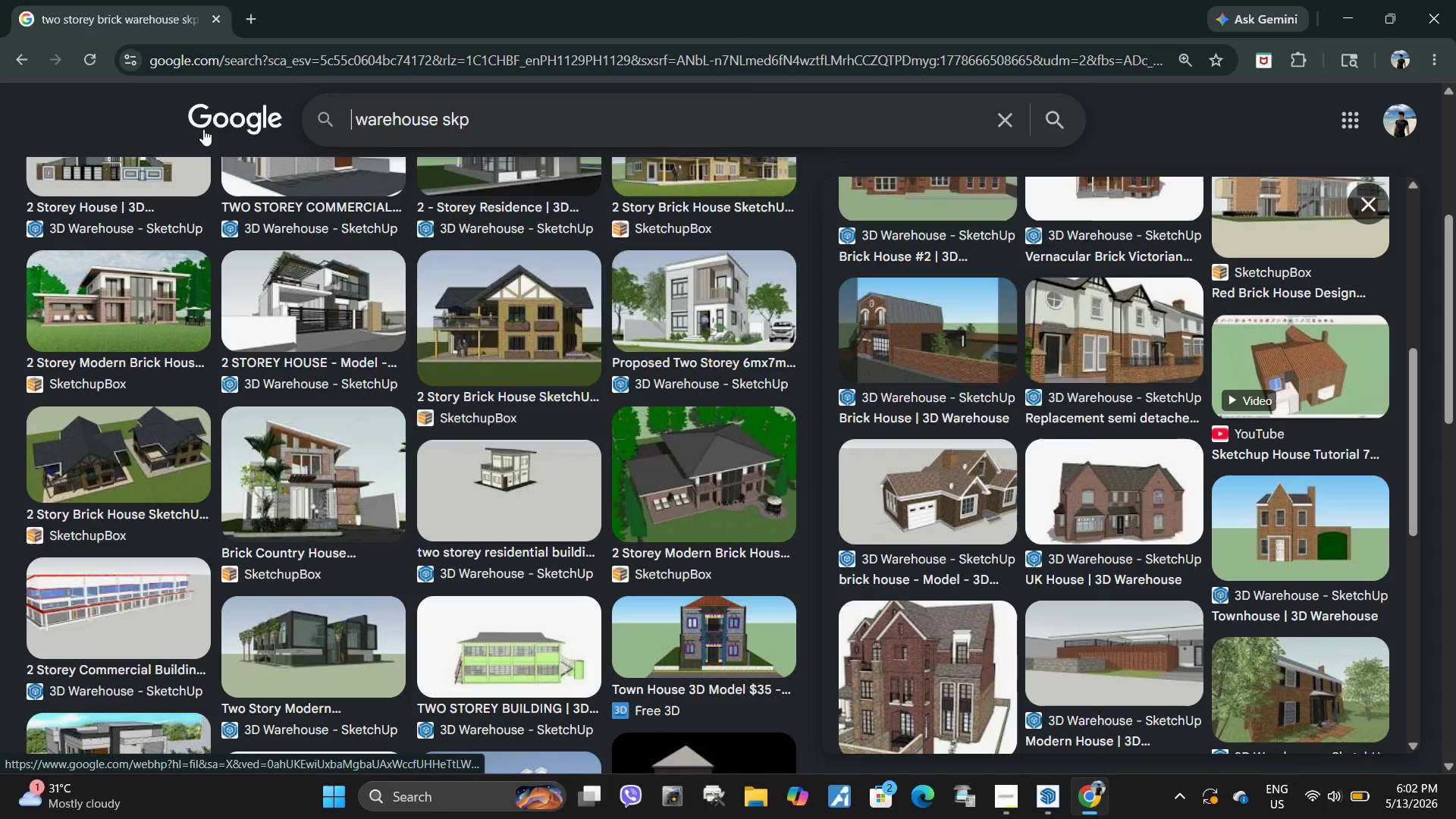 
key(Enter)
 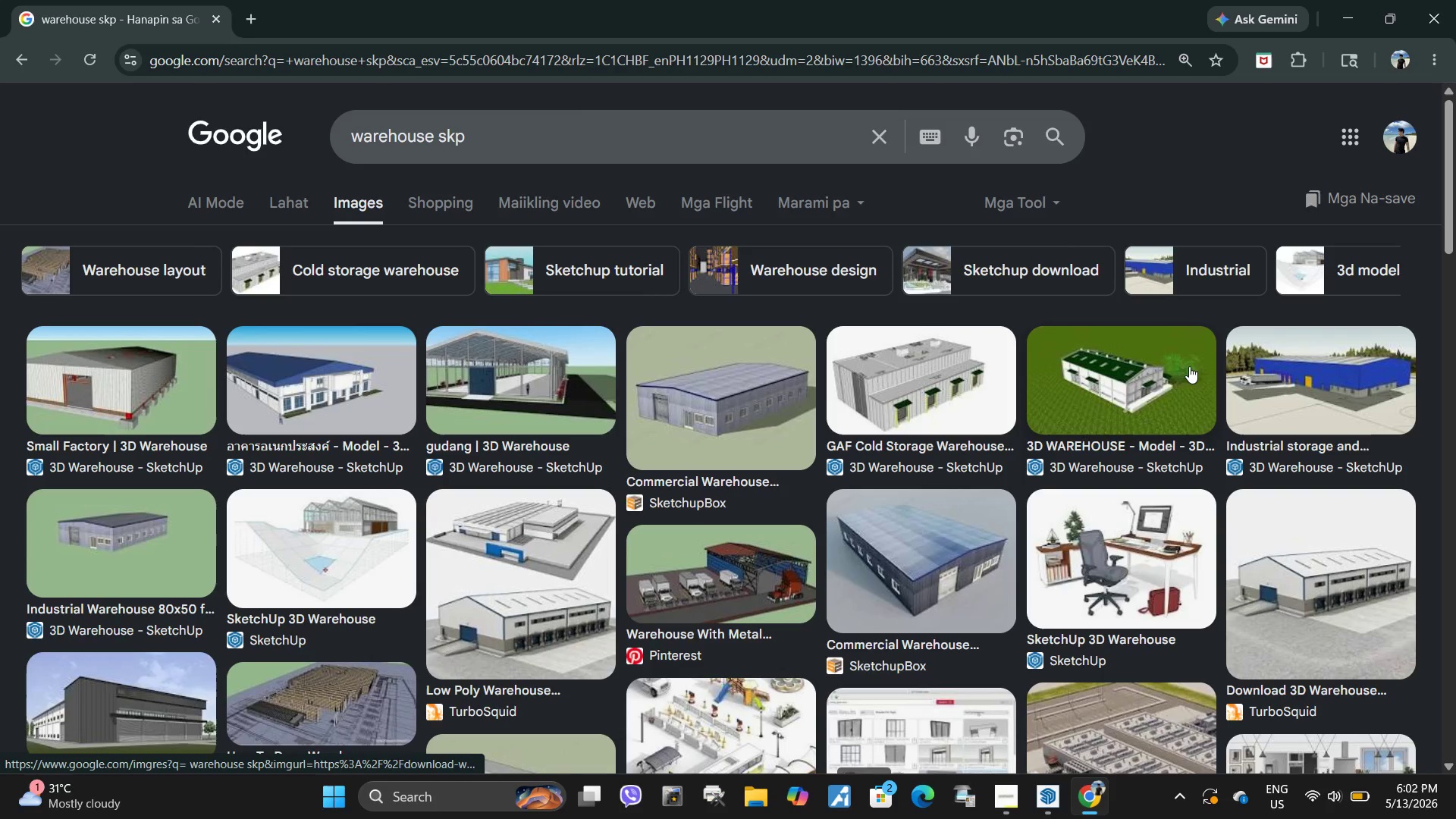 
wait(5.02)
 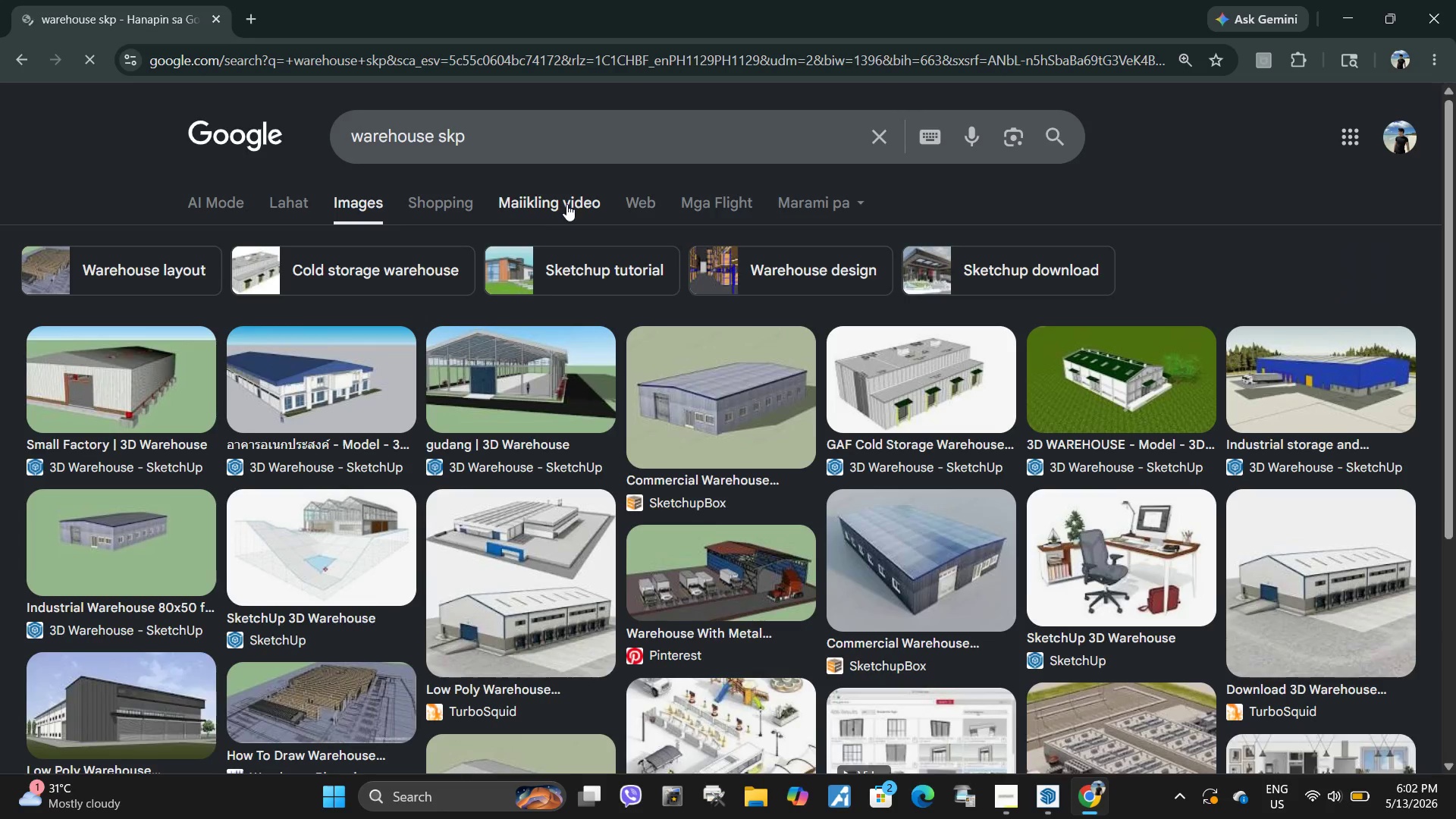 
left_click([351, 142])
 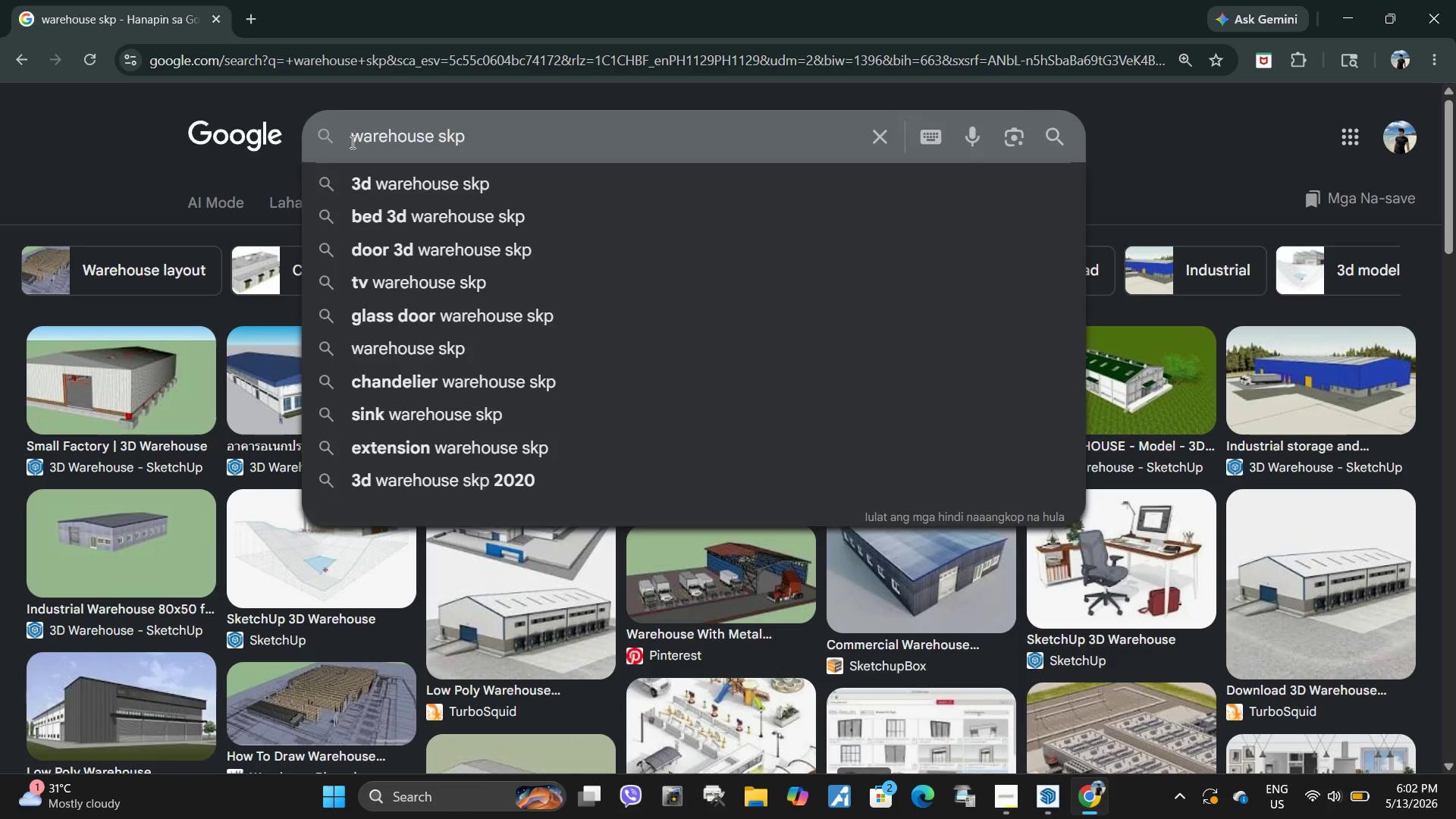 
type(two storey )
 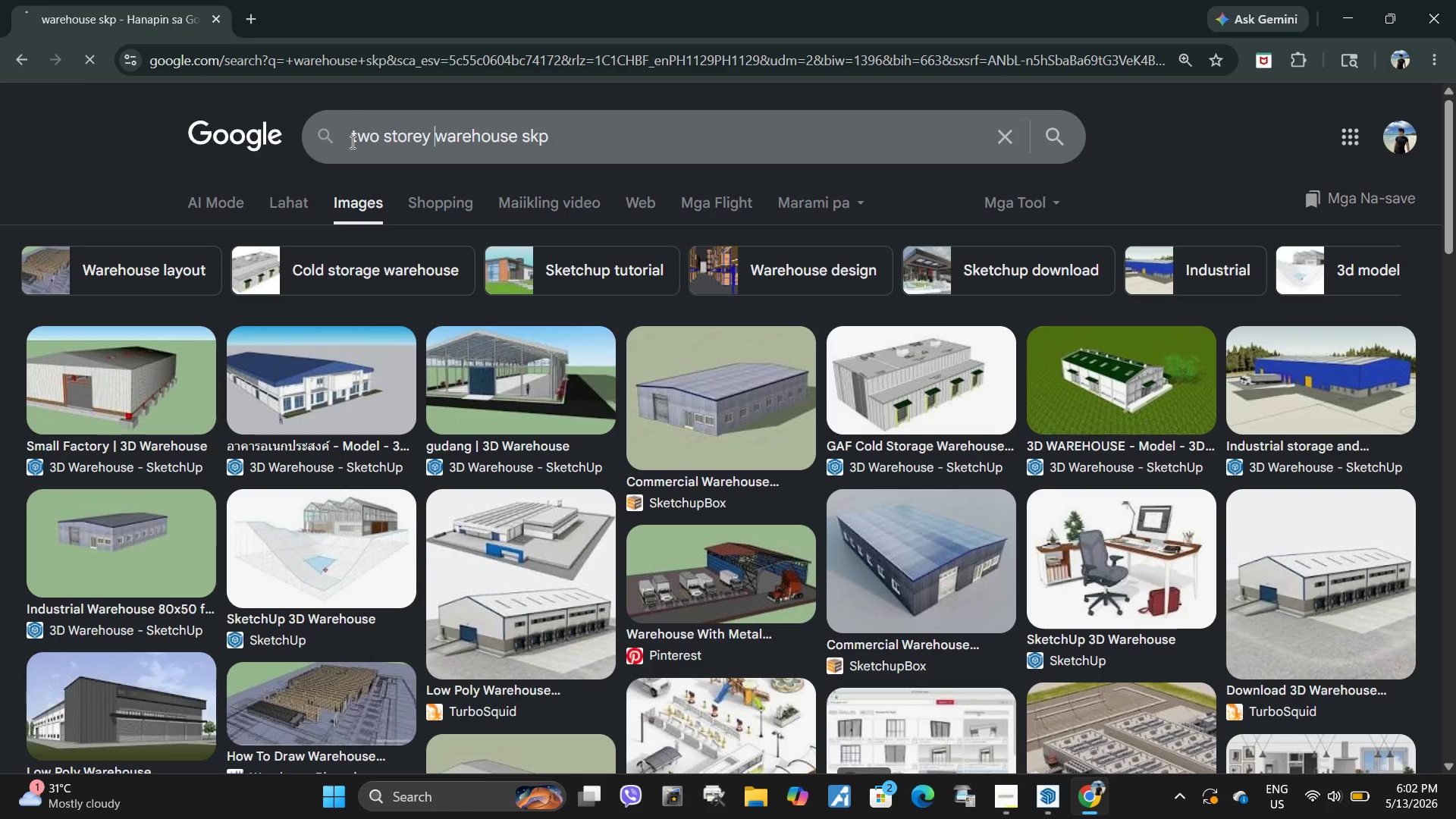 
key(Enter)
 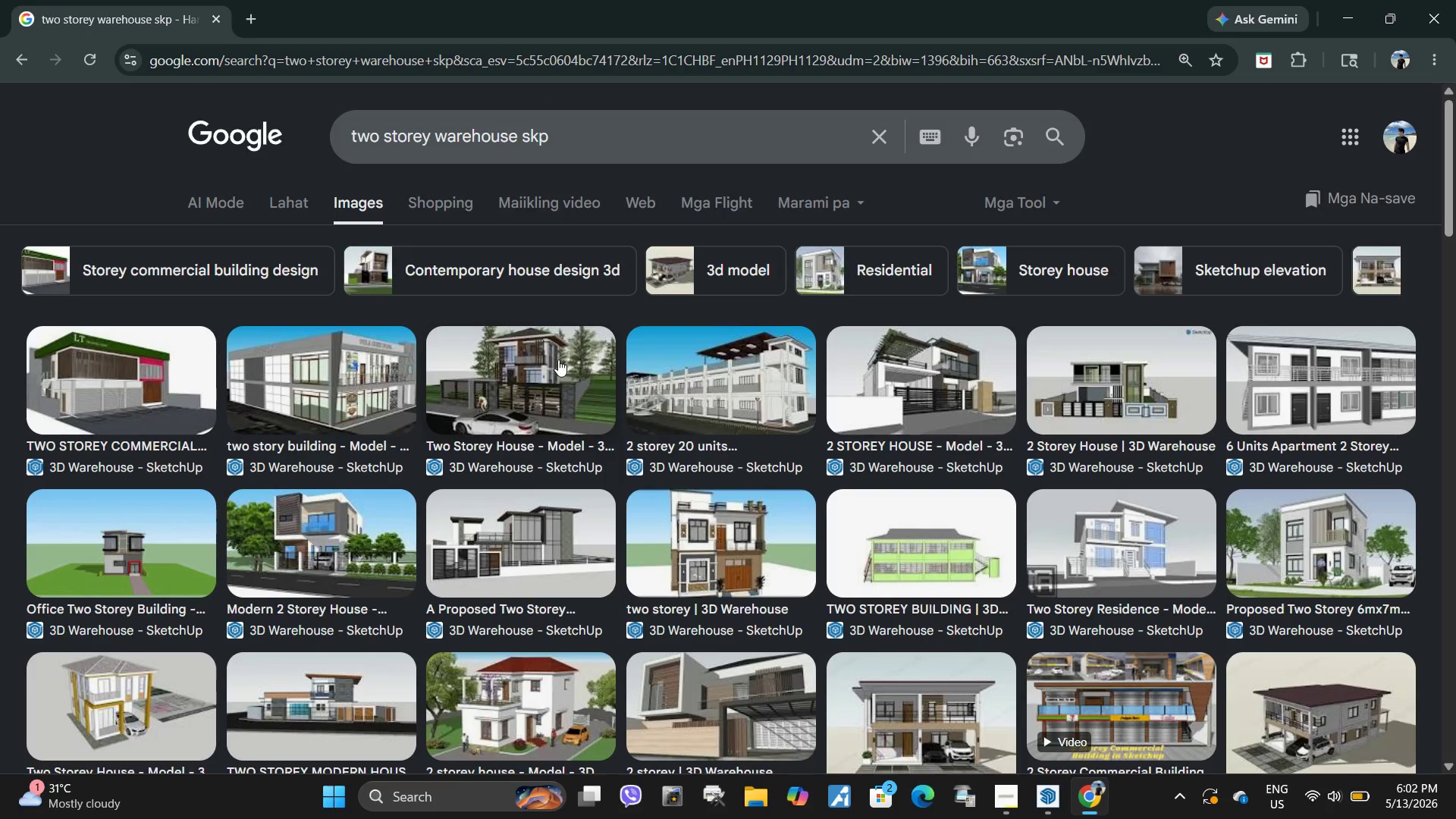 
left_click([326, 381])
 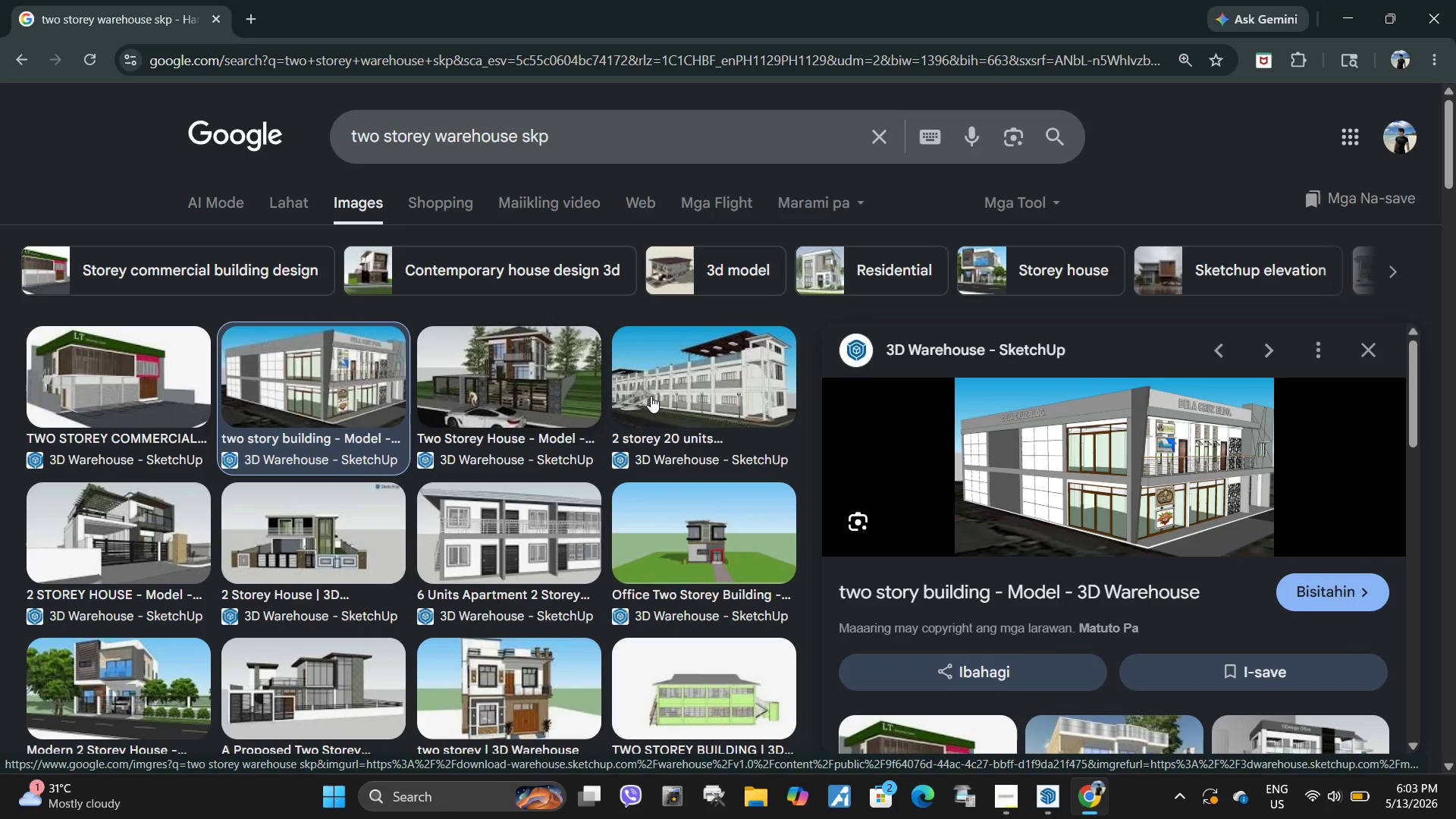 
wait(10.52)
 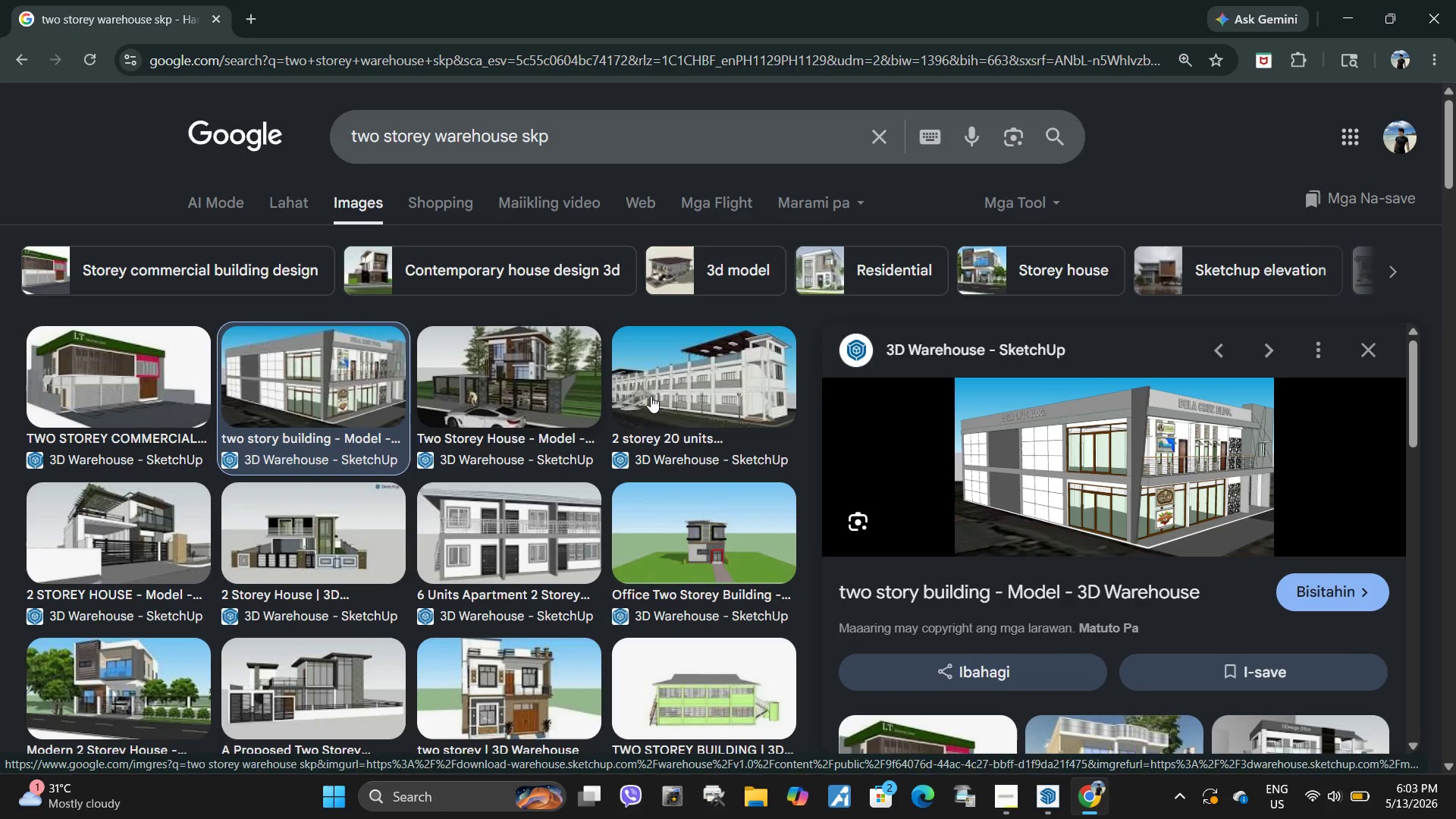 
left_click([155, 390])
 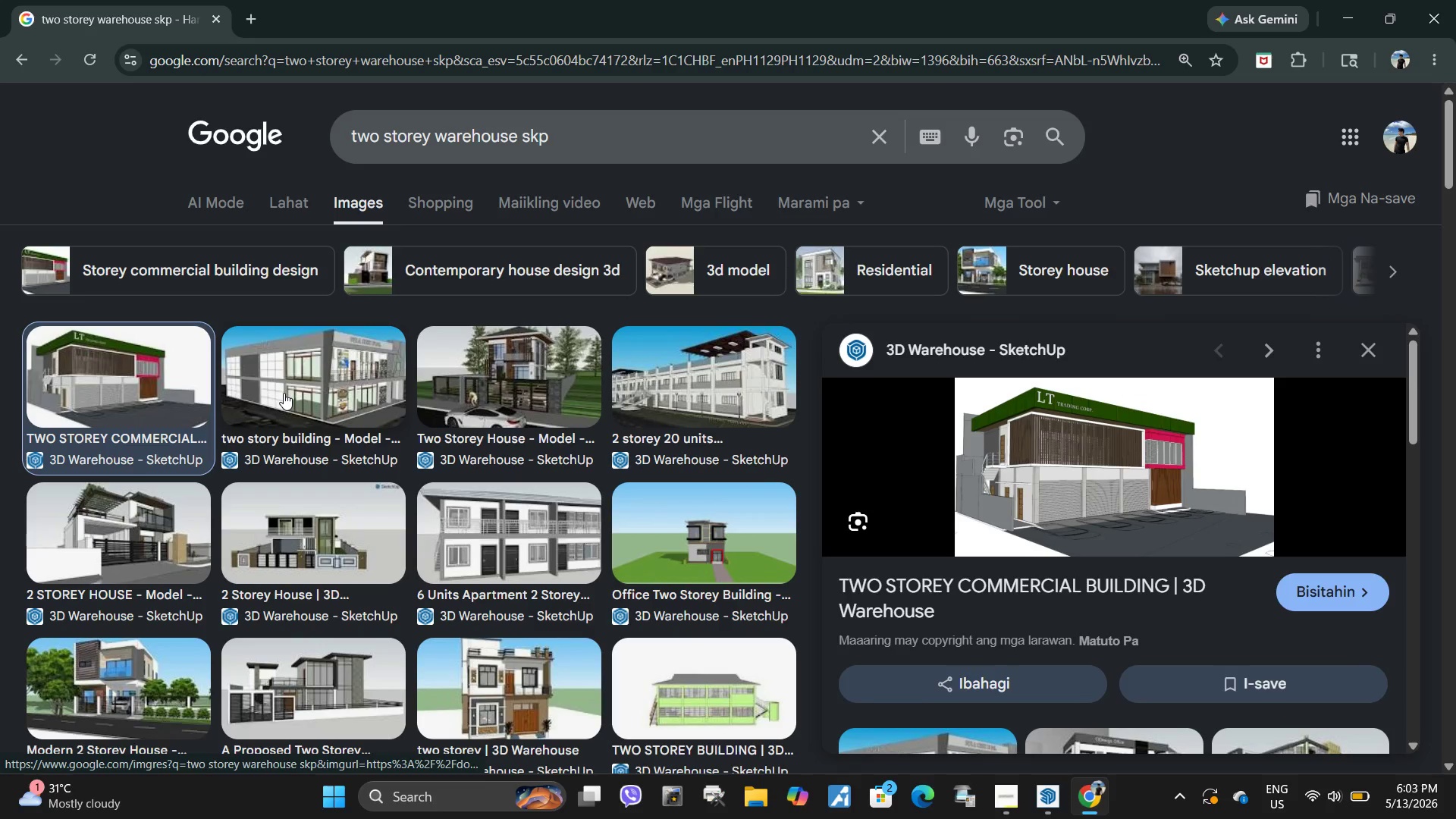 
left_click([284, 393])
 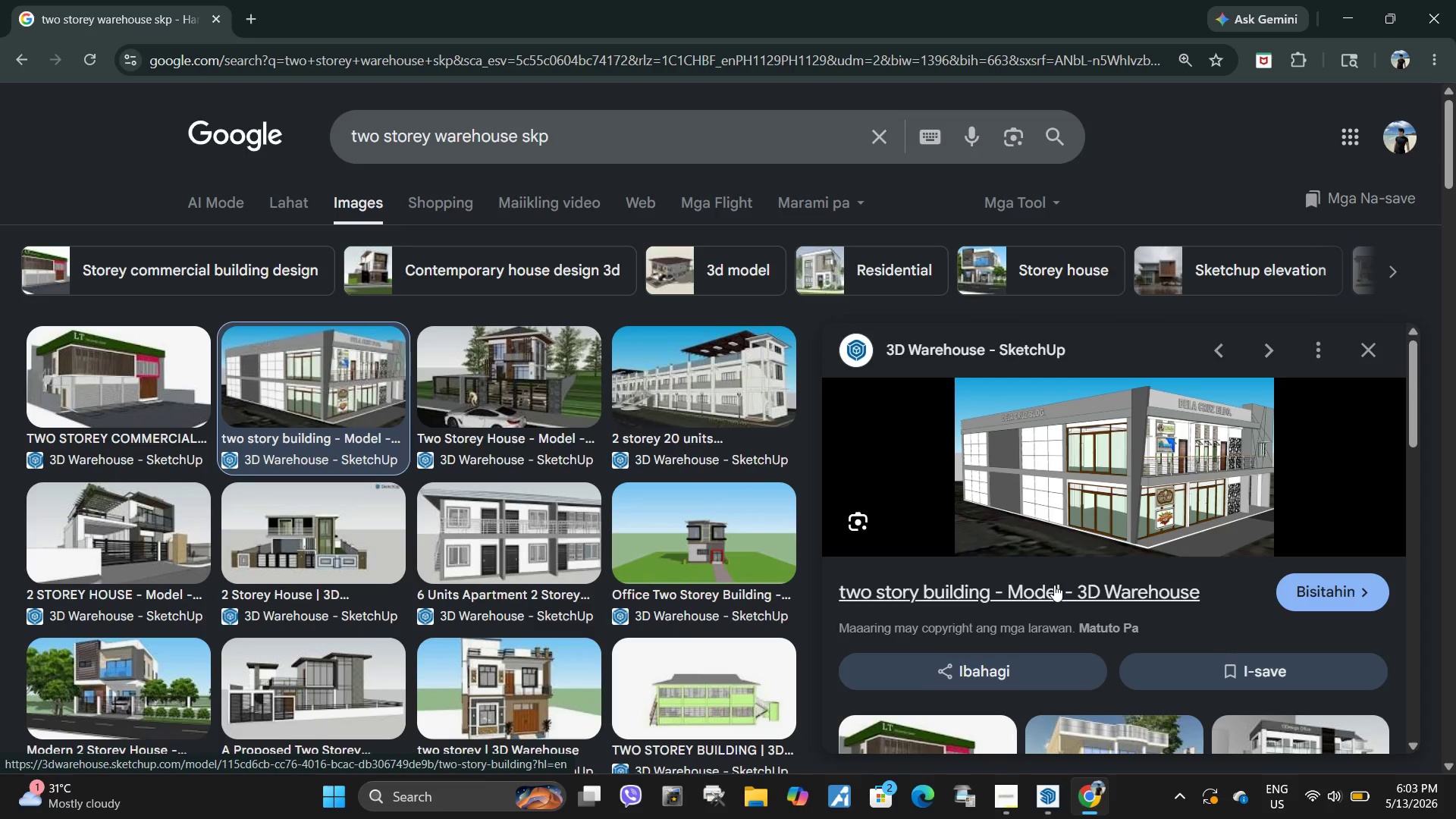 
wait(11.41)
 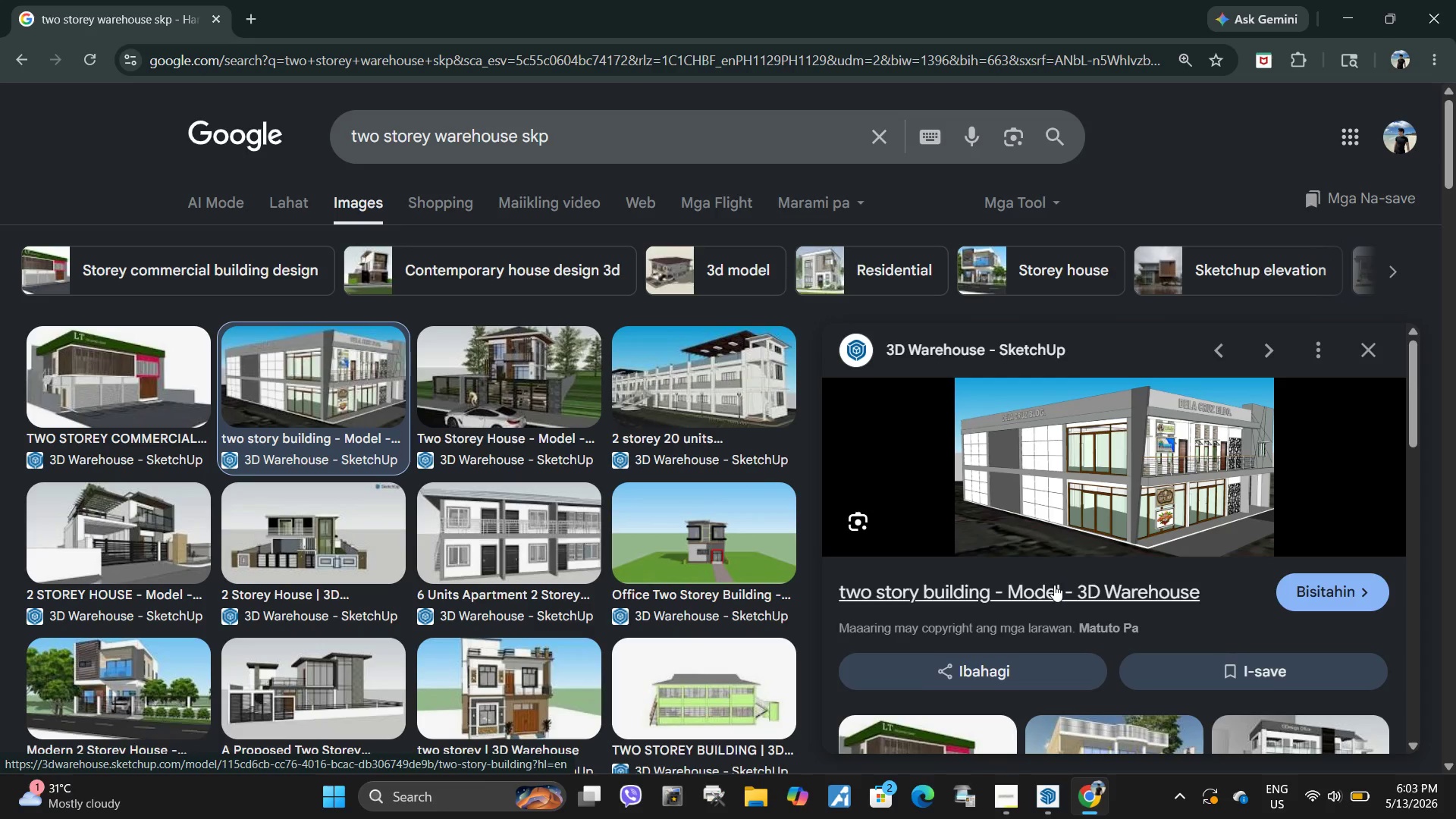 
scroll: coordinate [828, 473], scroll_direction: down, amount: 4.0
 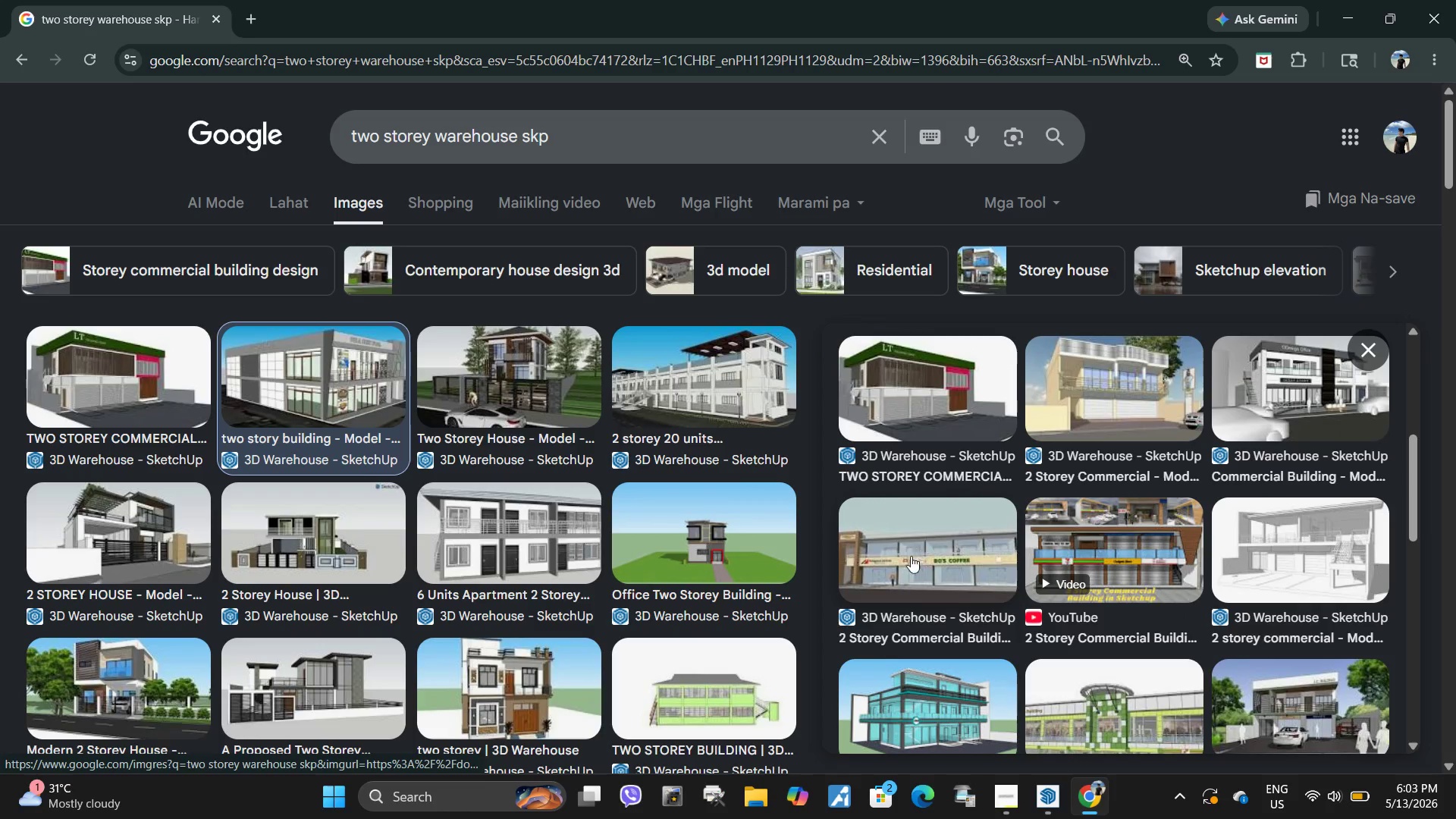 
scroll: coordinate [909, 559], scroll_direction: up, amount: 5.0
 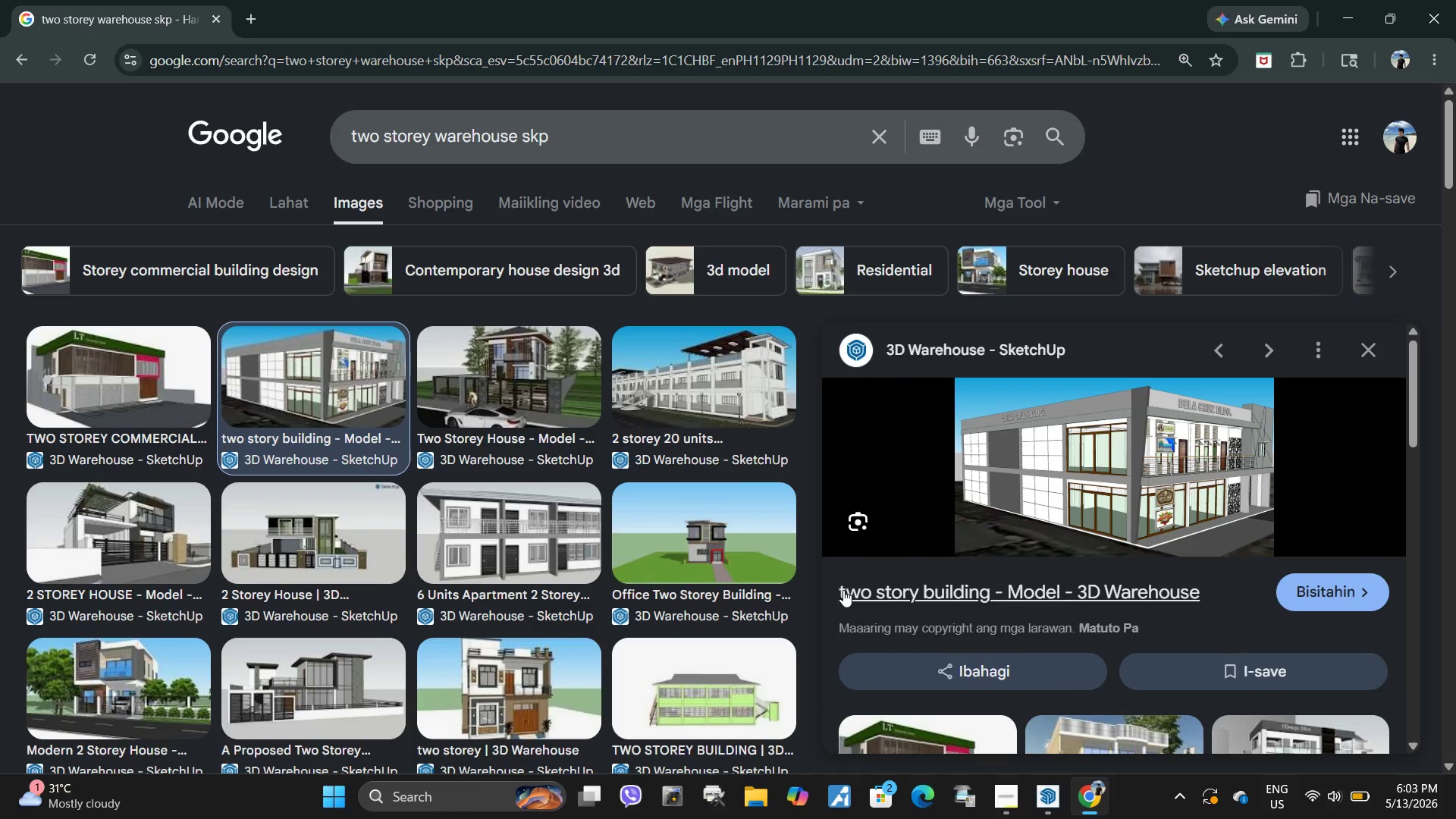 
left_click_drag(start_coordinate=[831, 587], to_coordinate=[990, 588])
 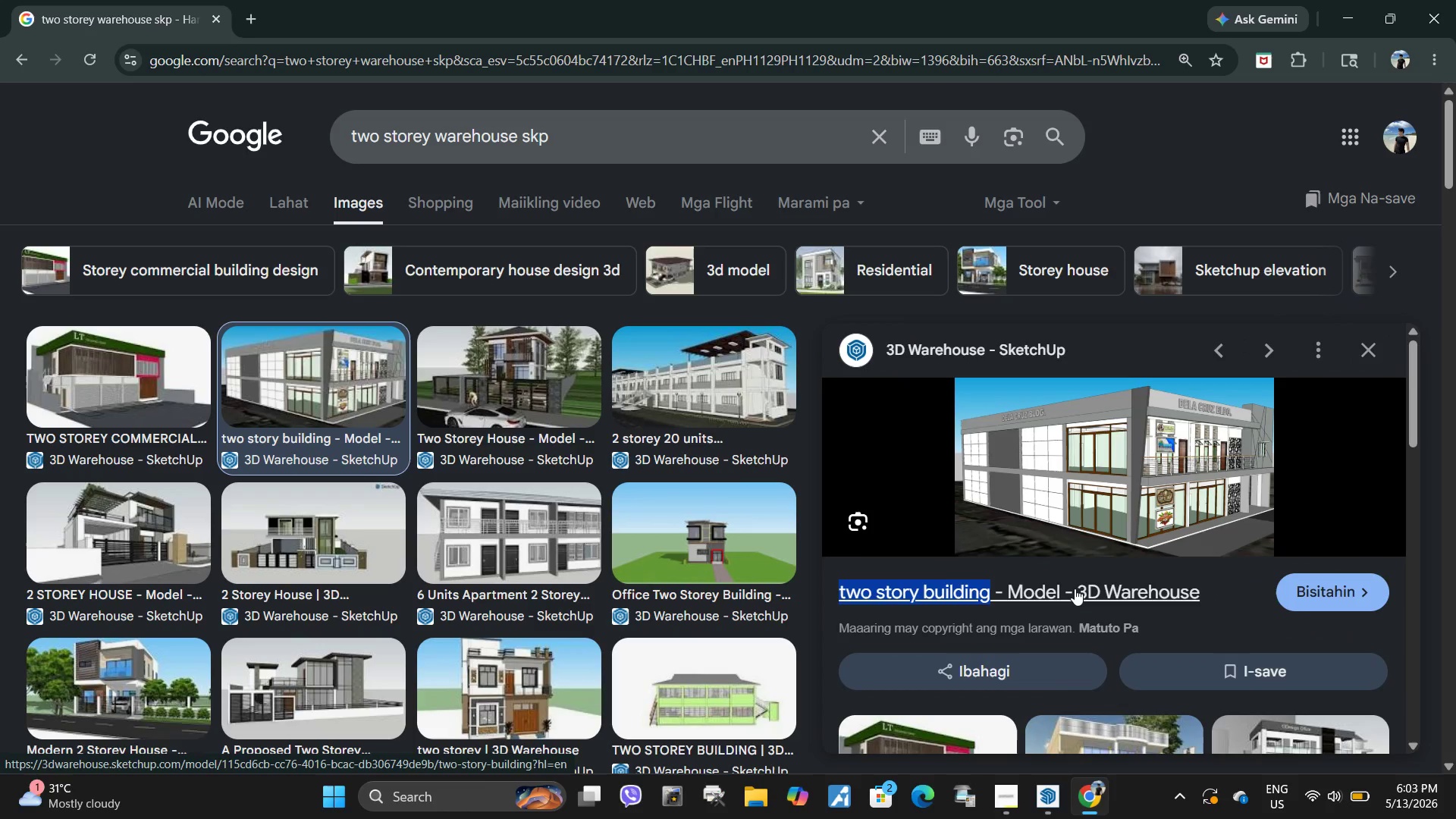 
key(Control+C)
 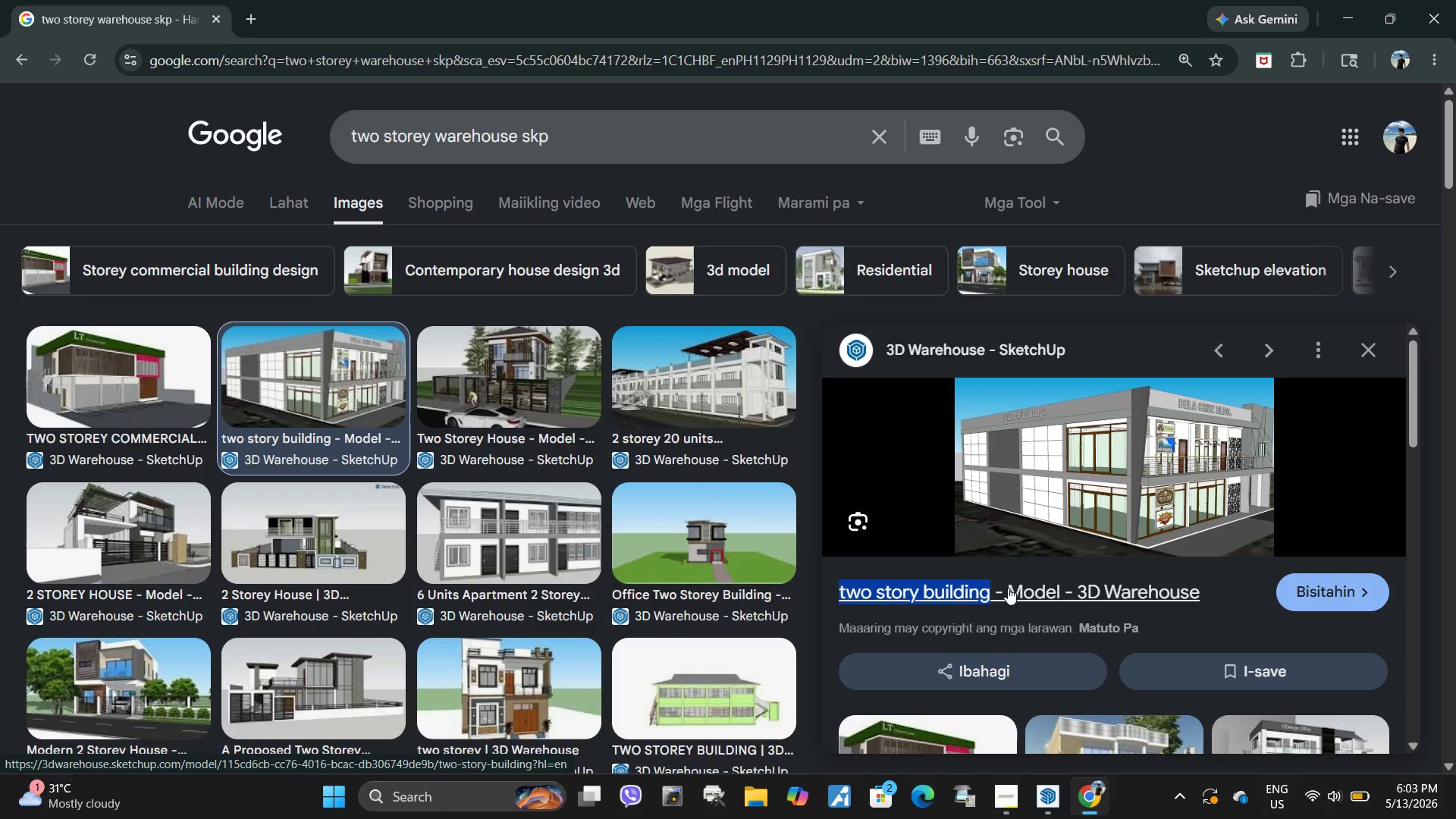 
left_click_drag(start_coordinate=[1009, 588], to_coordinate=[1257, 560])
 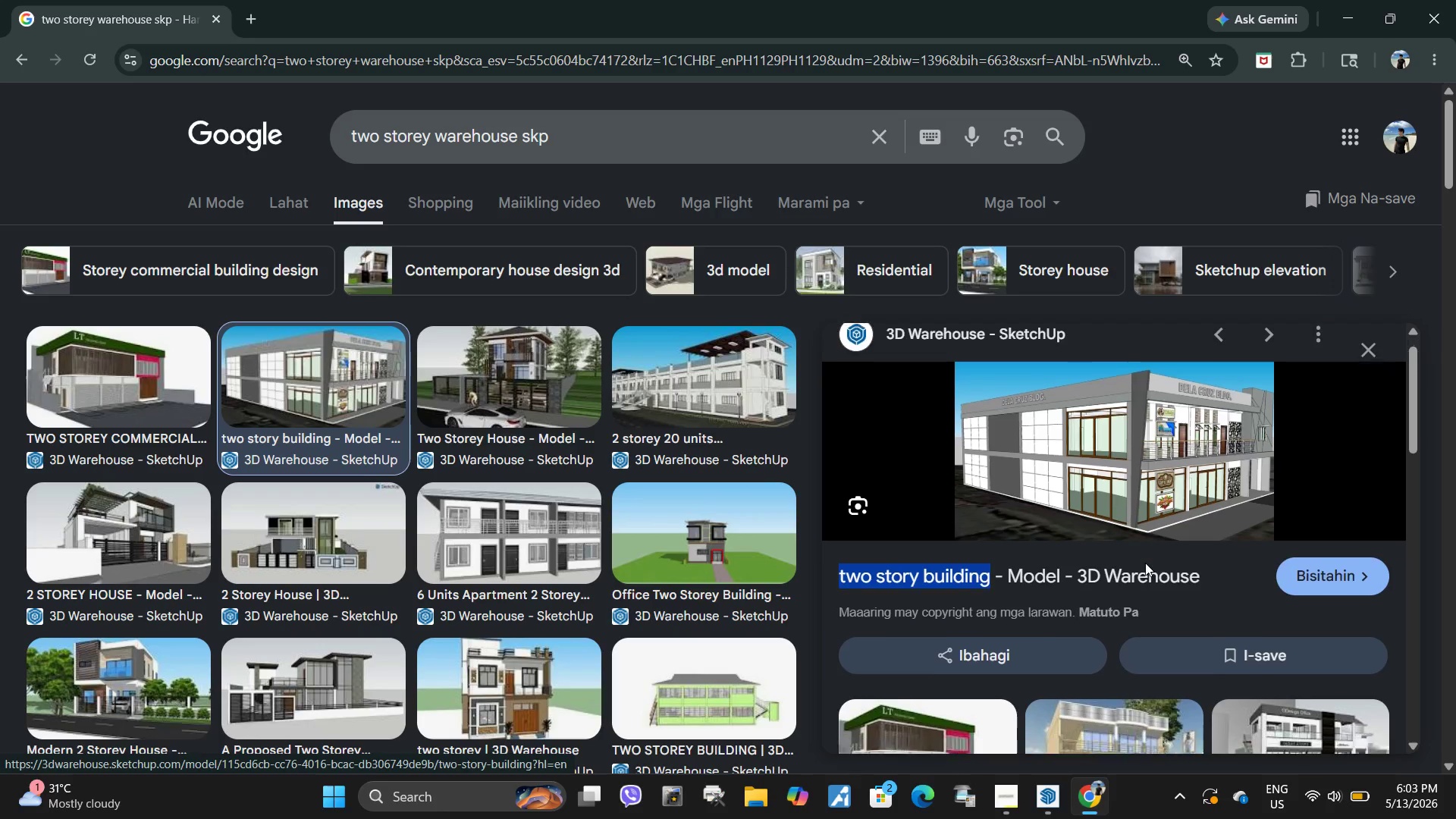 
scroll: coordinate [1134, 569], scroll_direction: down, amount: 3.0
 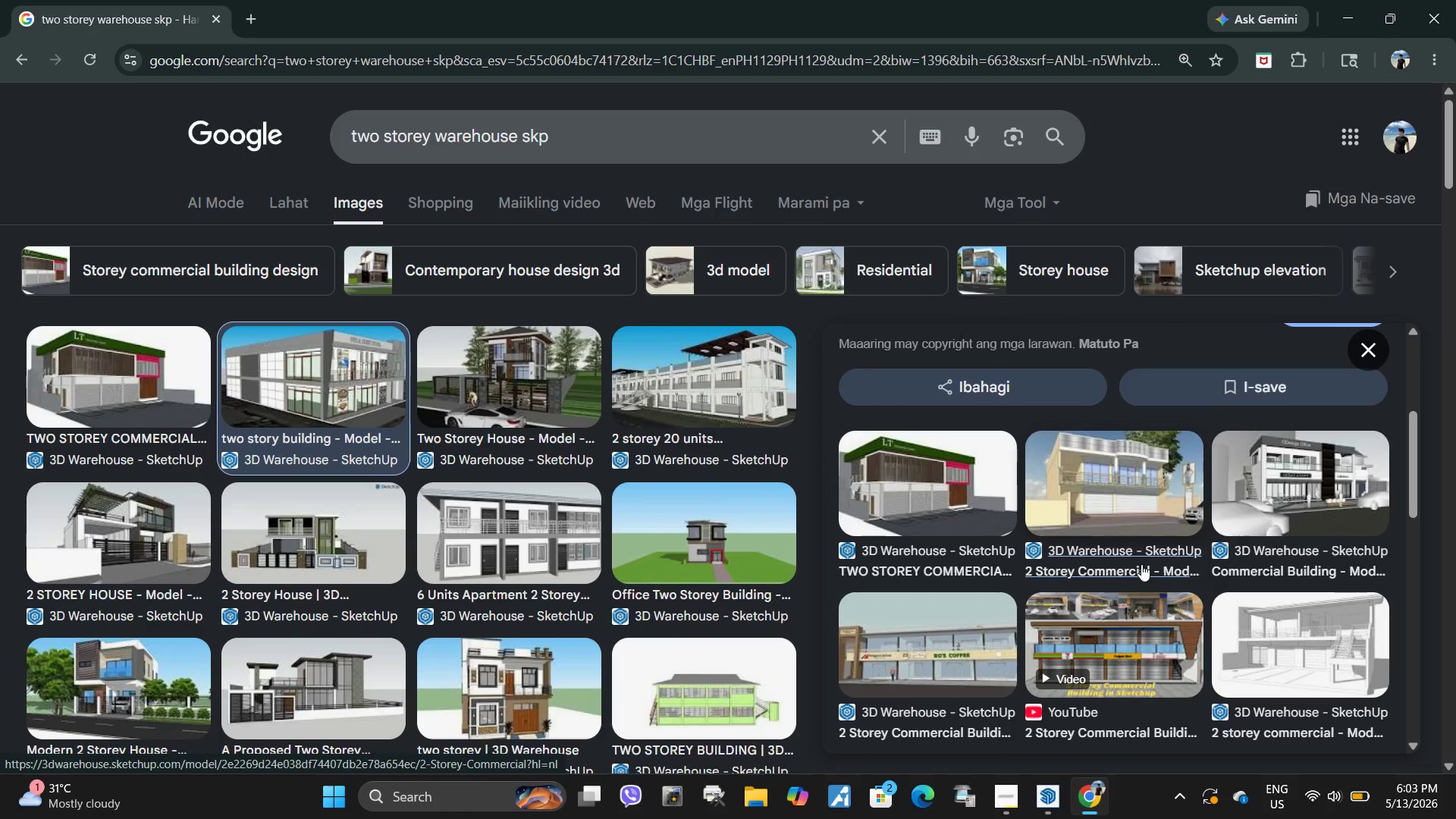 
scroll: coordinate [1141, 564], scroll_direction: up, amount: 4.0
 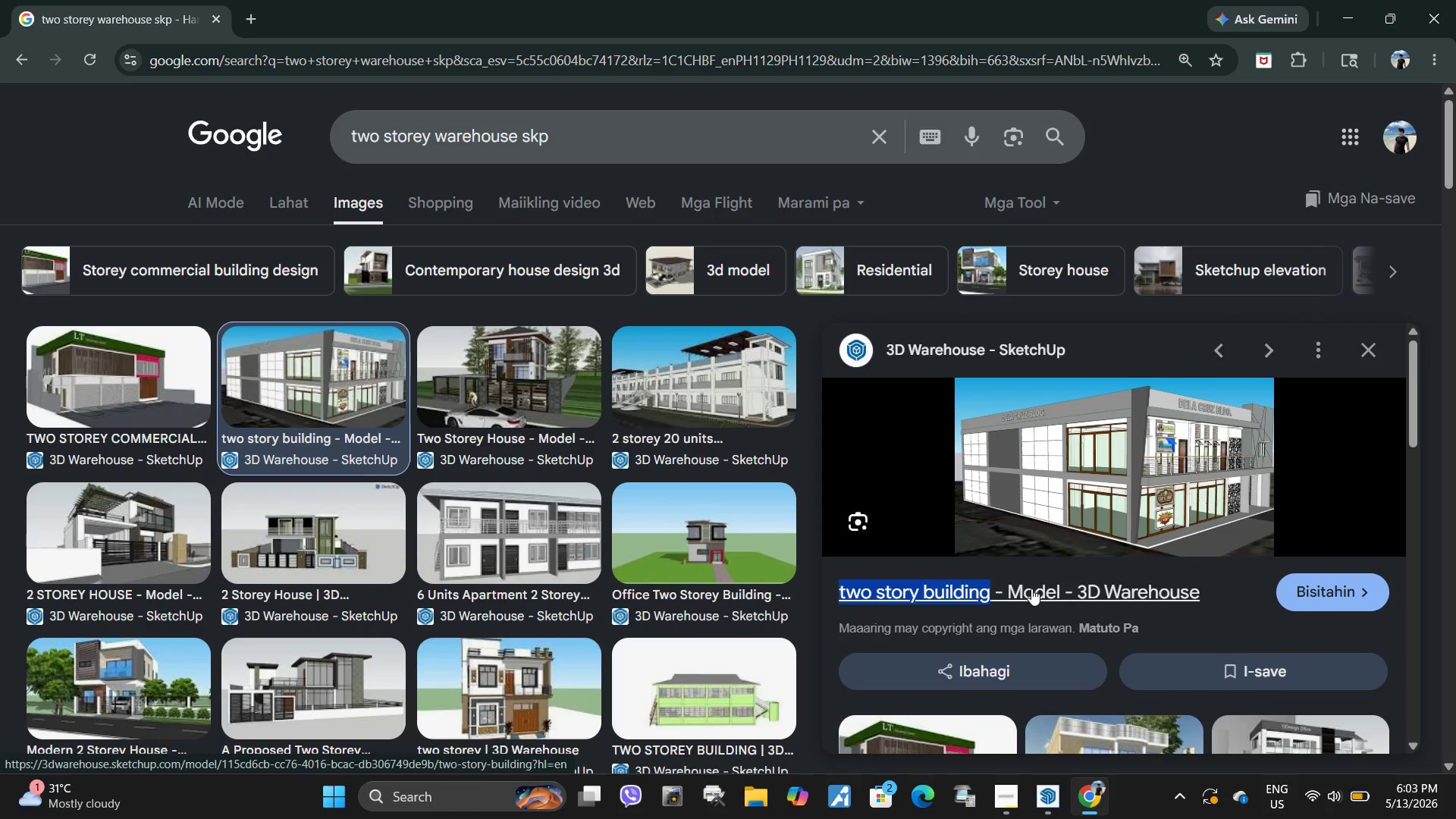 
left_click([1031, 592])
 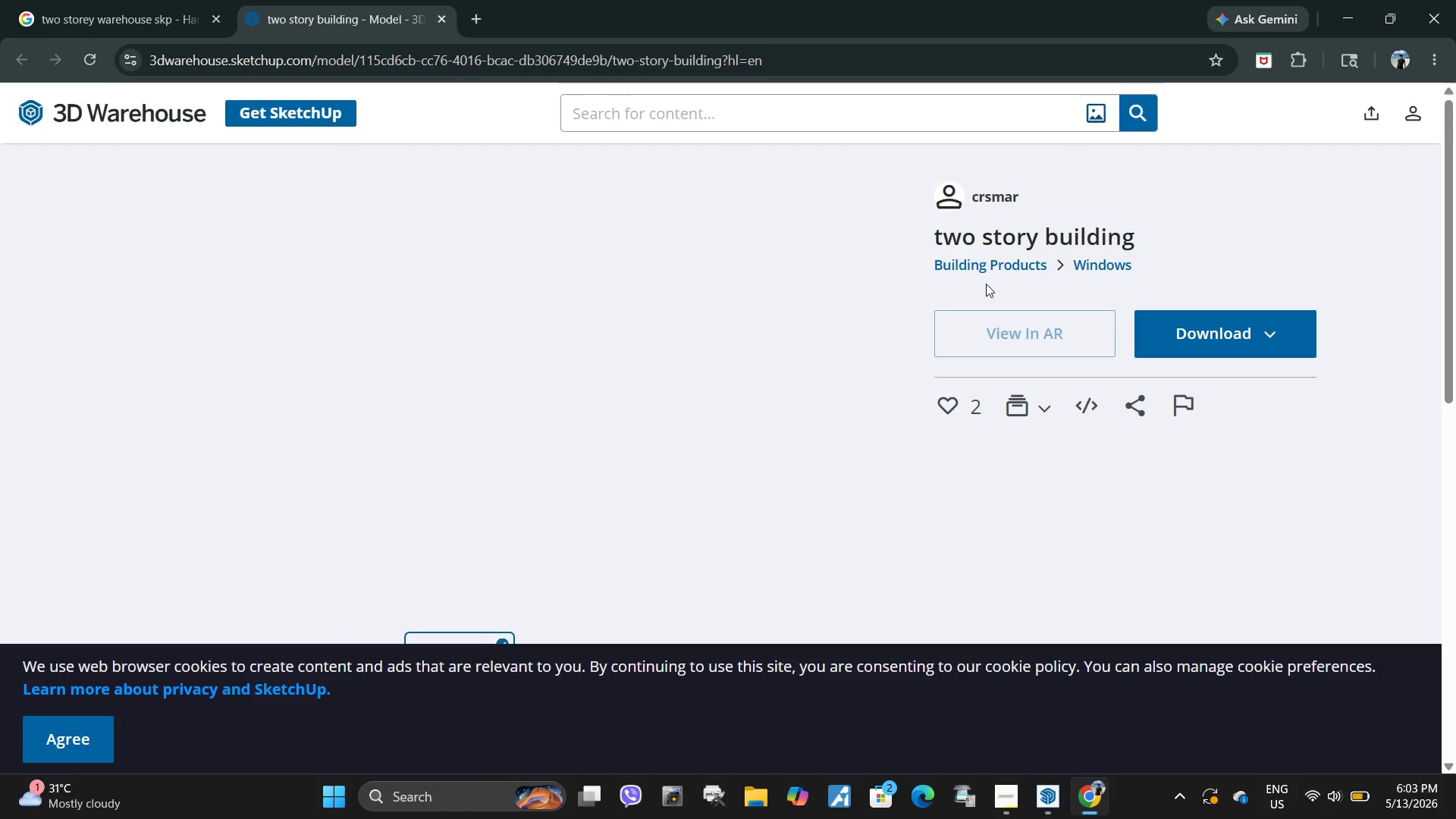 
left_click_drag(start_coordinate=[931, 237], to_coordinate=[1276, 241])
 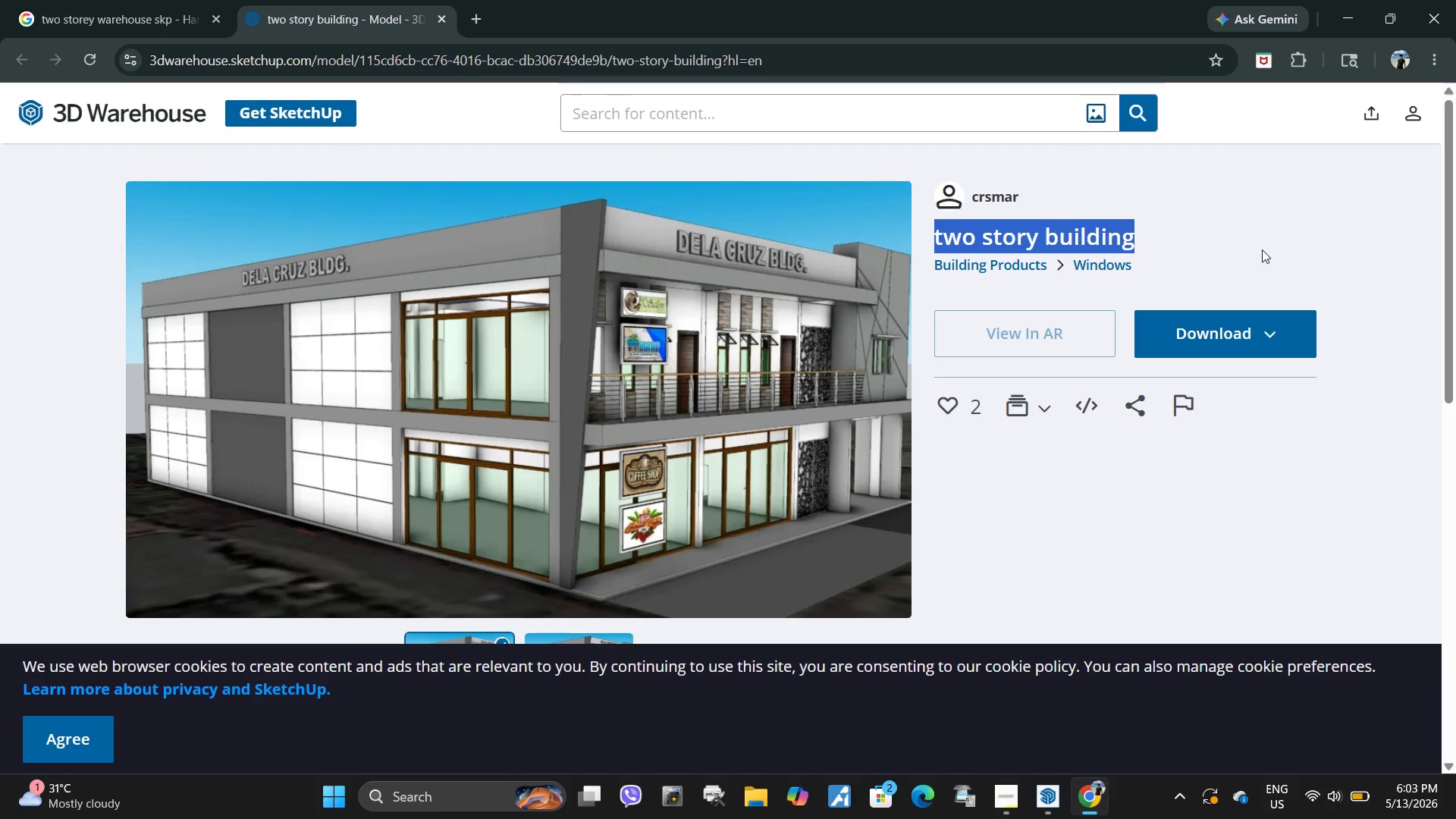 
key(Control+C)
 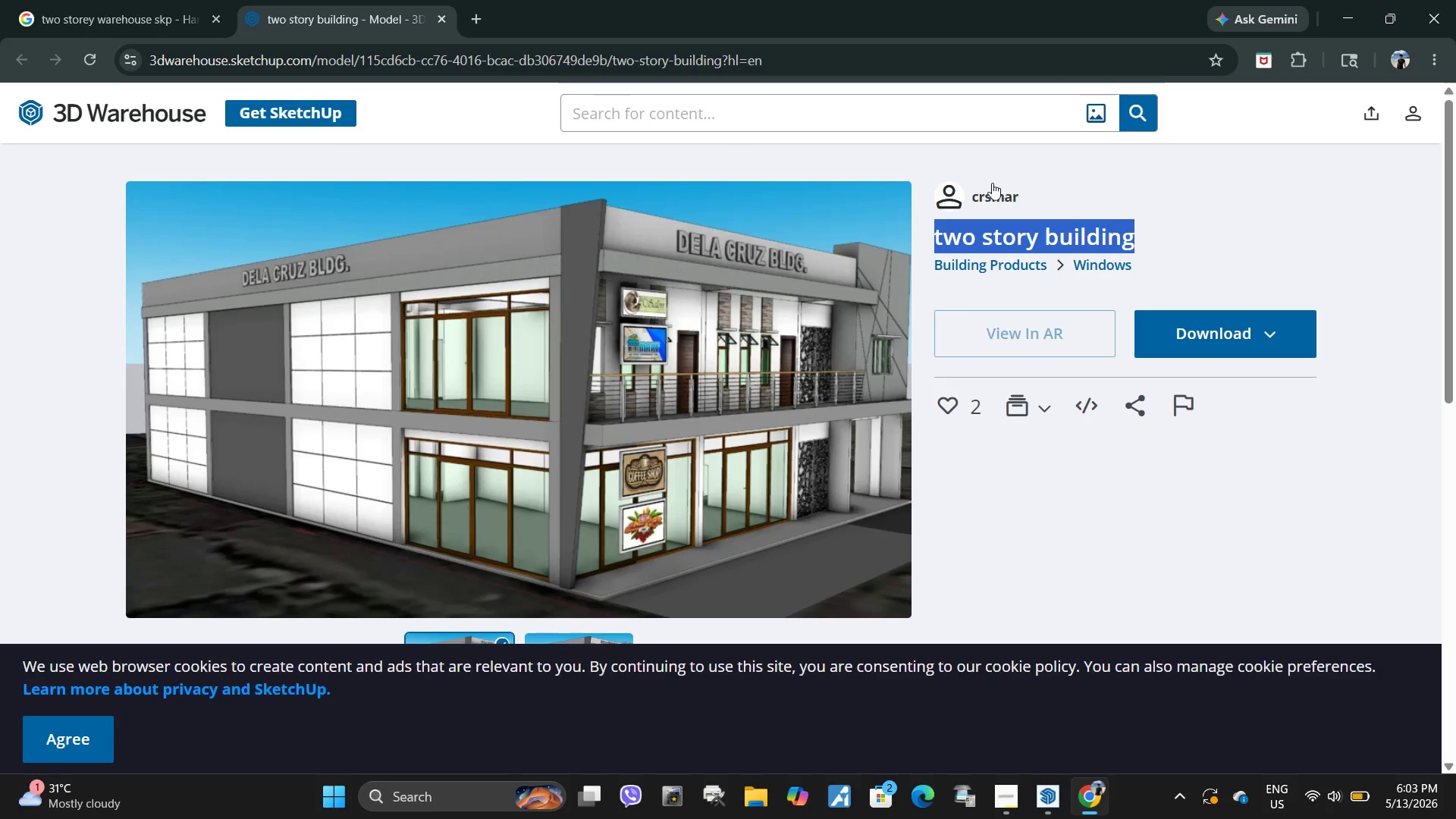 
left_click([989, 195])
 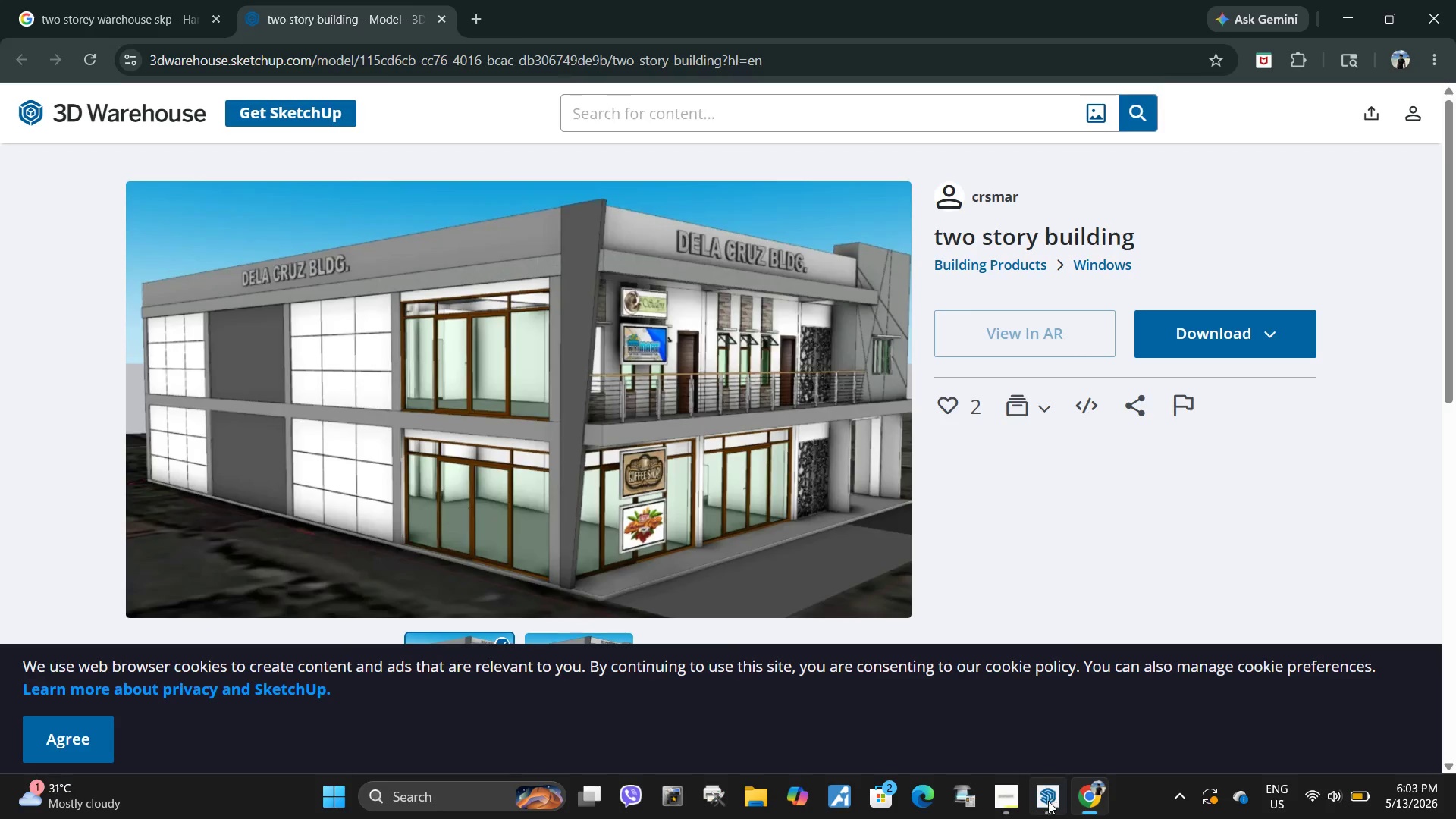 
left_click([1048, 801])
 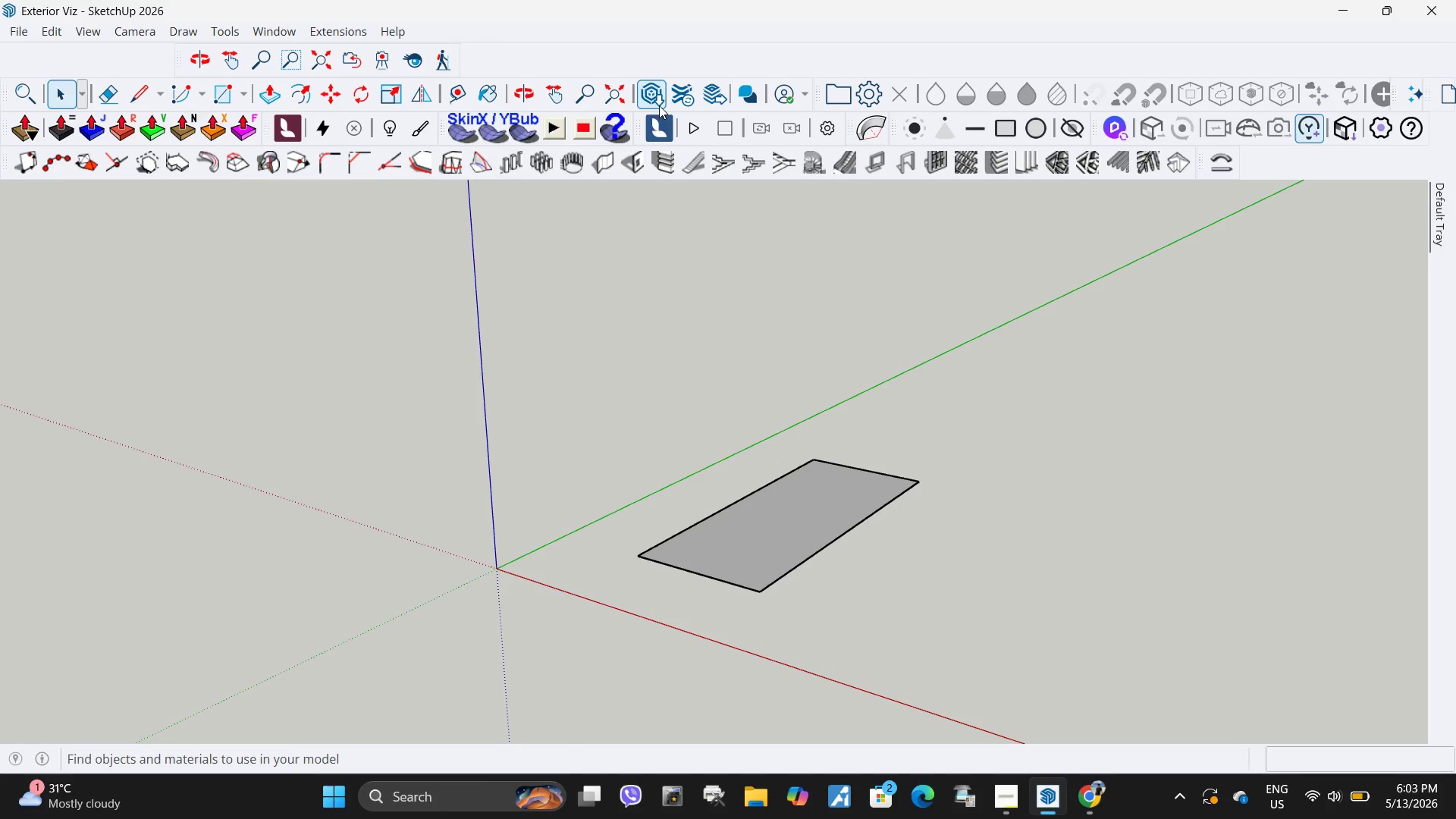 
left_click([658, 97])
 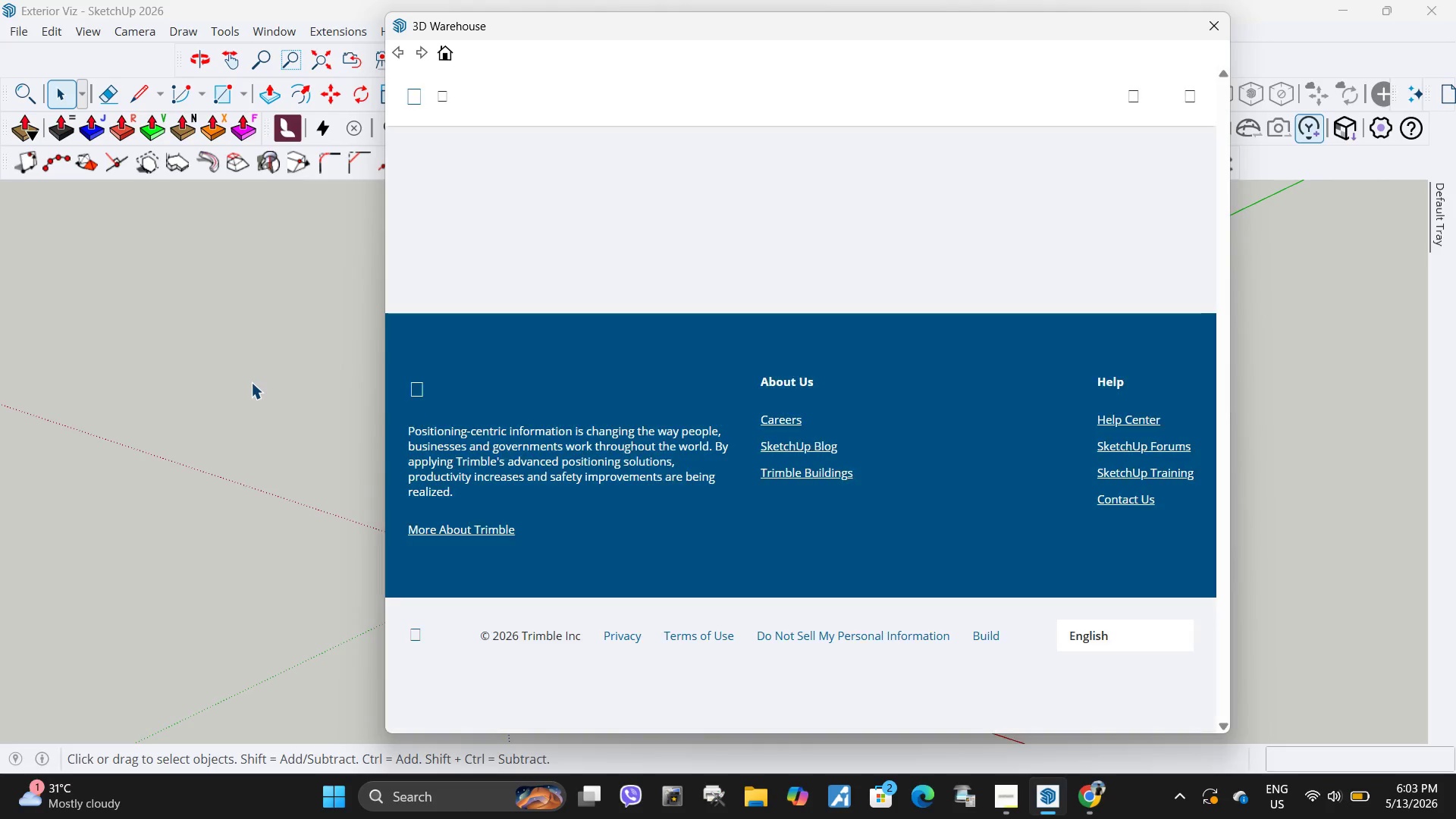 
wait(8.22)
 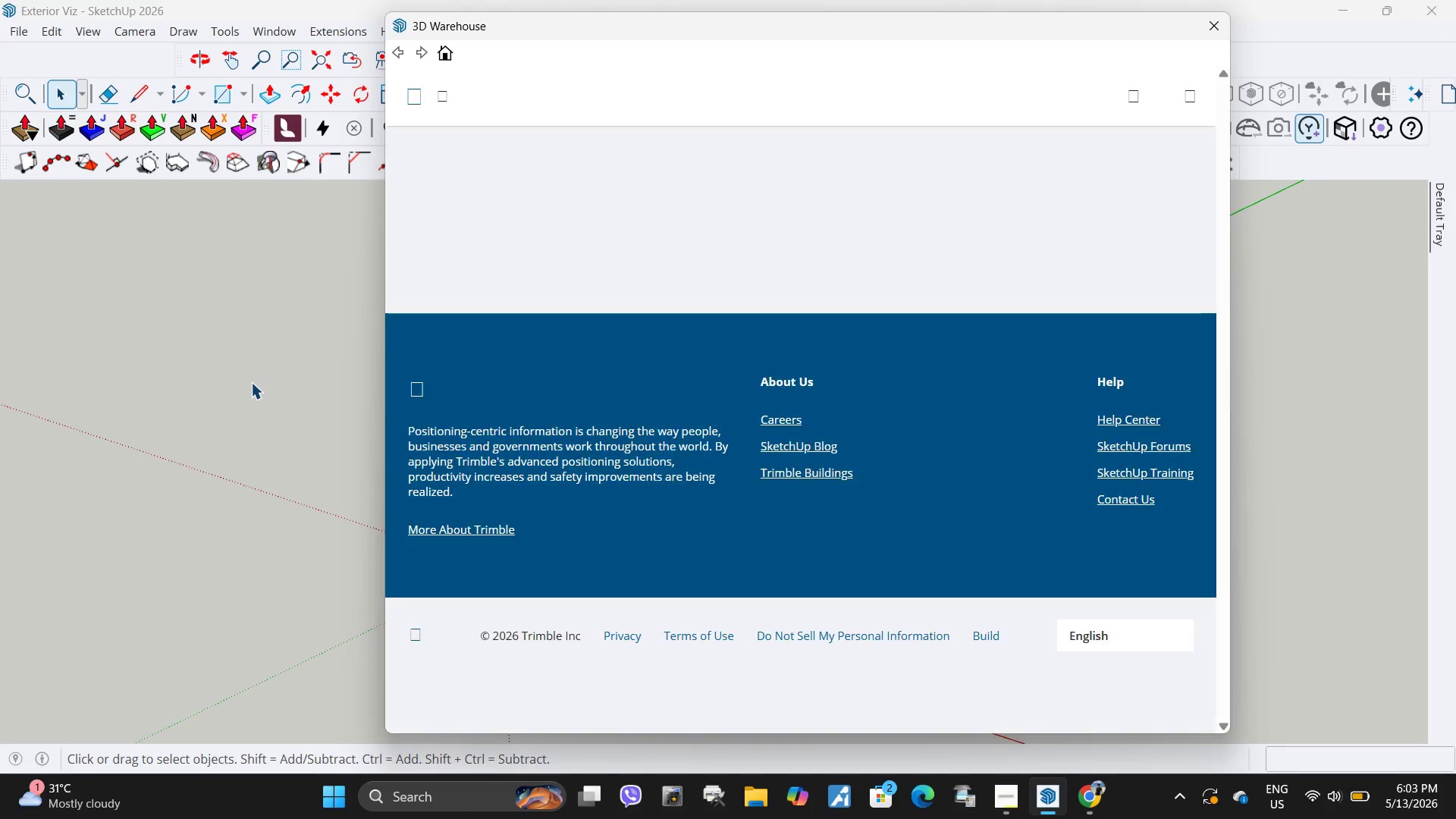 
left_click([680, 376])
 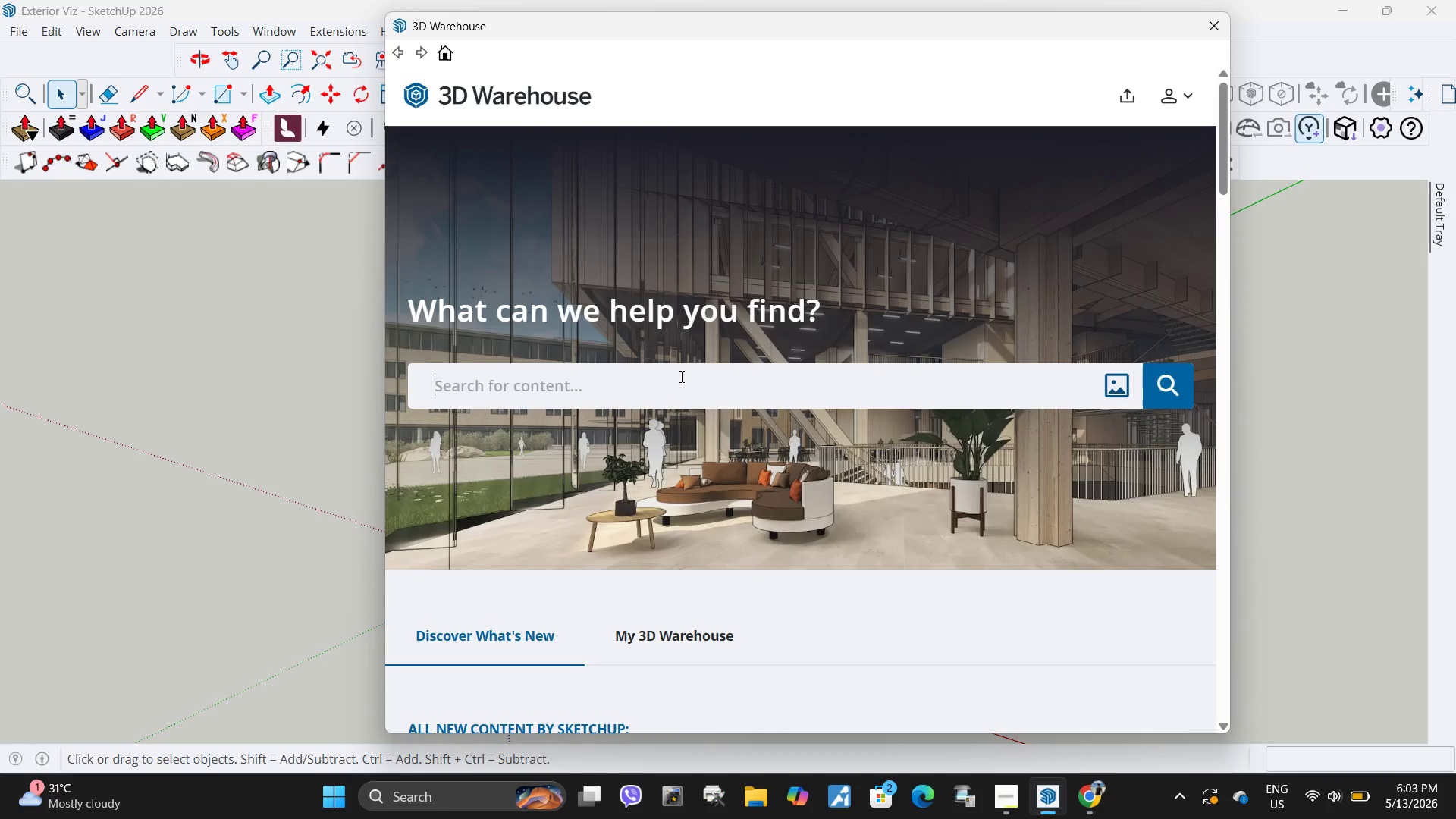 
key(Control+ControlLeft)
 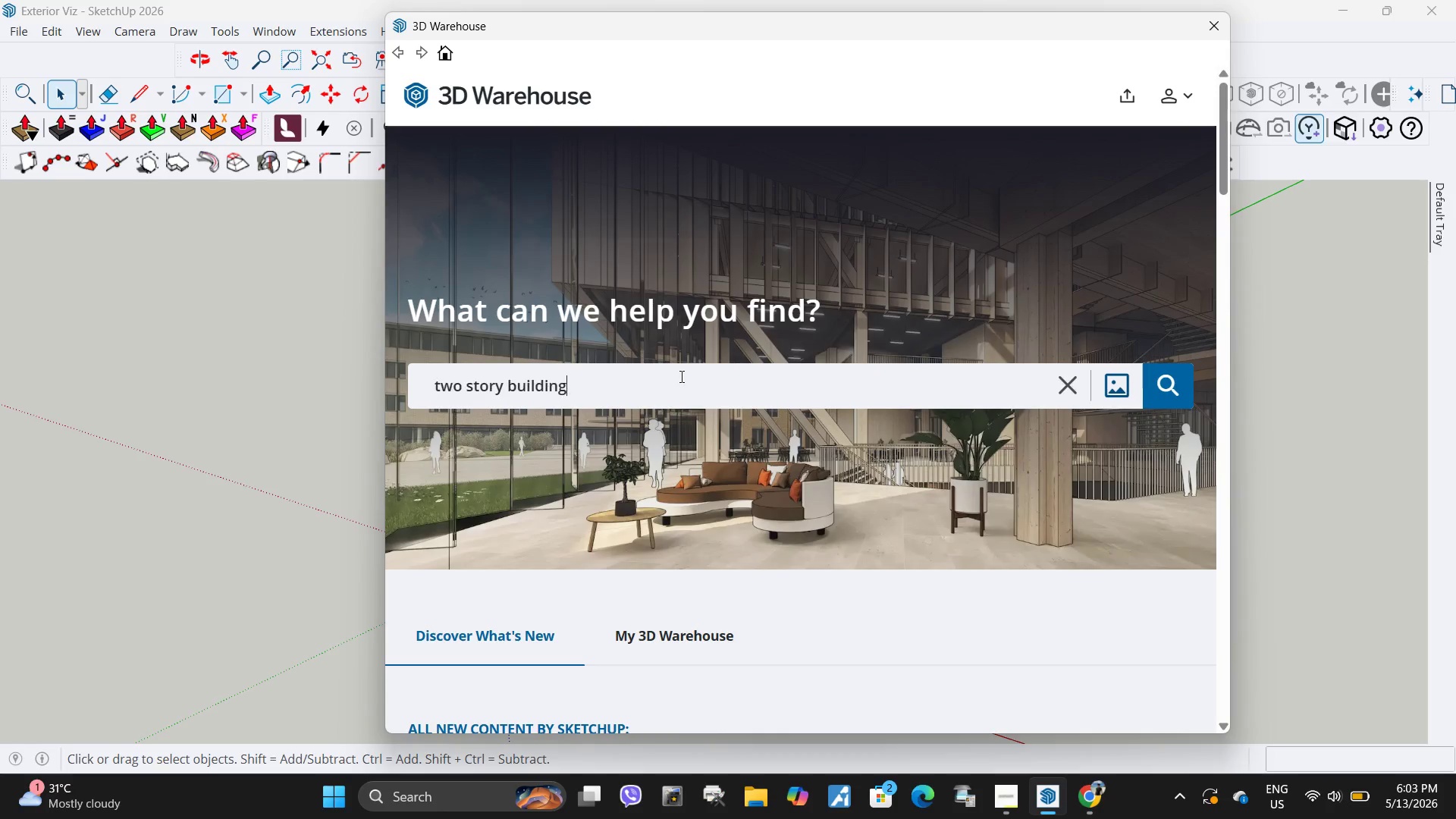 
key(Control+V)
 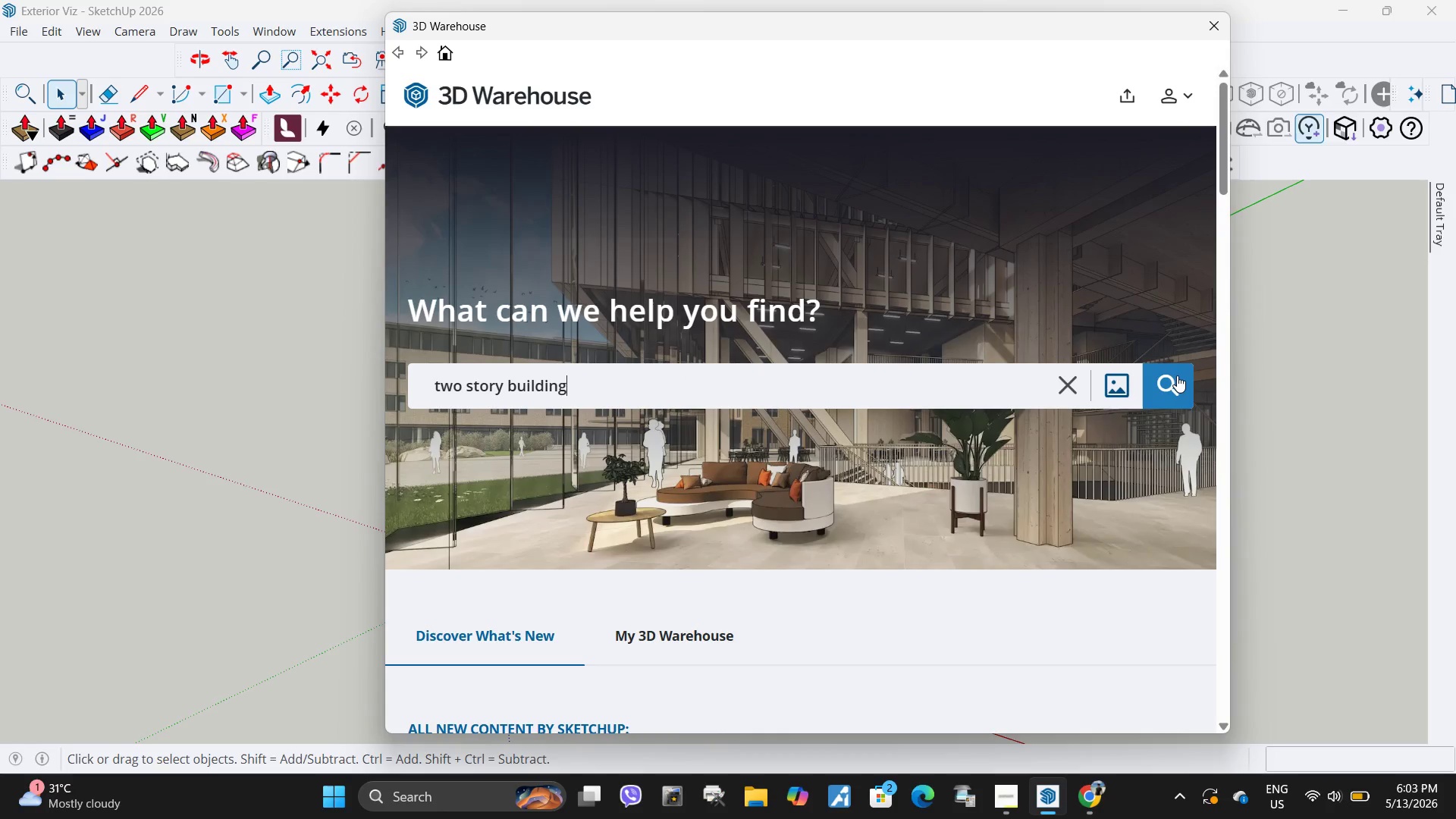 
left_click([1177, 375])
 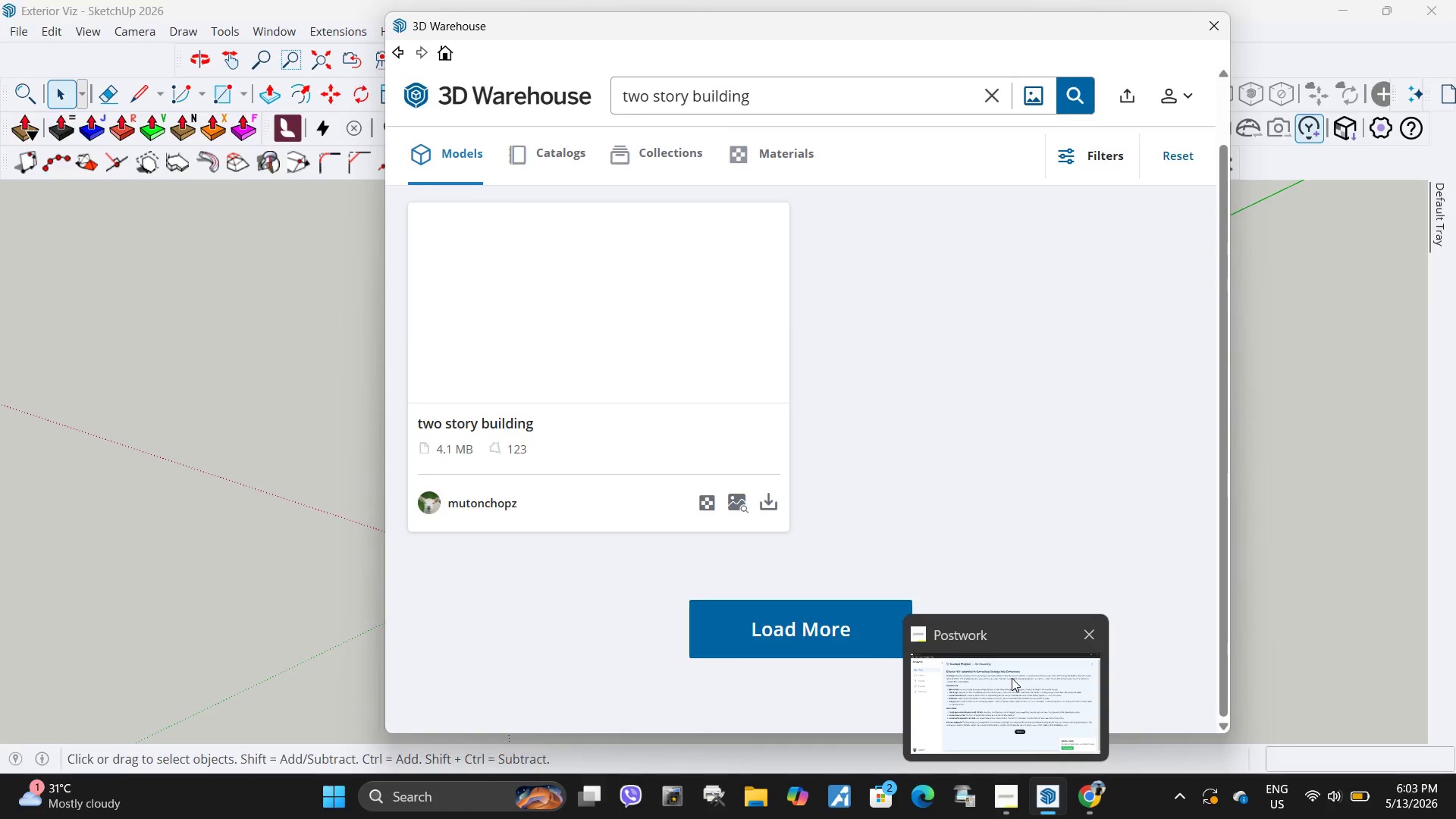 
mouse_move([1098, 783])
 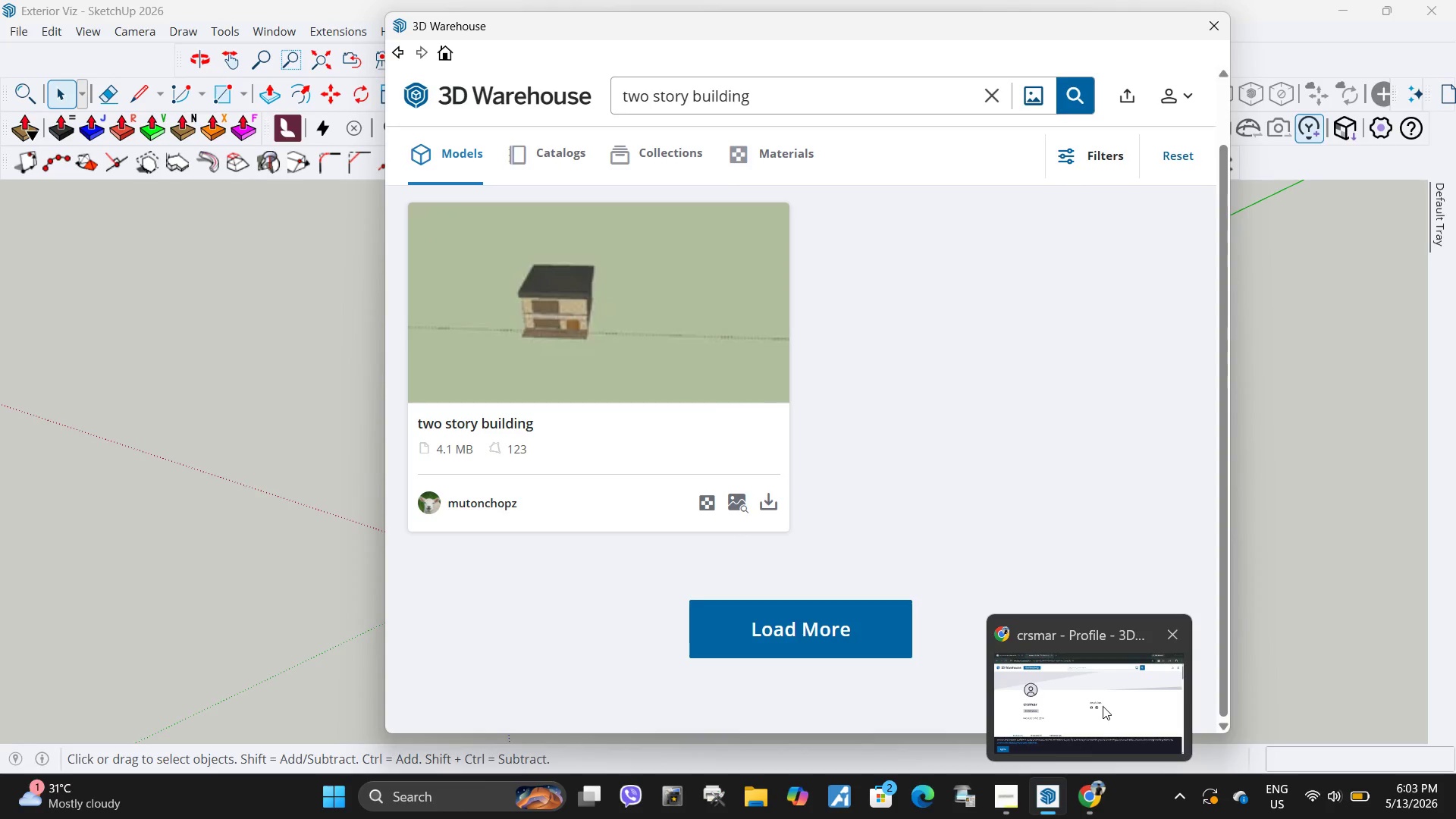 
left_click([1103, 706])
 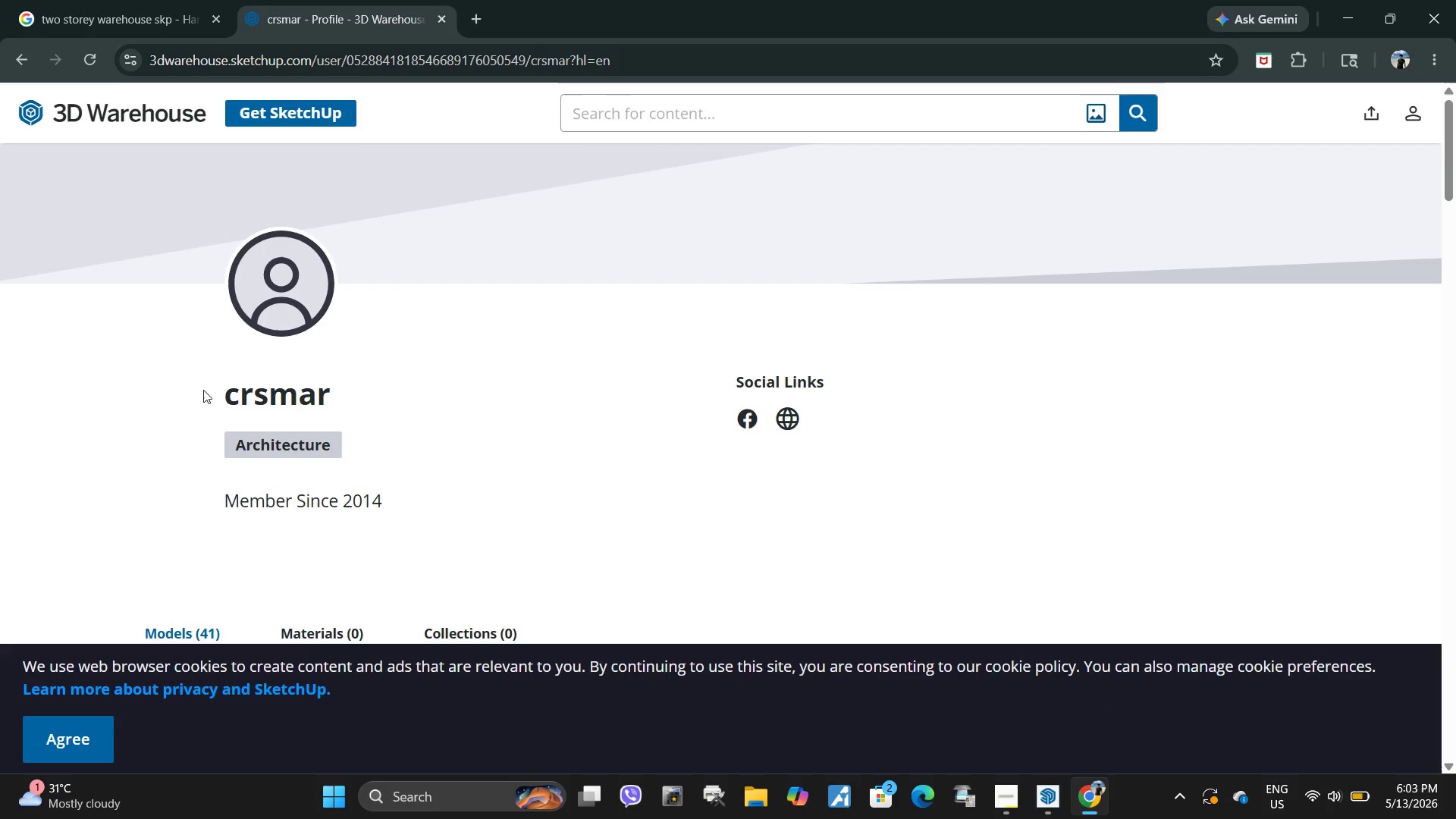 
left_click_drag(start_coordinate=[221, 387], to_coordinate=[444, 396])
 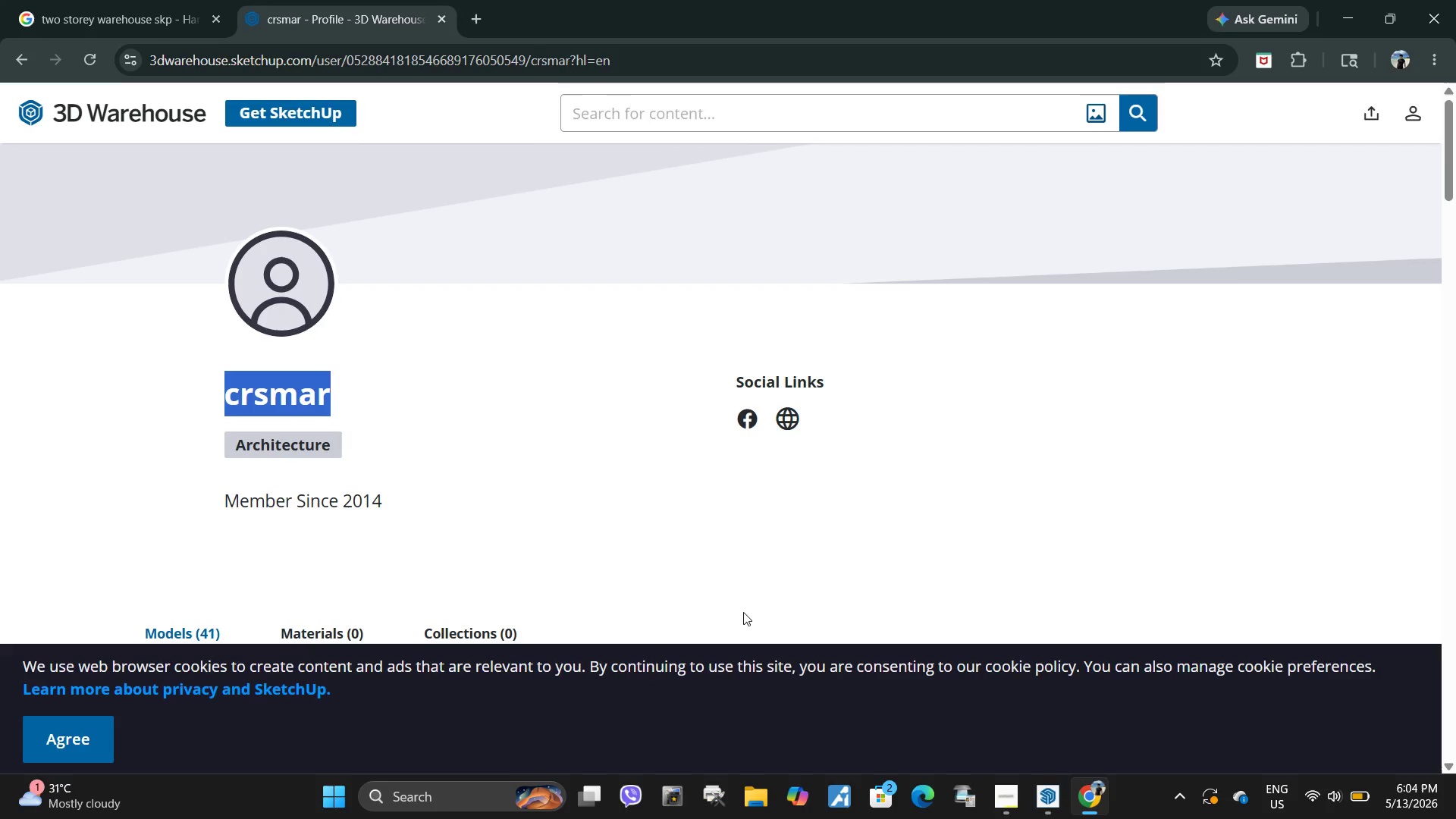 
key(Control+ControlLeft)
 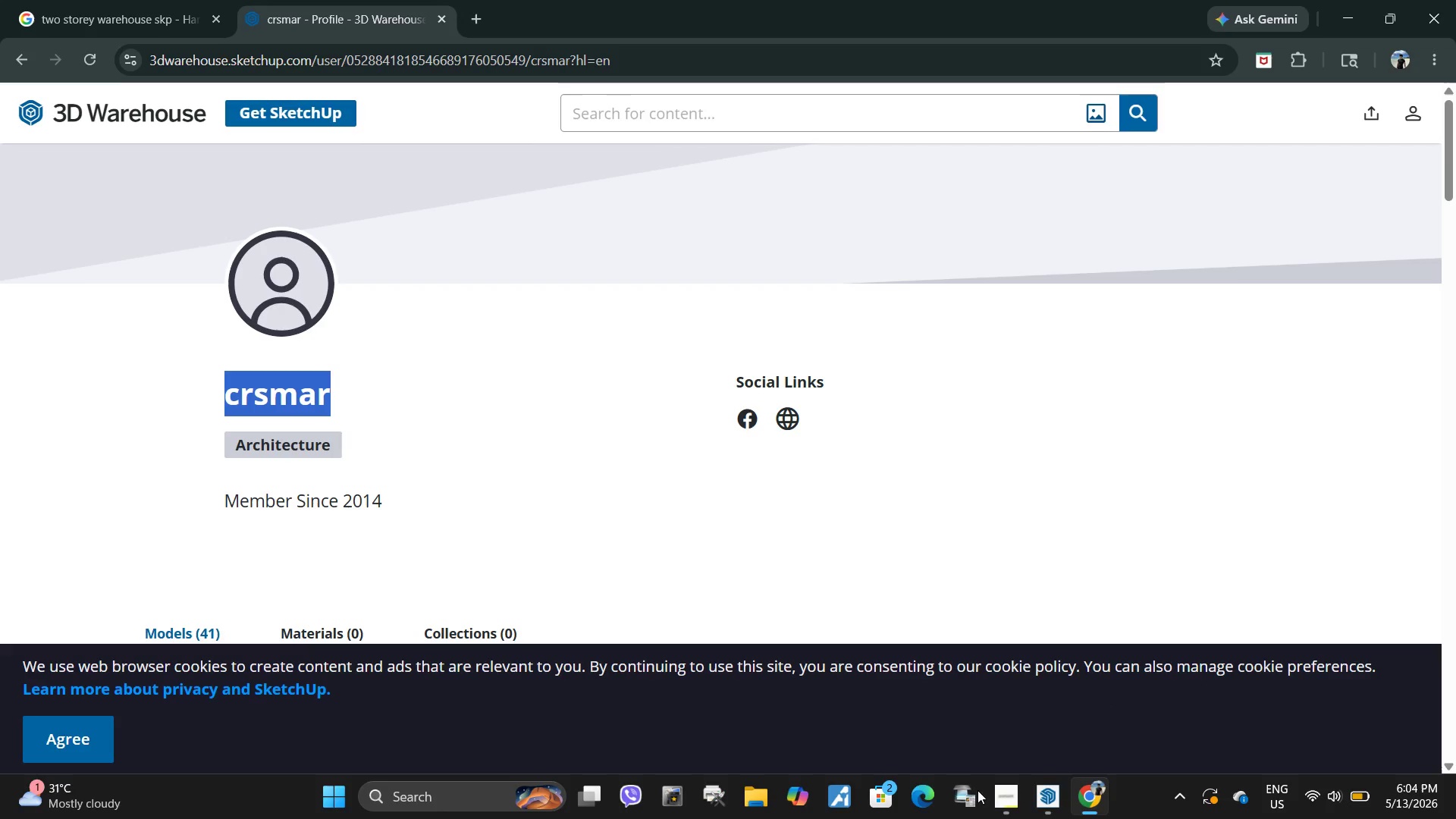 
key(Control+C)
 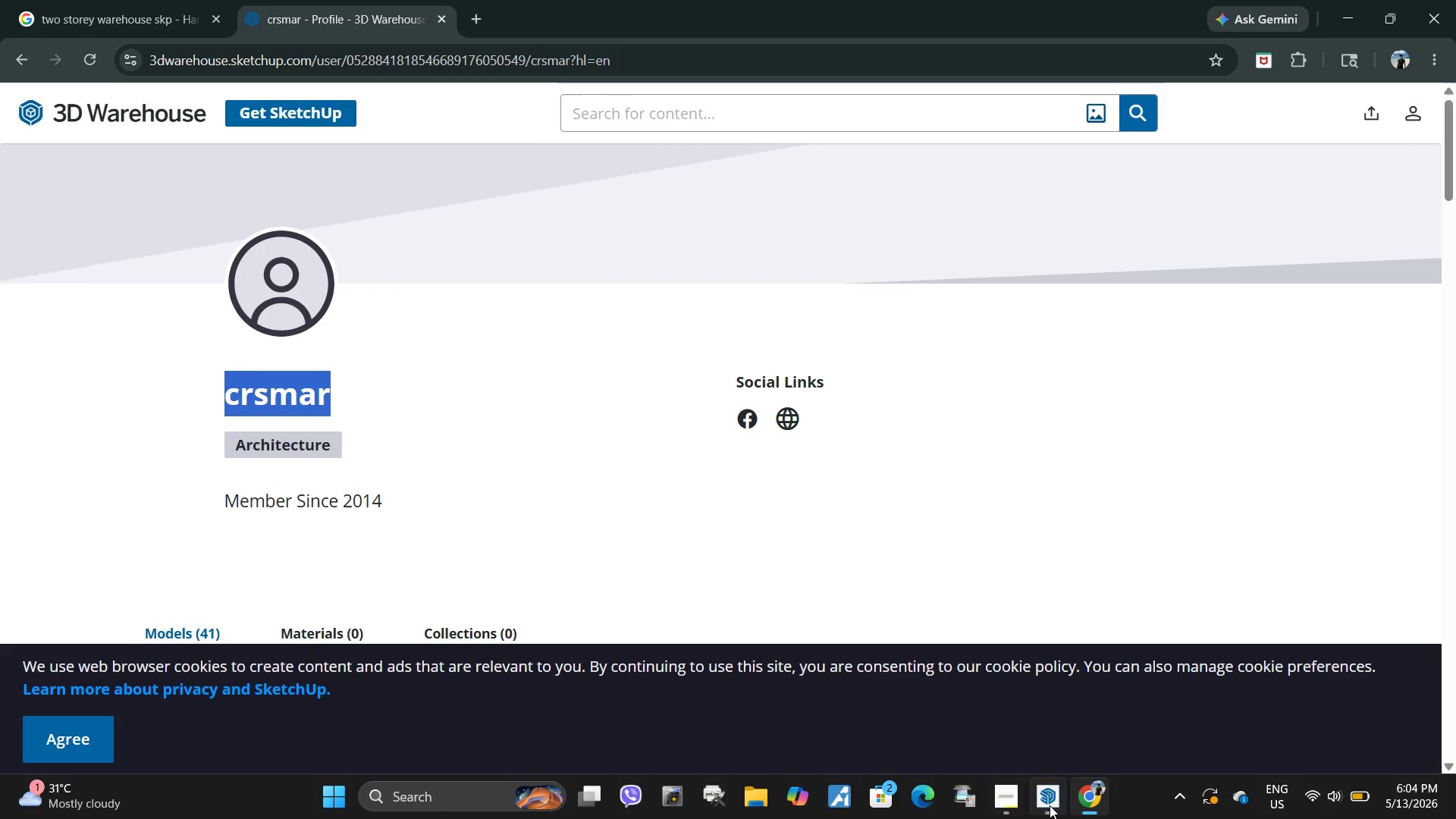 
left_click([1054, 802])
 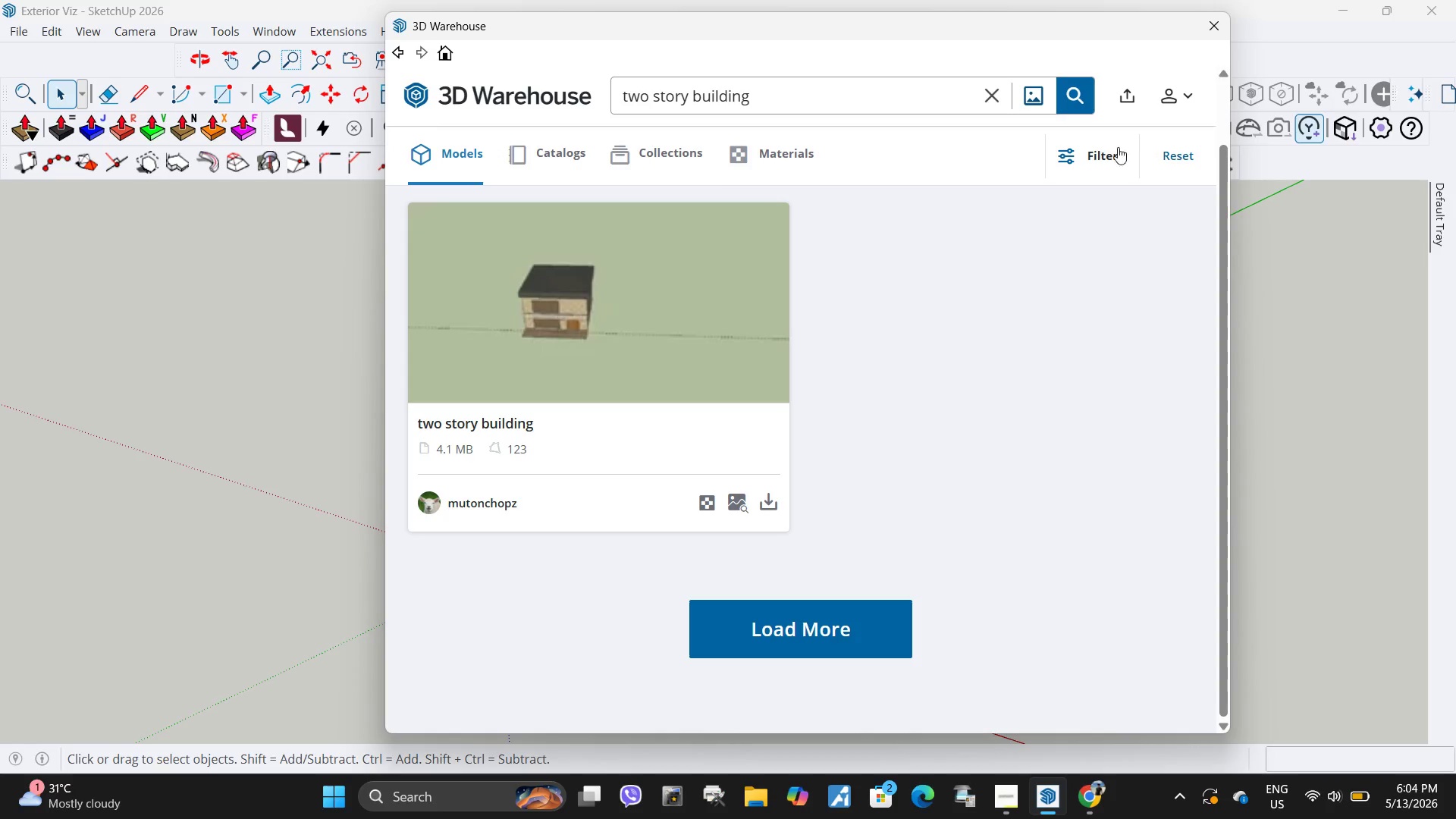 
left_click([1099, 155])
 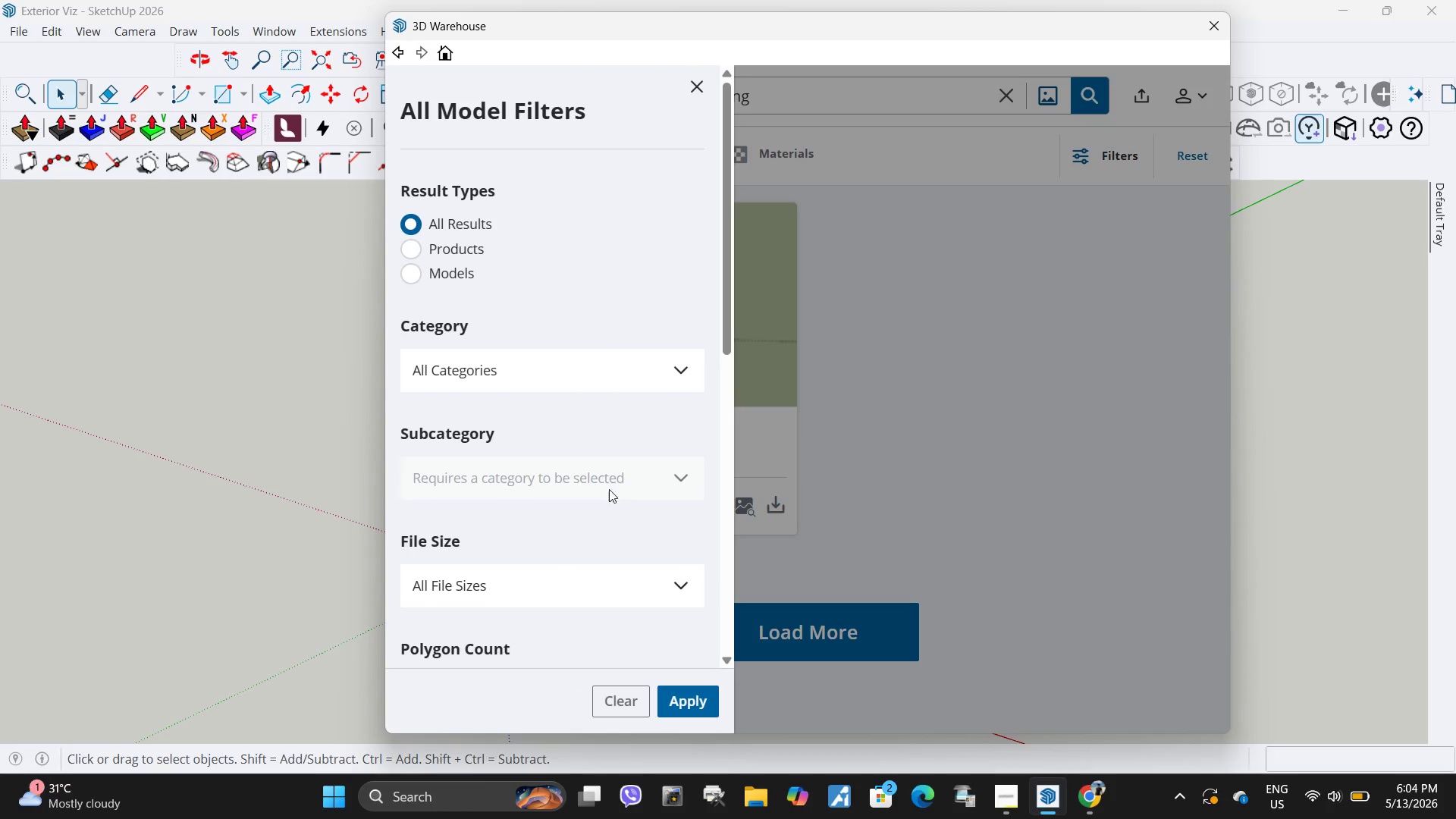 
scroll: coordinate [580, 532], scroll_direction: down, amount: 6.0
 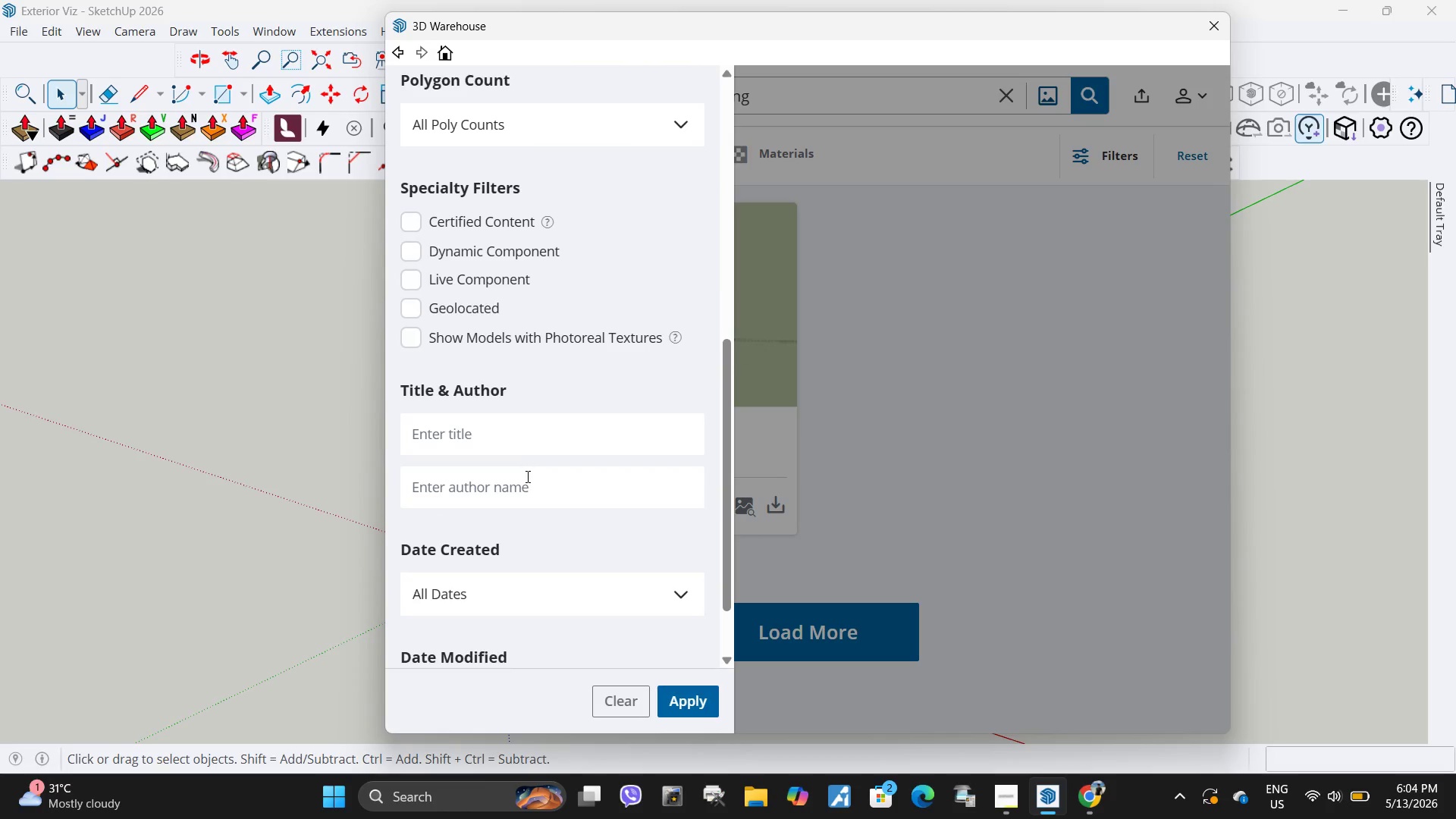 
left_click([526, 477])
 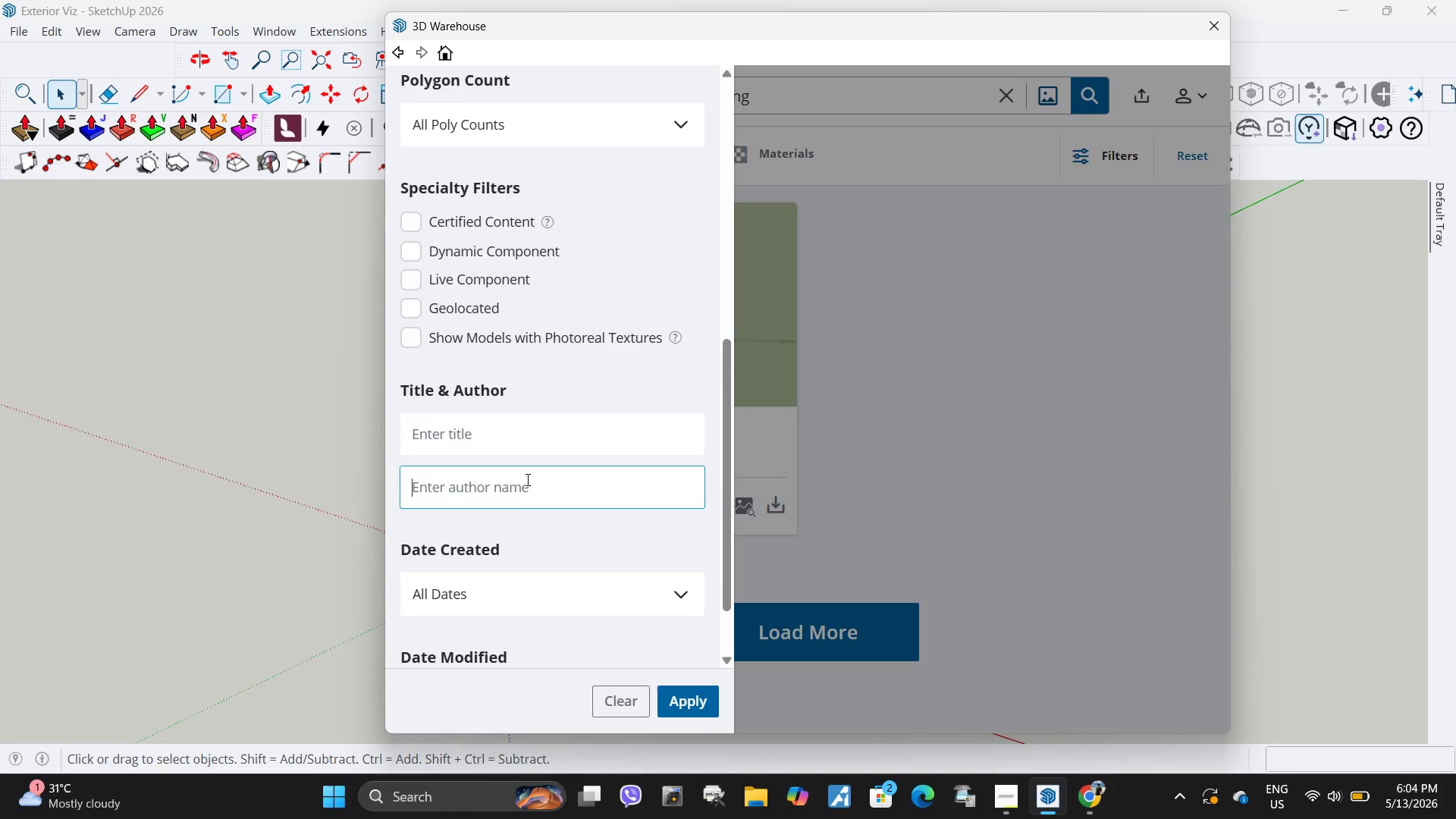 
key(Control+ControlLeft)
 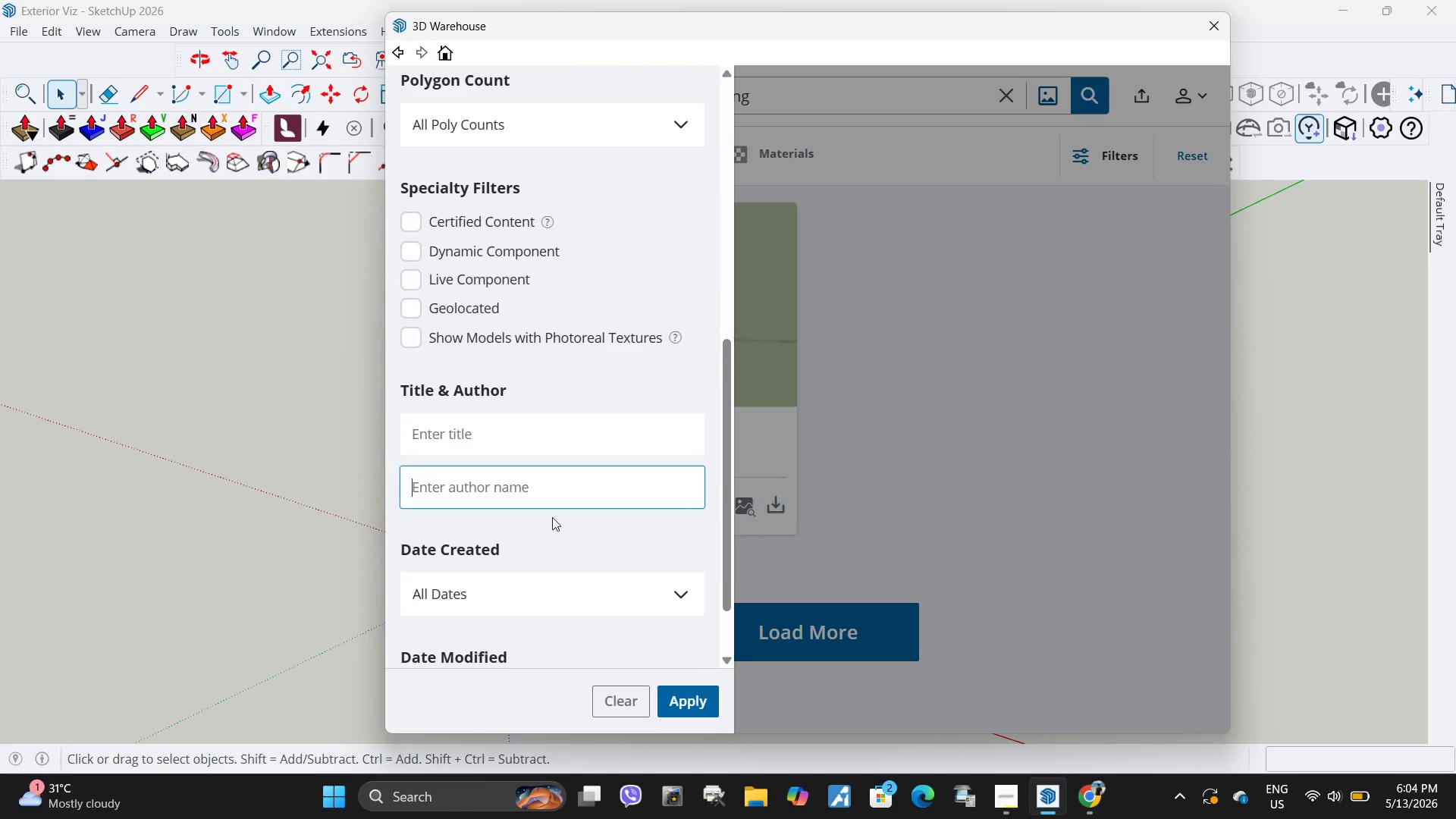 
key(Control+V)
 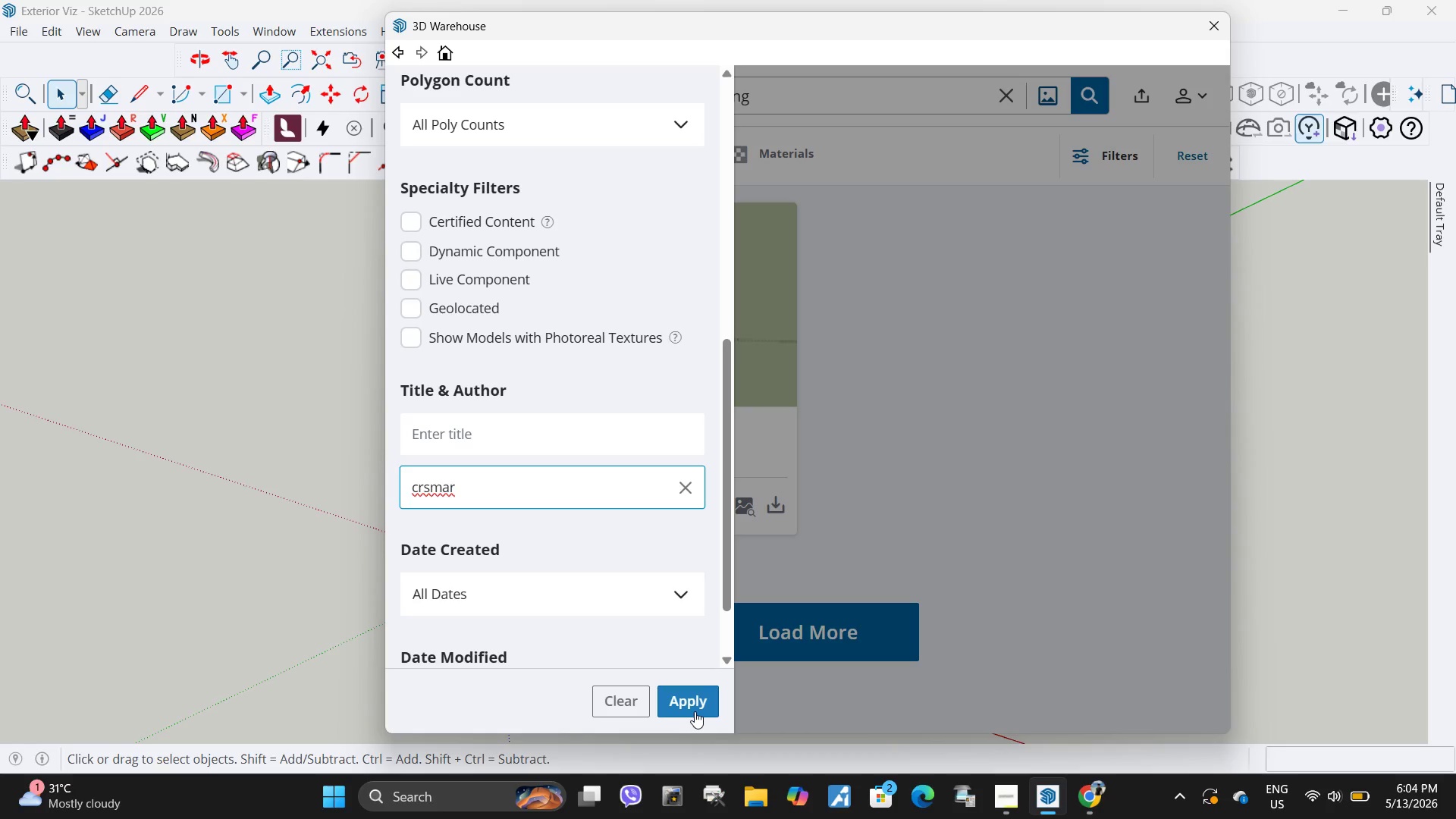 
left_click([695, 711])
 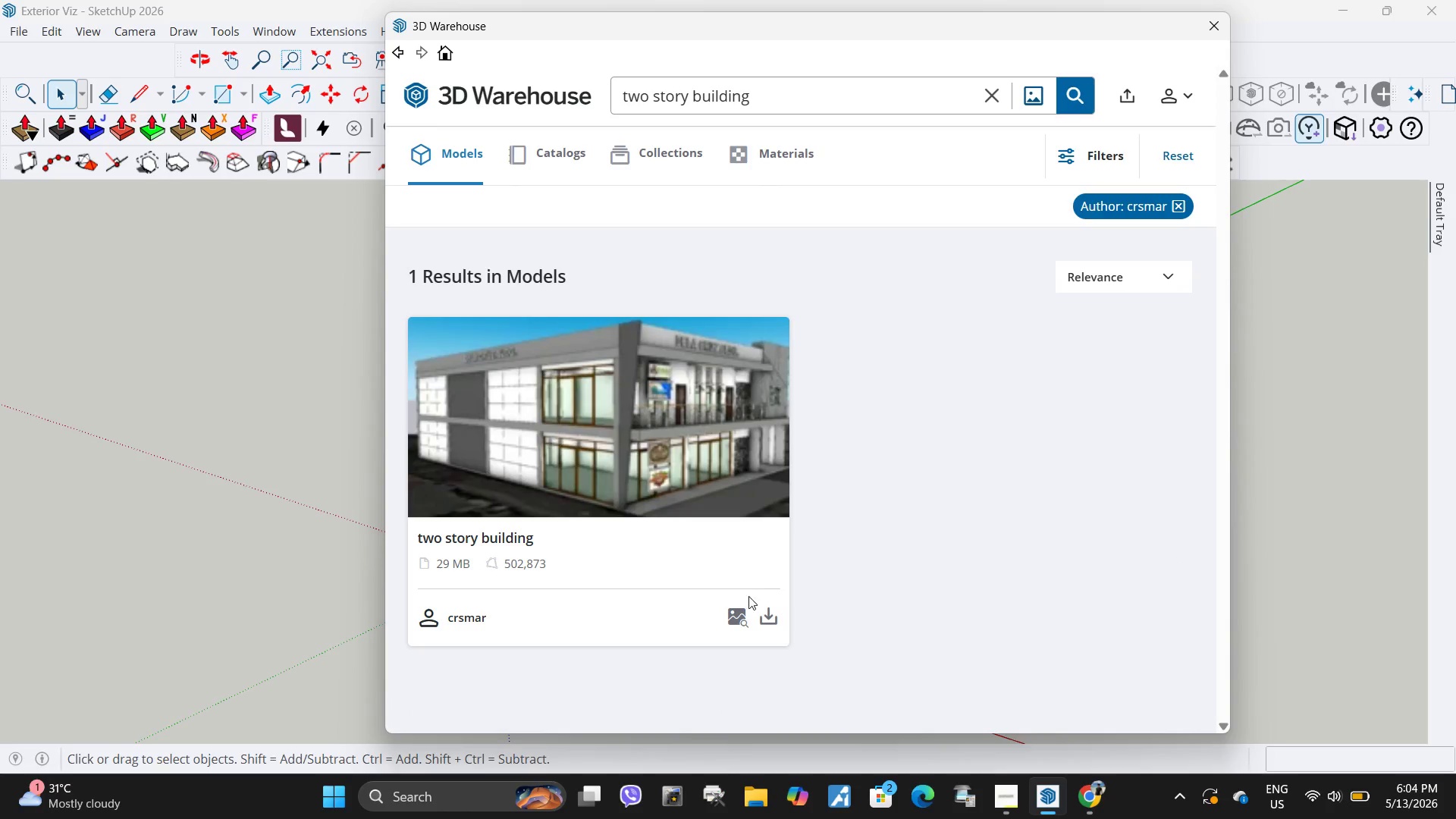 
wait(5.75)
 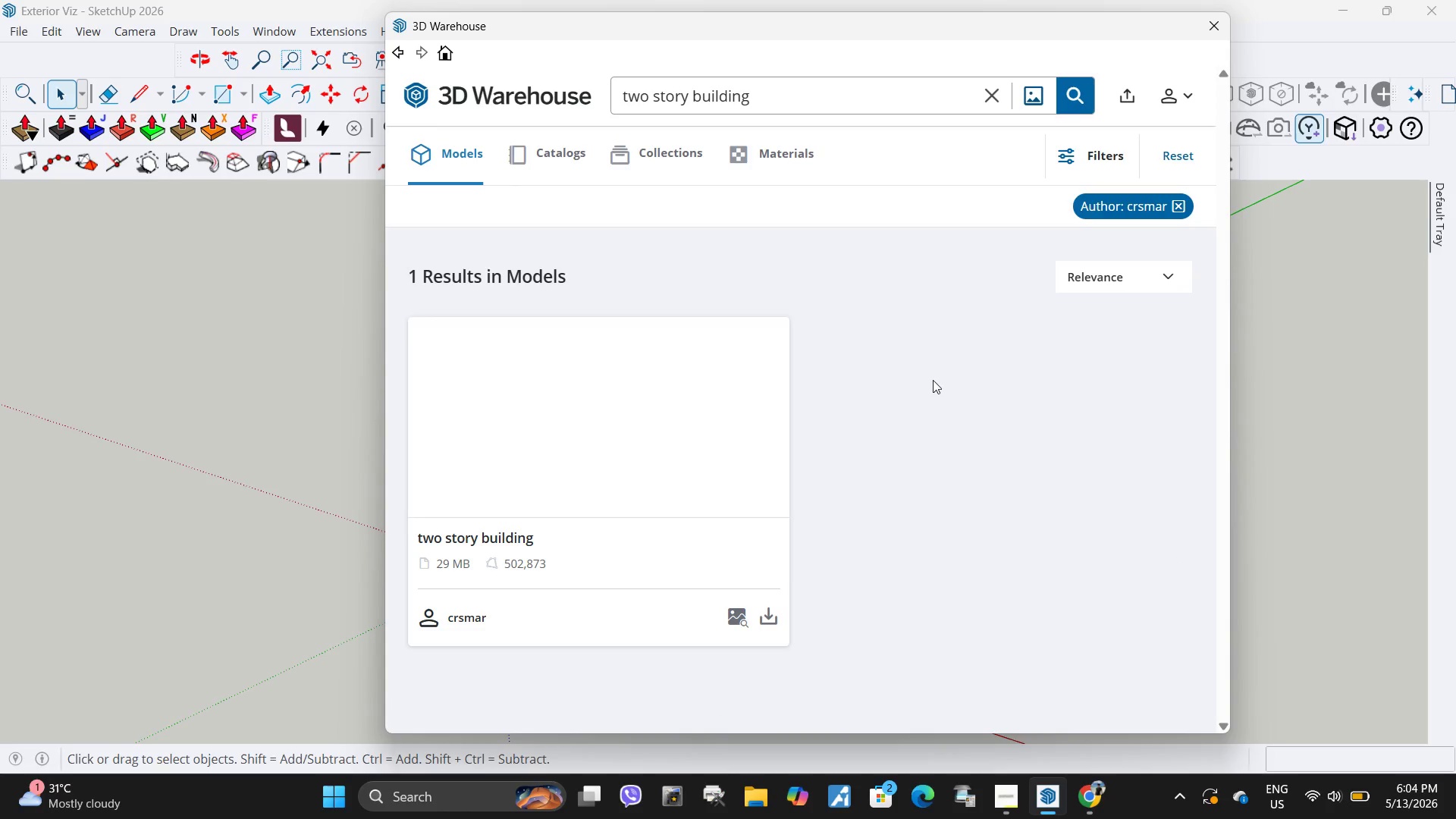 
left_click([767, 615])
 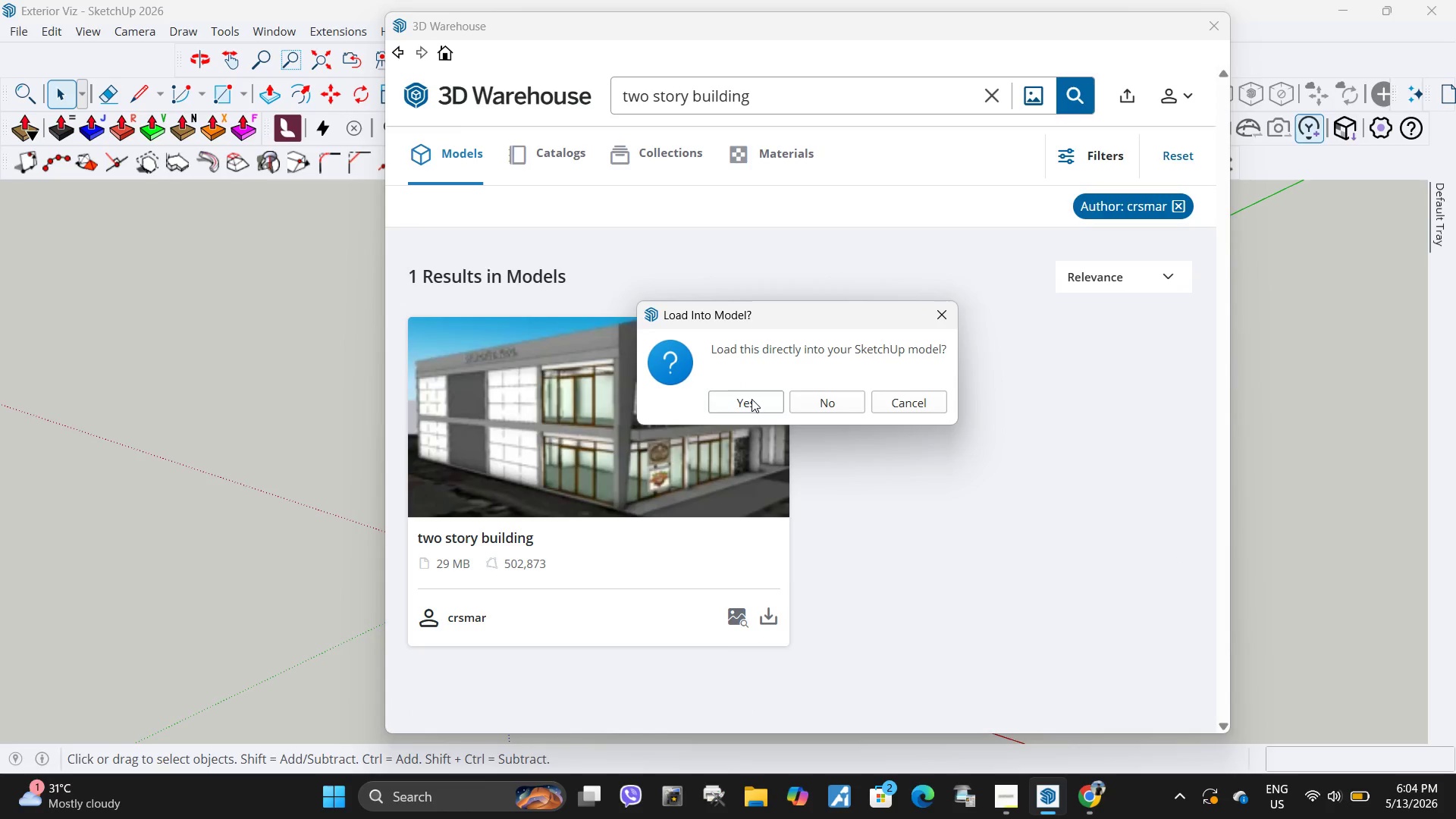 
left_click([752, 399])
 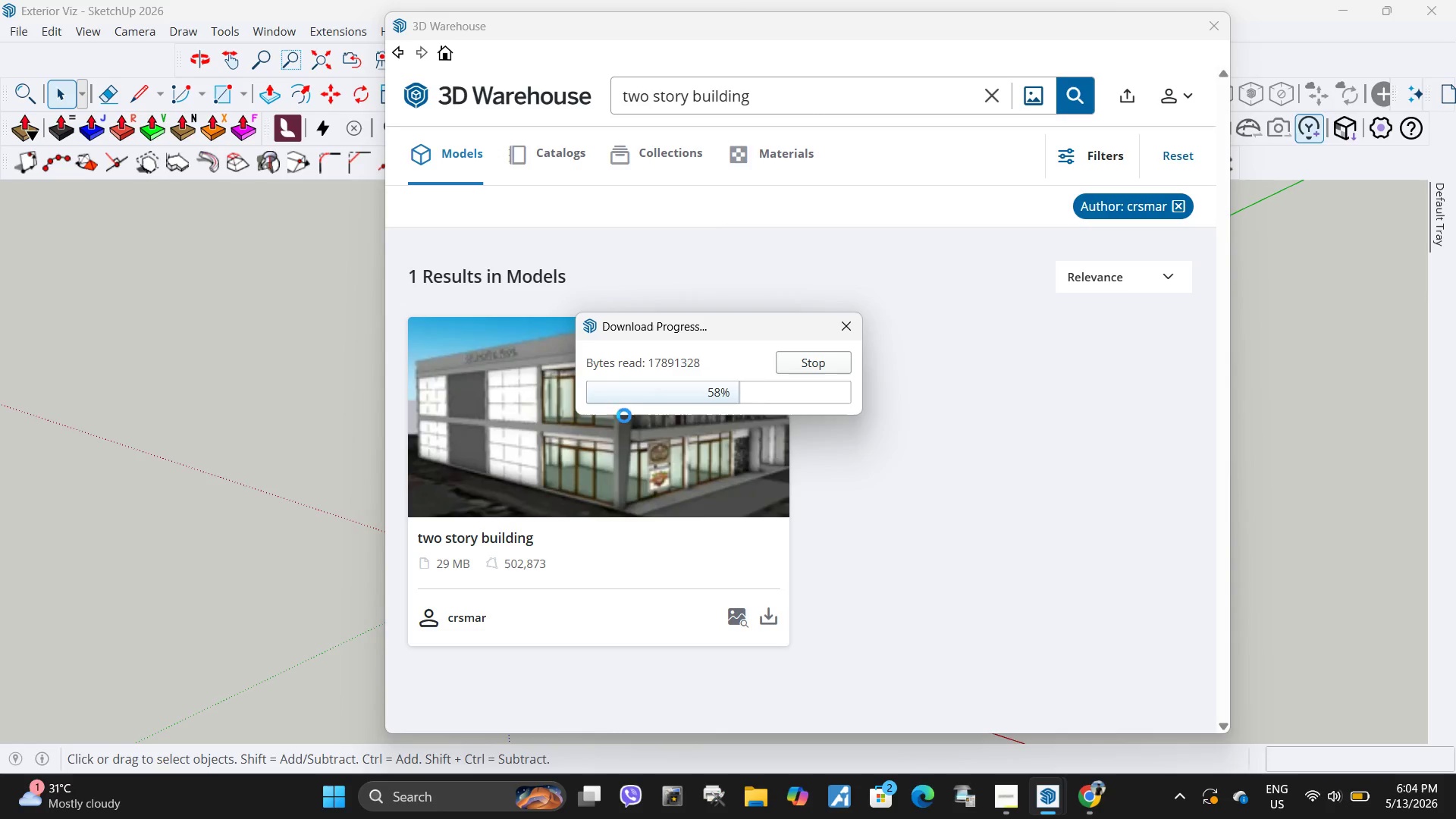 
wait(6.02)
 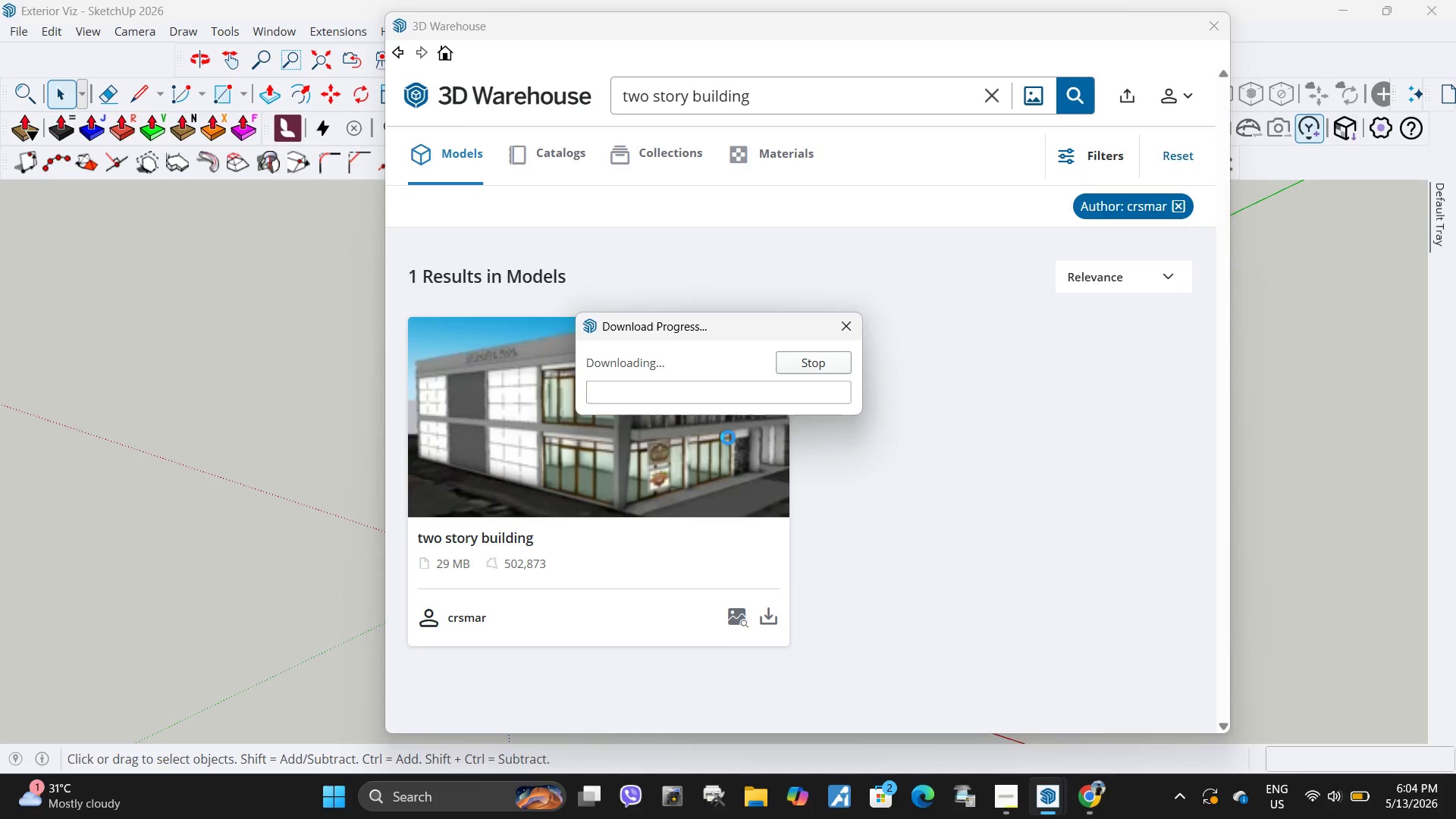 
scroll: coordinate [671, 503], scroll_direction: down, amount: 60.0
 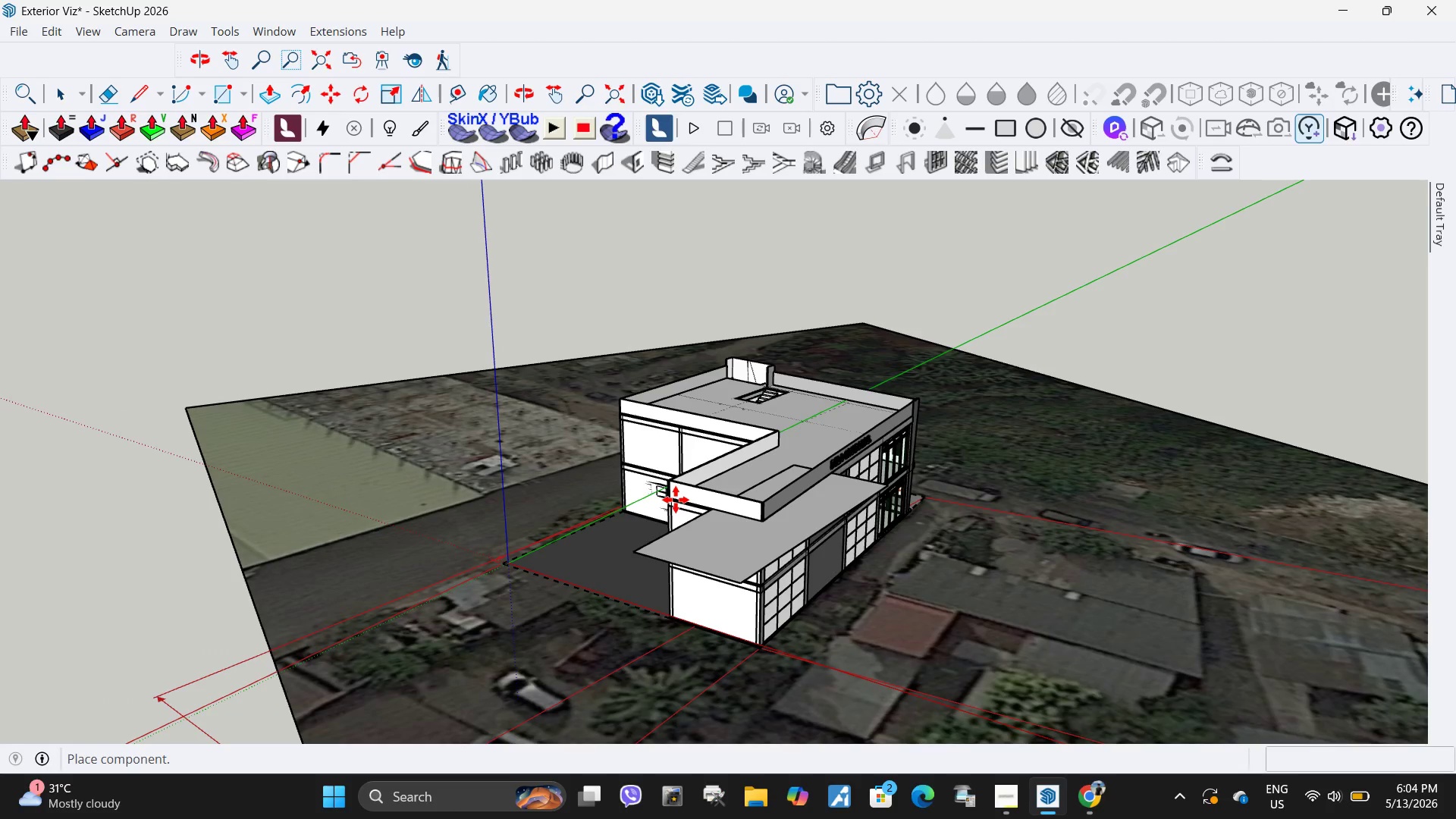 
scroll: coordinate [746, 450], scroll_direction: down, amount: 15.0
 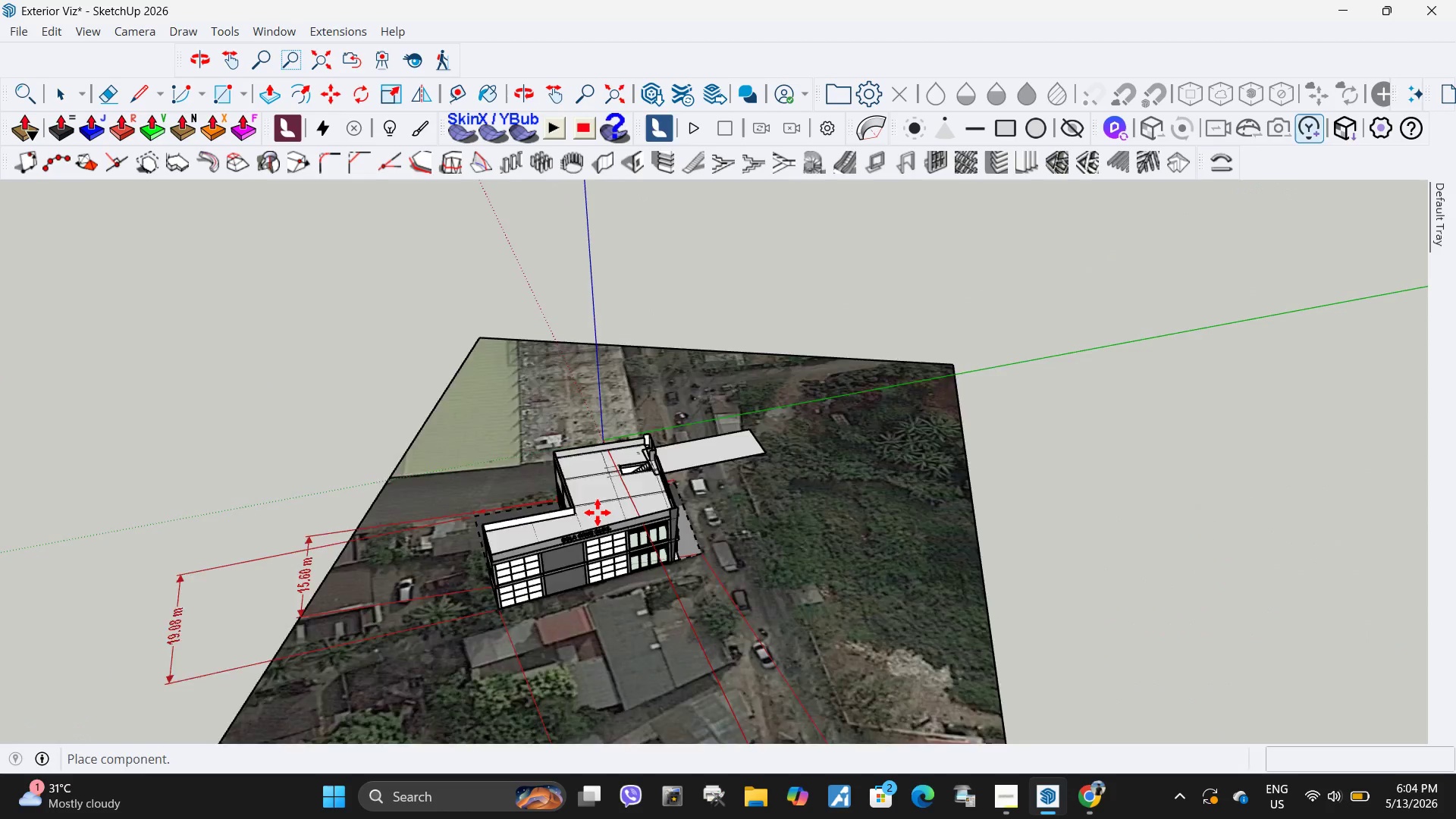 
scroll: coordinate [913, 413], scroll_direction: up, amount: 9.0
 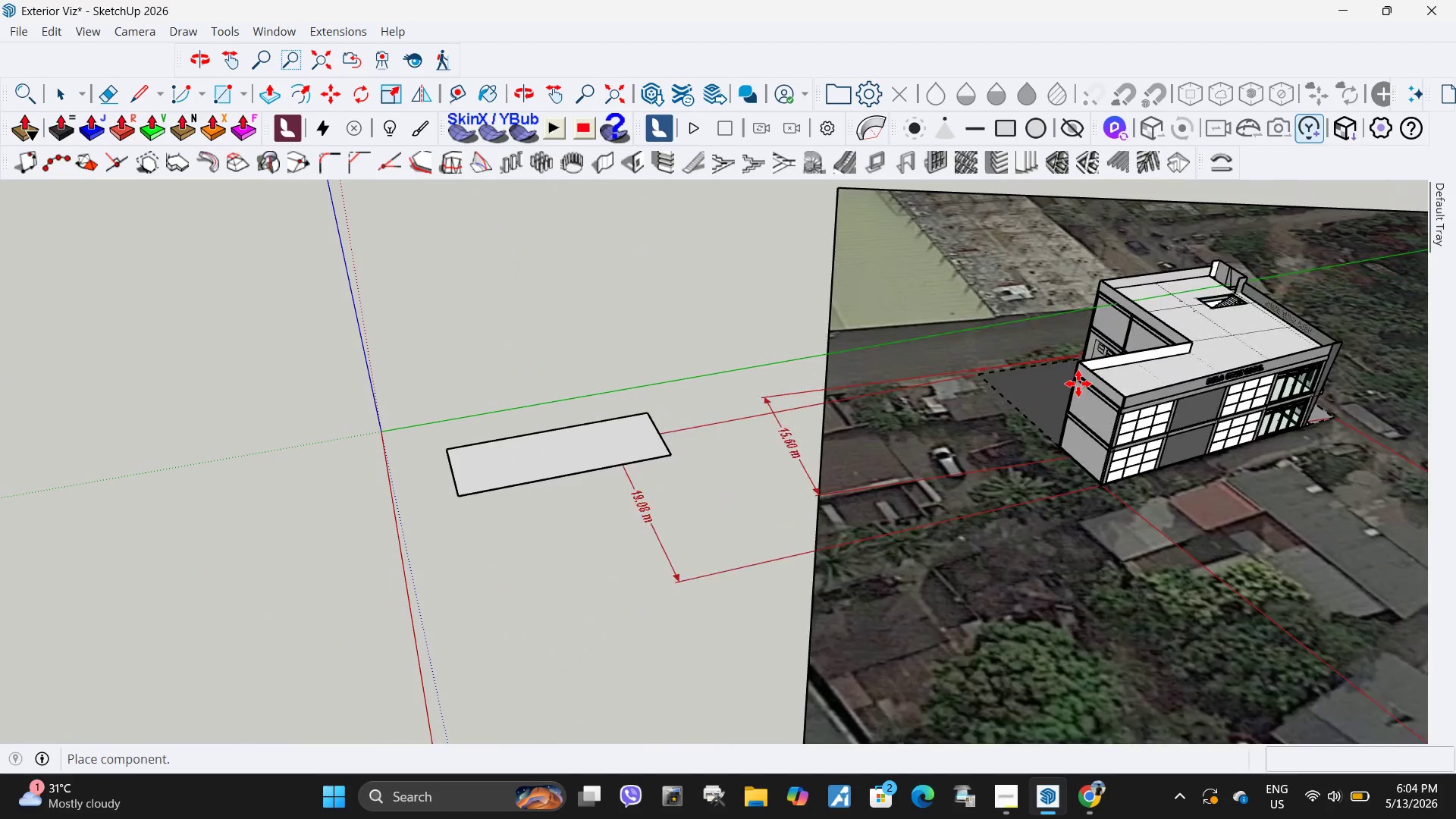 
left_click([1122, 375])
 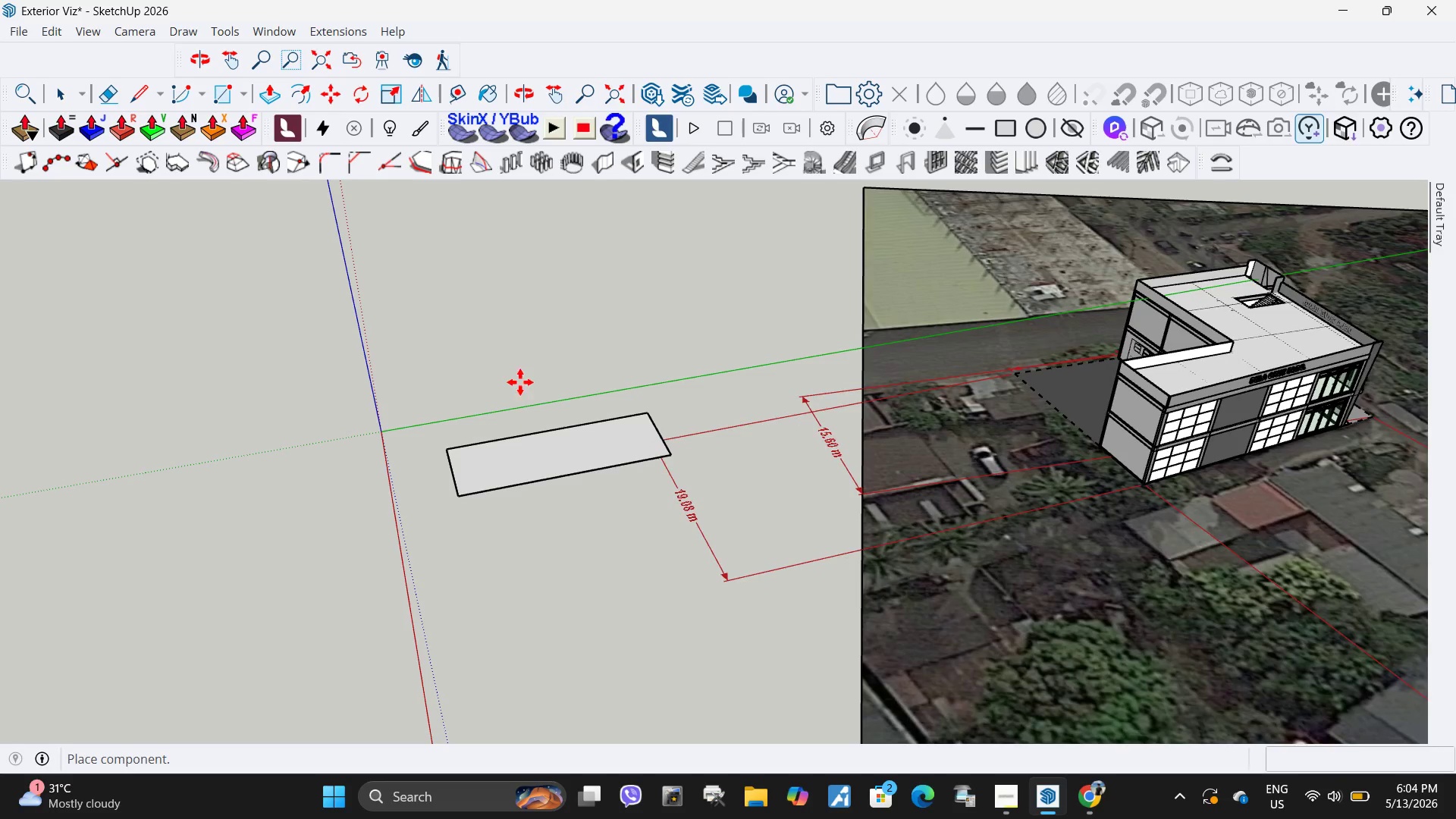 
scroll: coordinate [799, 460], scroll_direction: down, amount: 13.0
 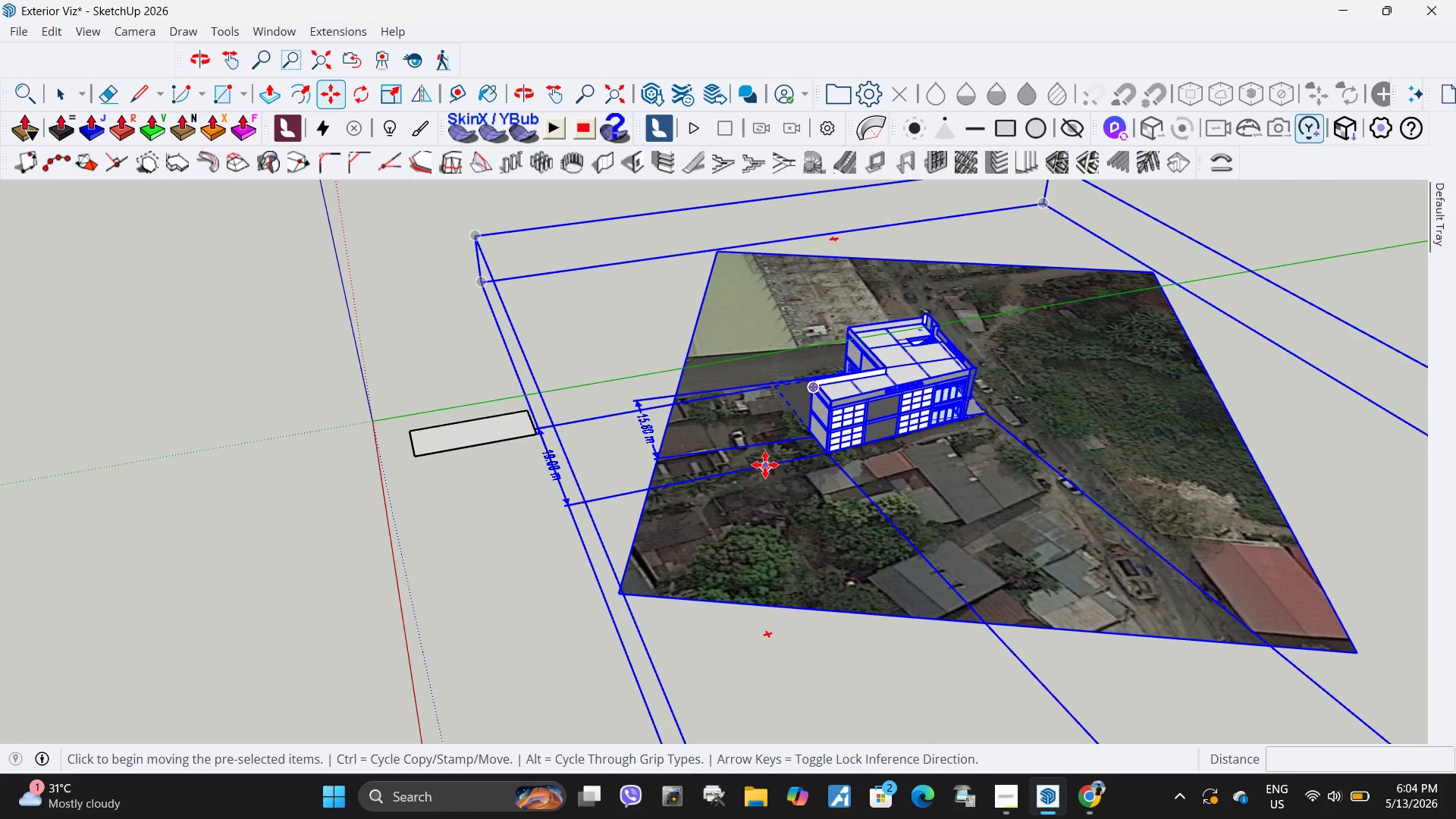 
key(Space)
 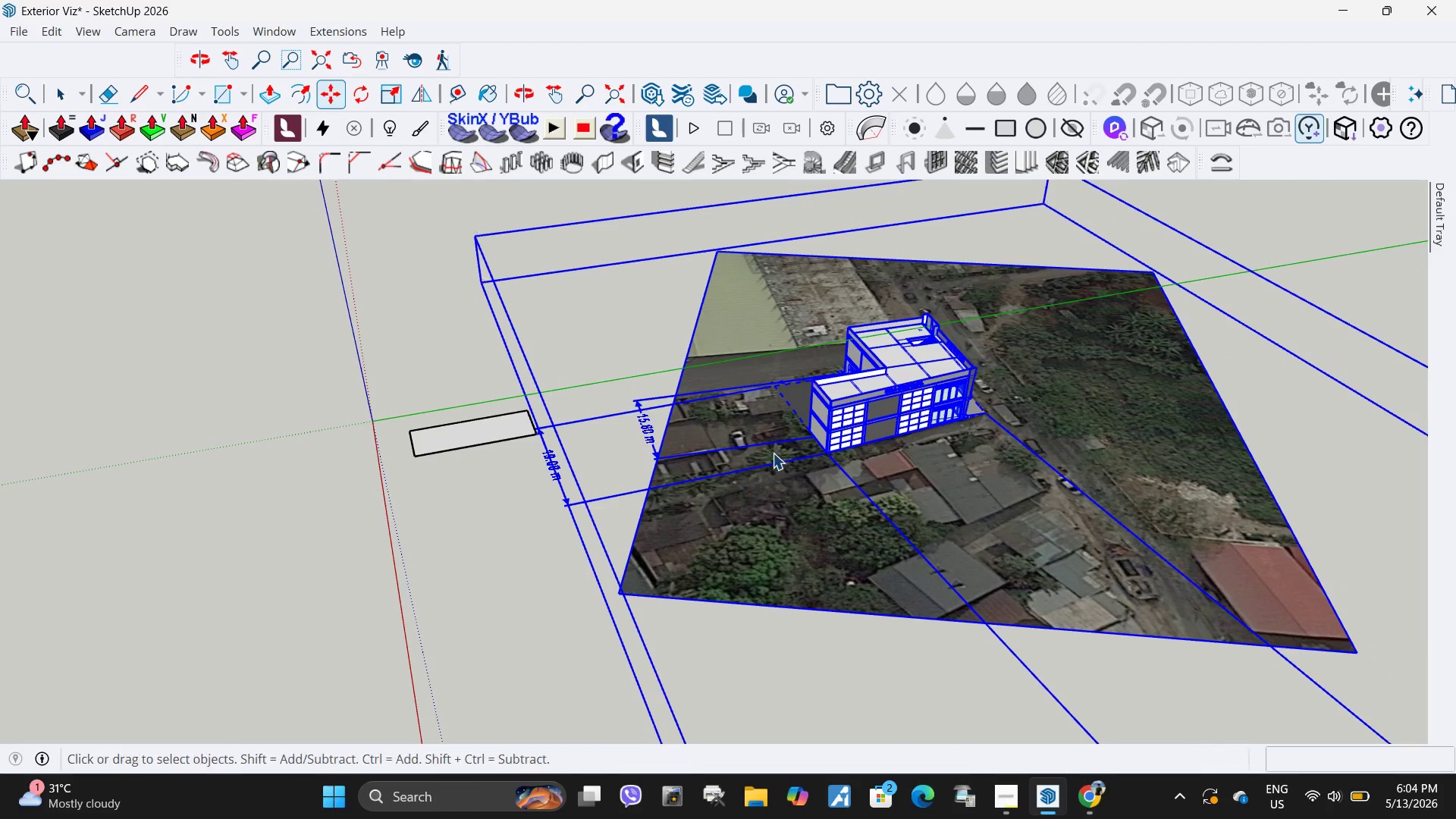 
left_click([773, 453])
 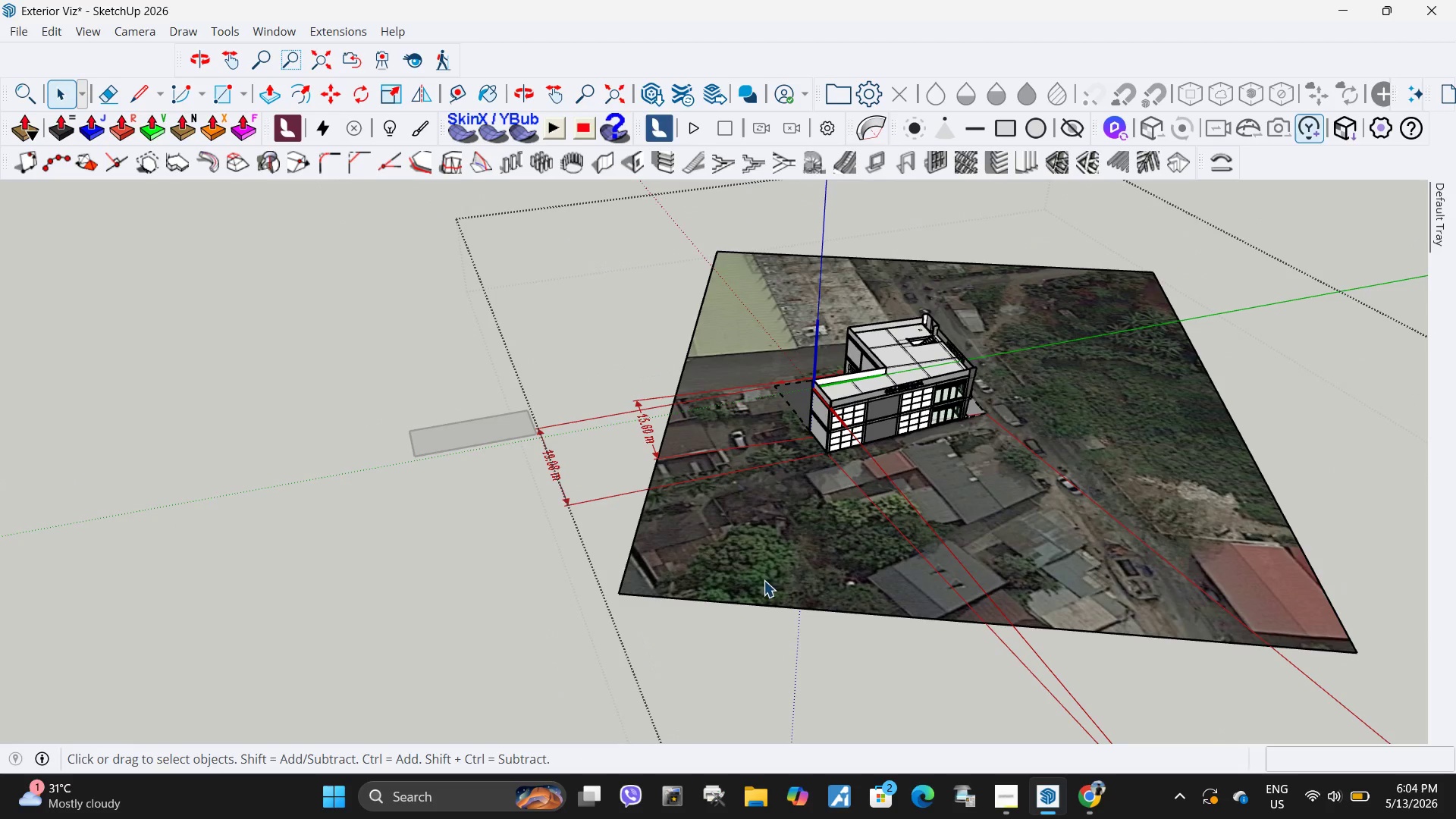 
left_click_drag(start_coordinate=[758, 645], to_coordinate=[653, 347])
 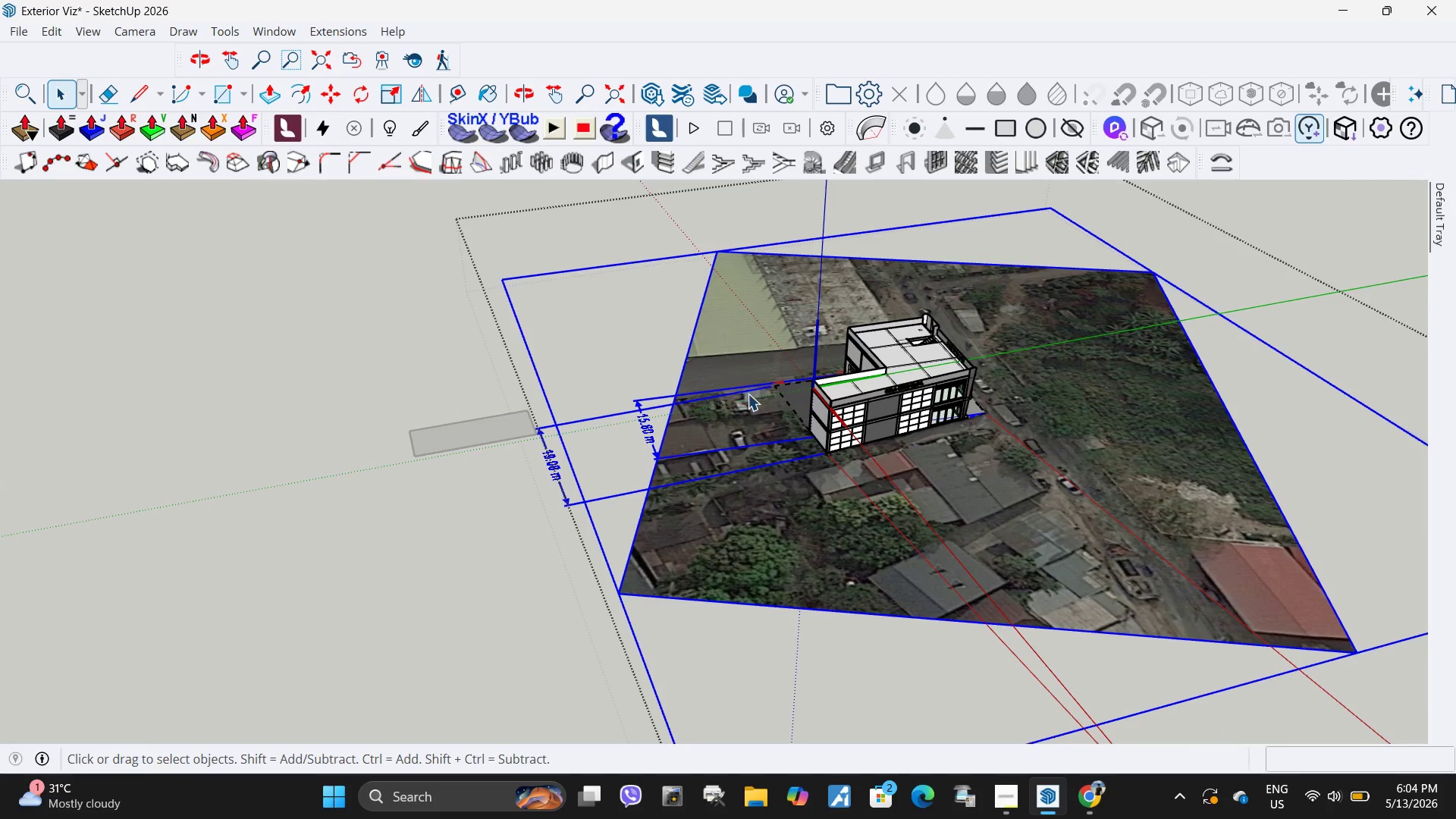 
key(Delete)
 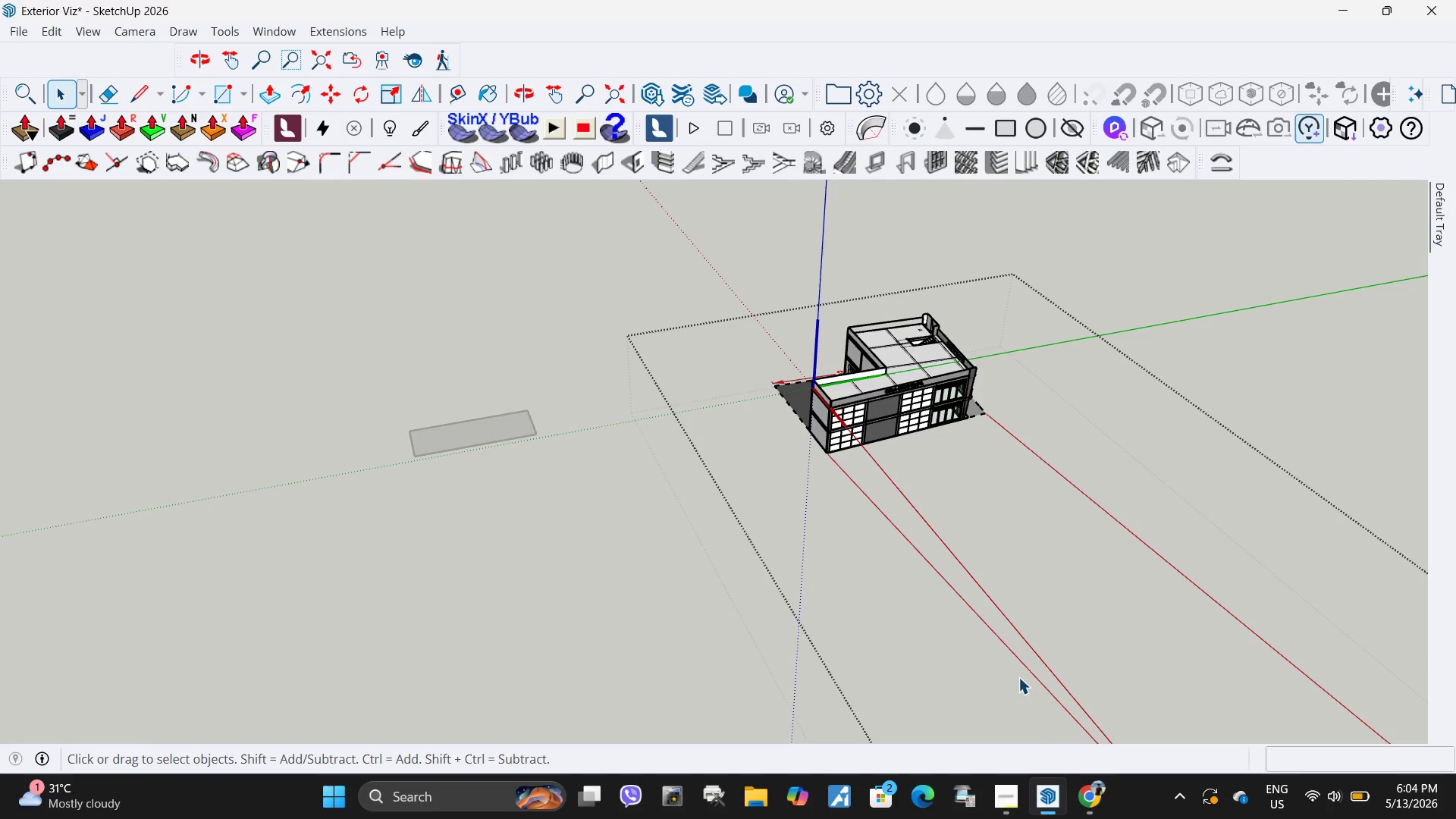 
left_click_drag(start_coordinate=[1018, 678], to_coordinate=[869, 489])
 